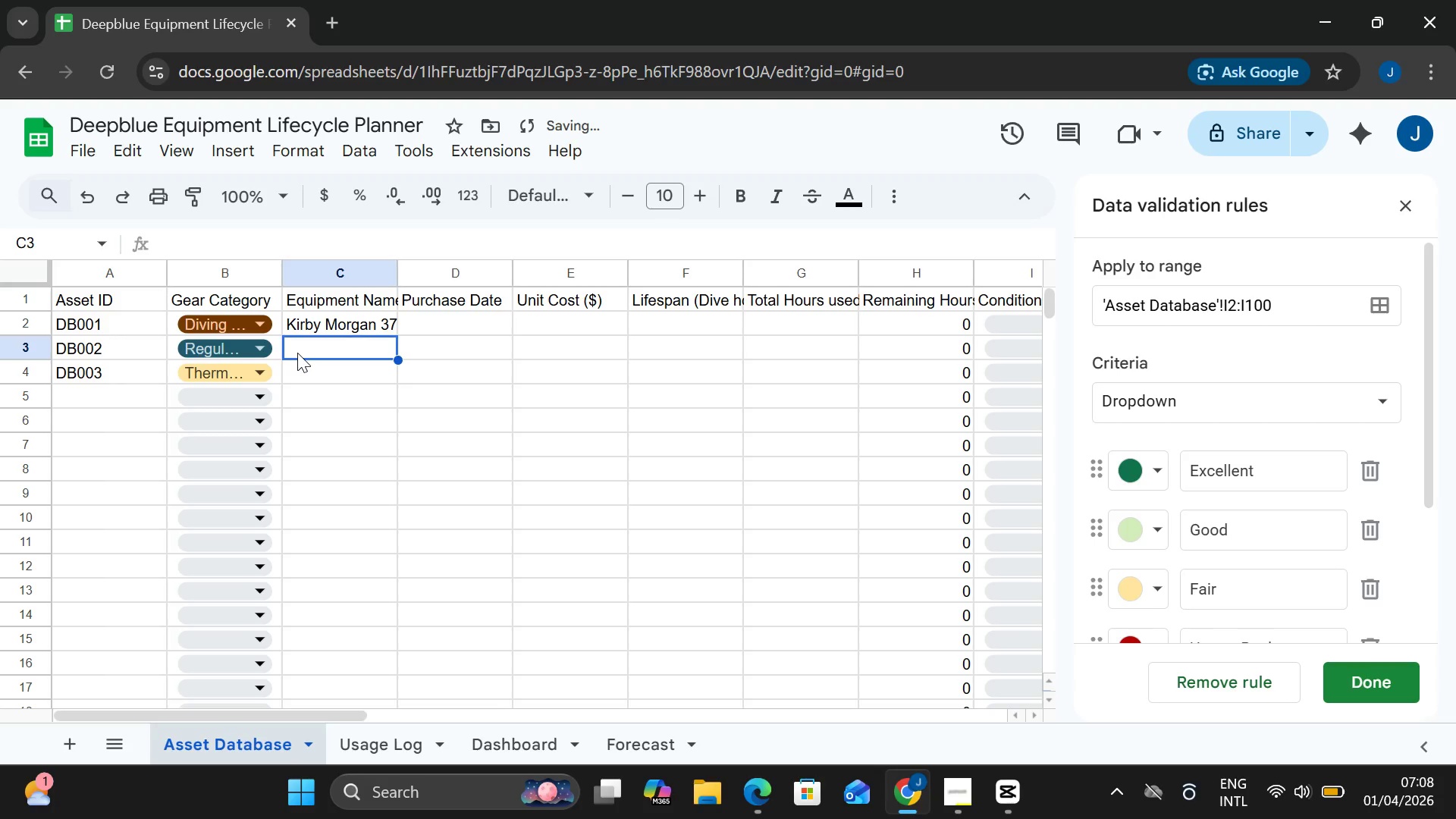 
left_click([297, 353])
 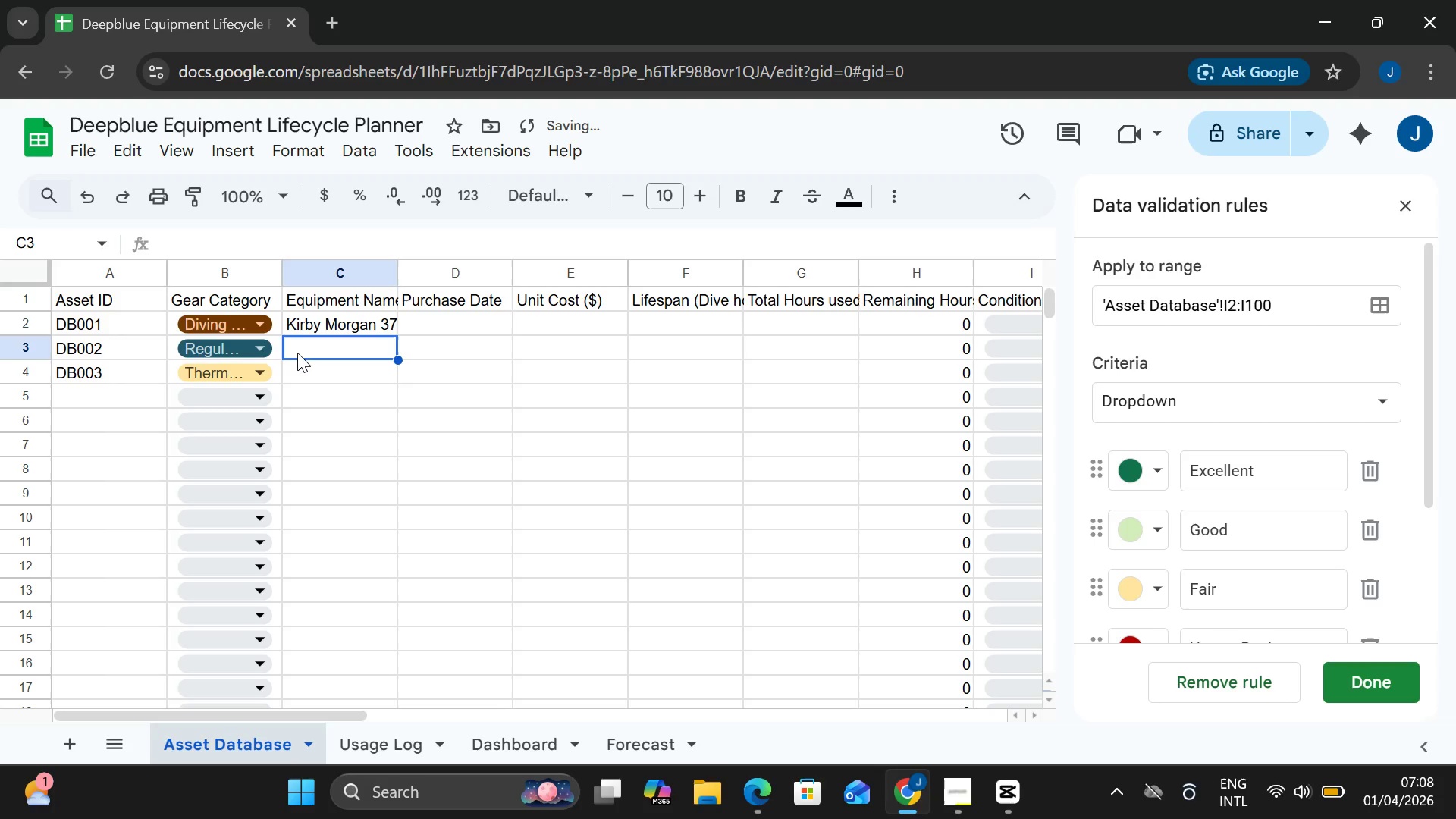 
type(Scubapro MK25)
 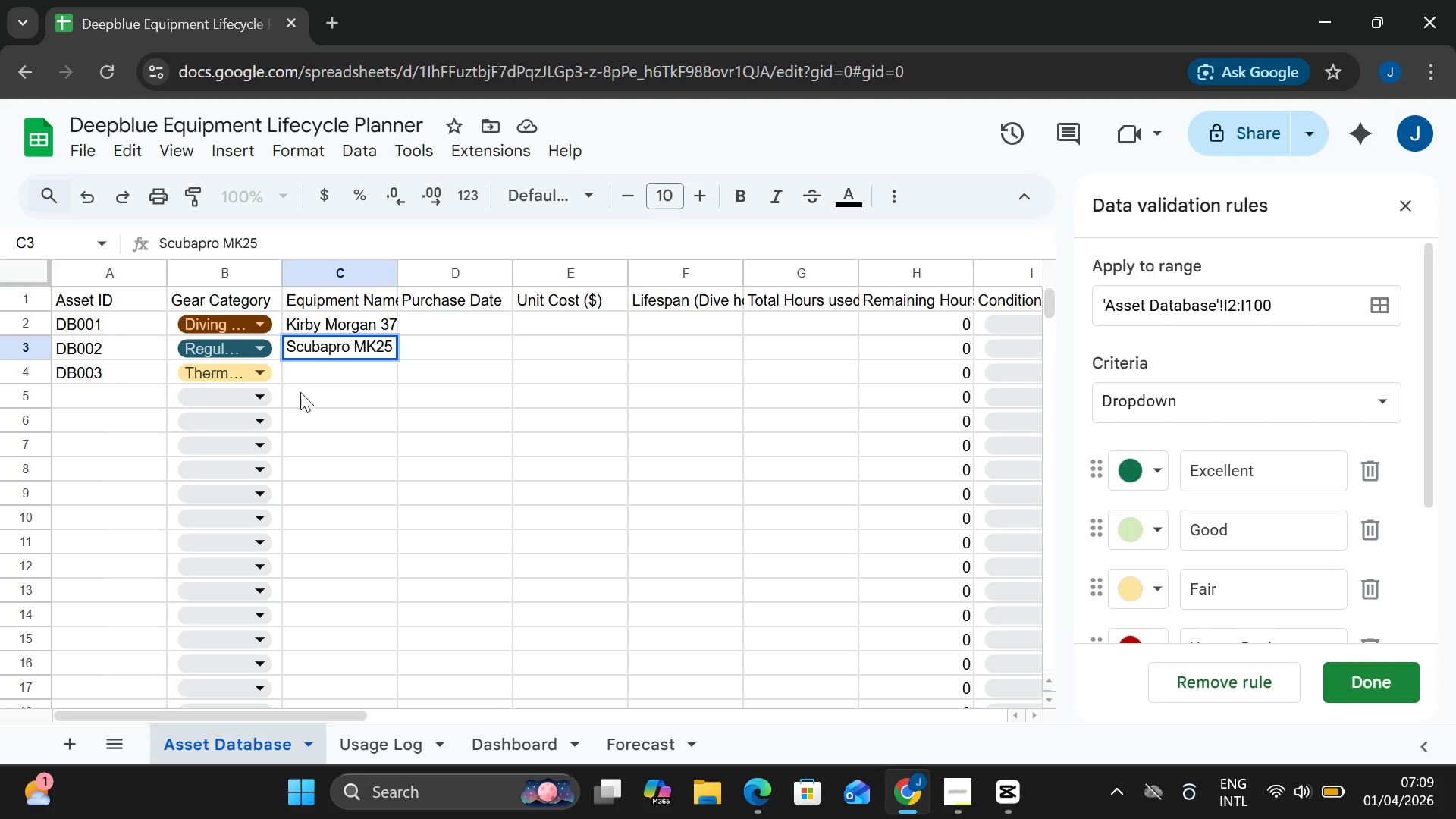 
left_click([316, 370])
 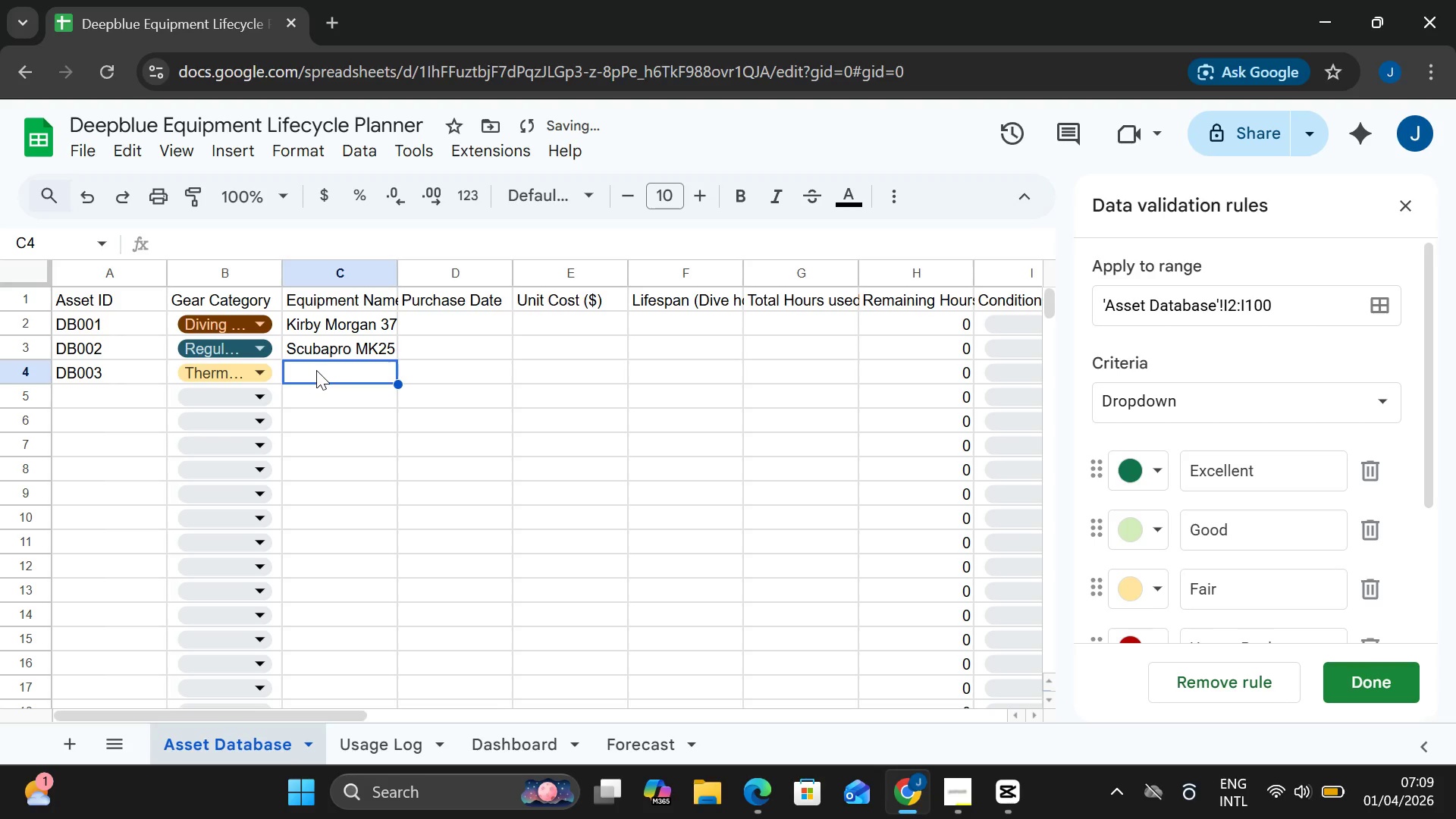 
double_click([316, 370])
 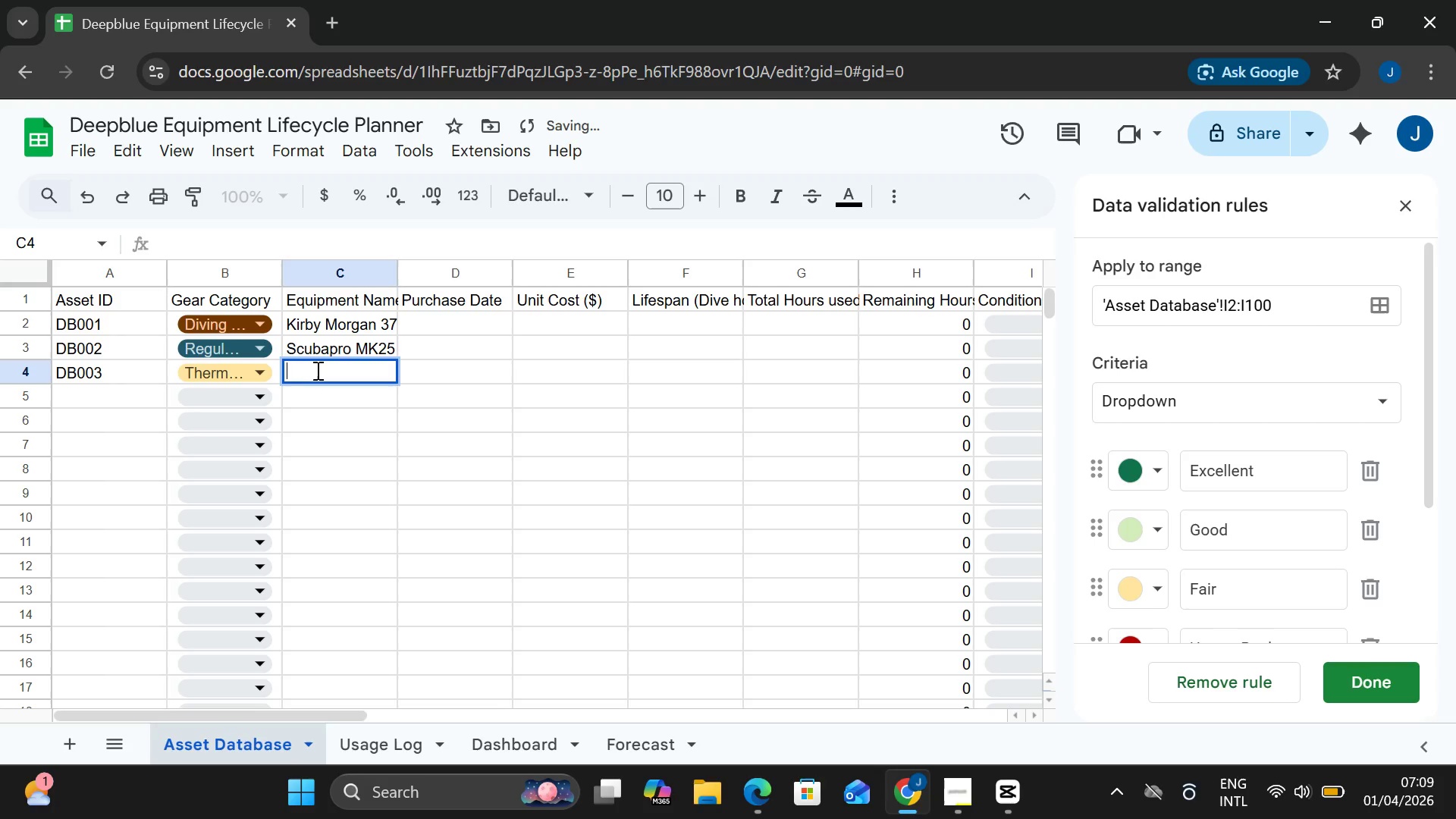 
type(Dry Suit X)
 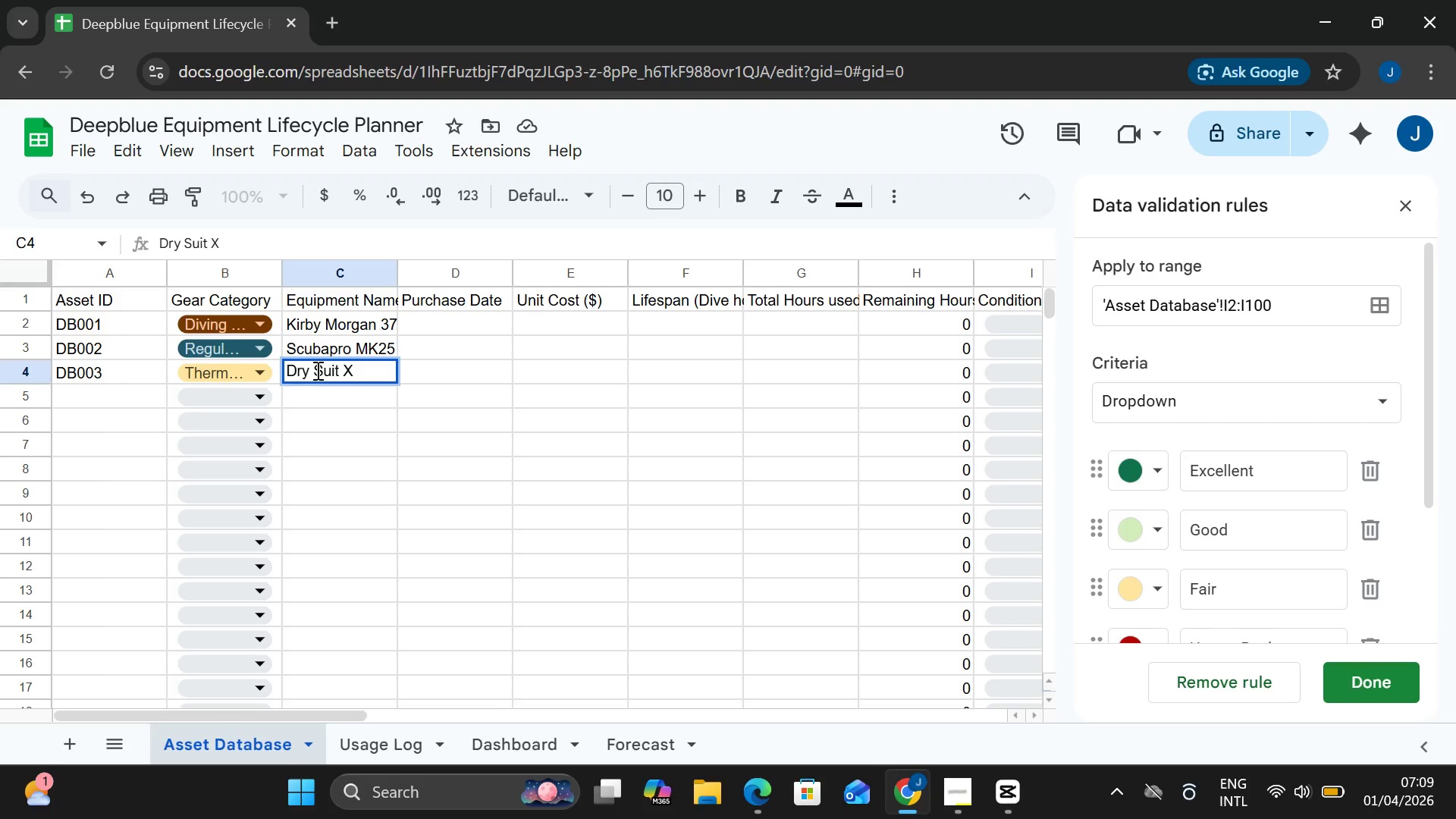 
key(Enter)
 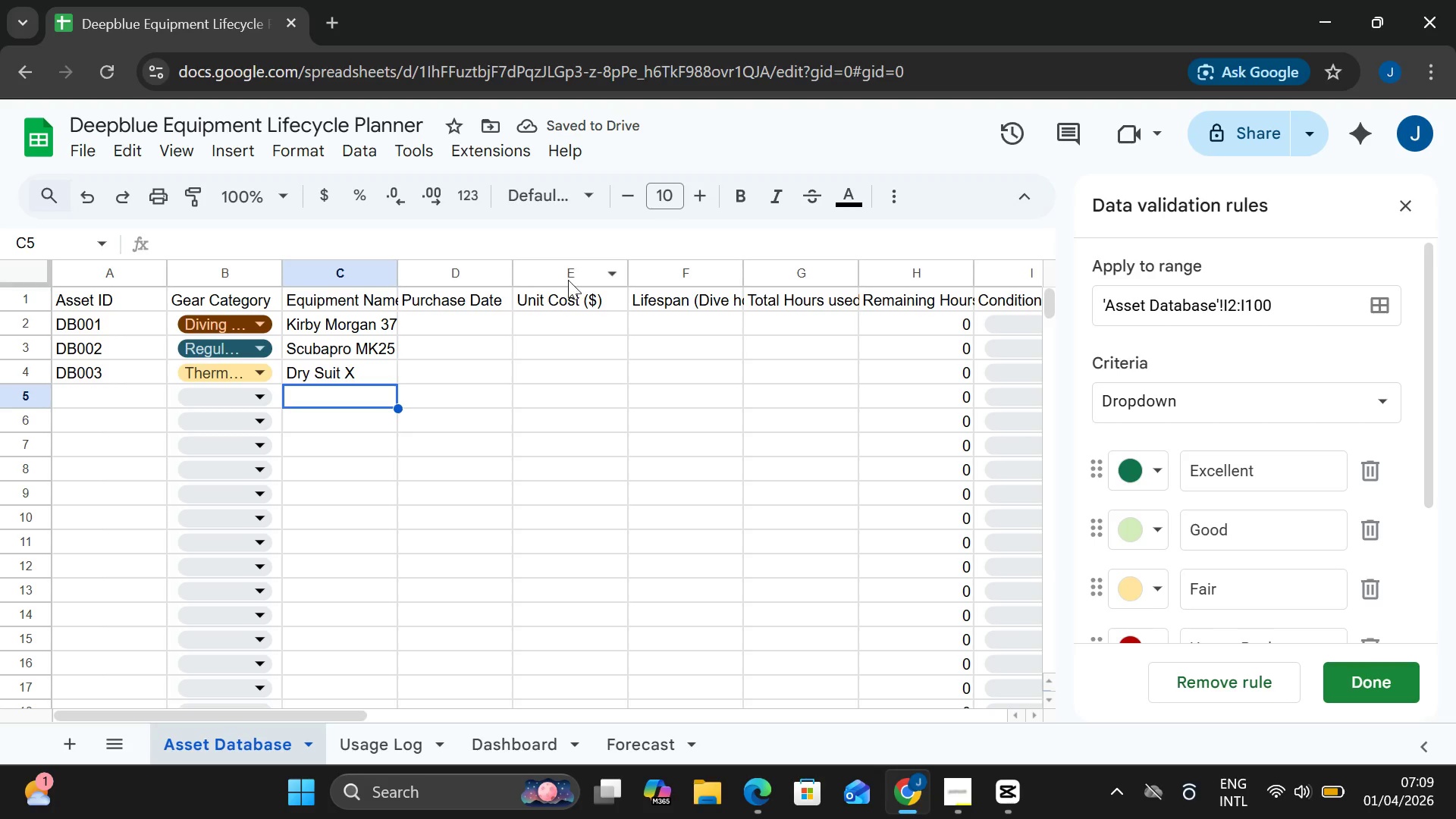 
wait(8.31)
 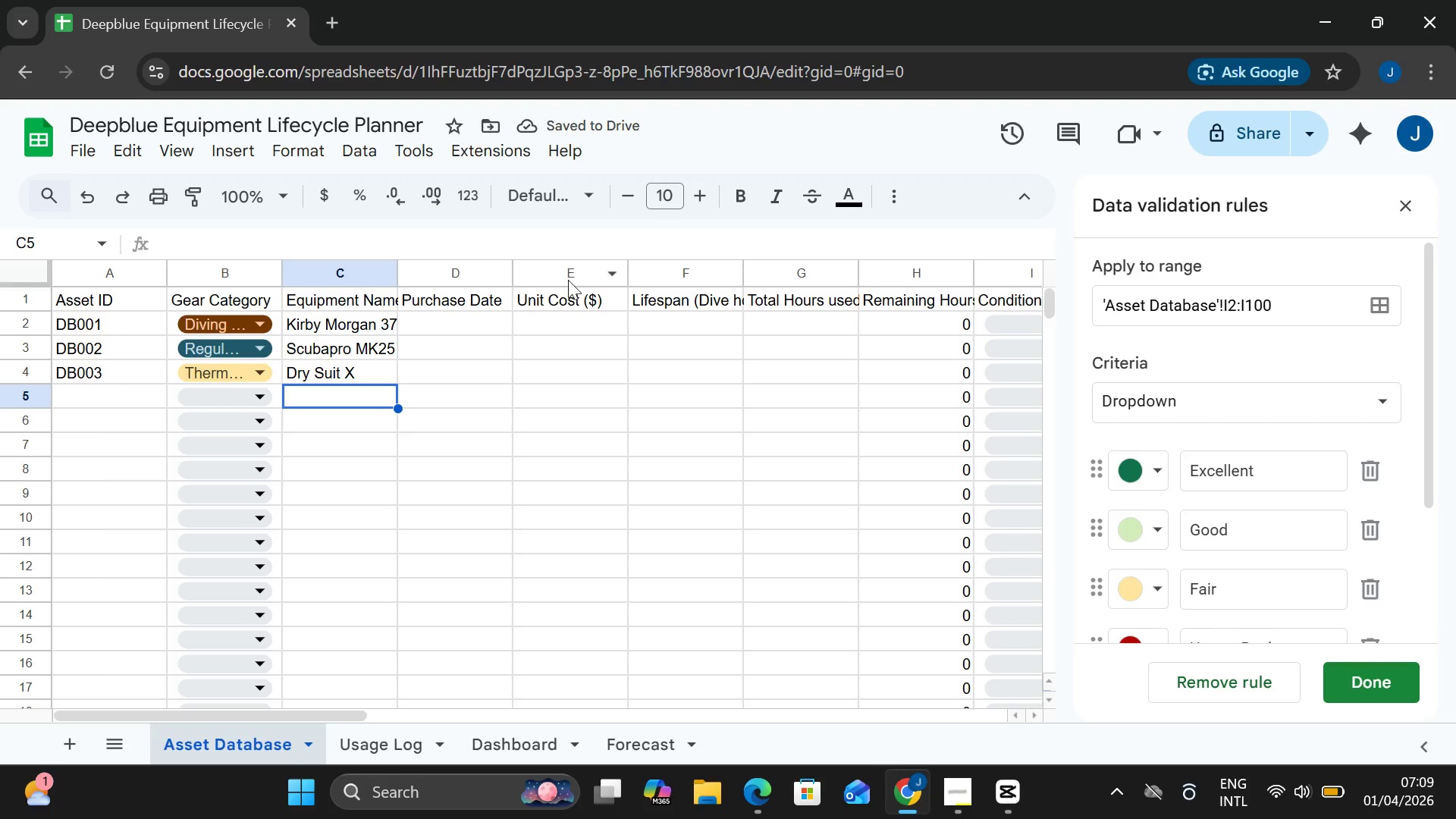 
left_click([439, 322])
 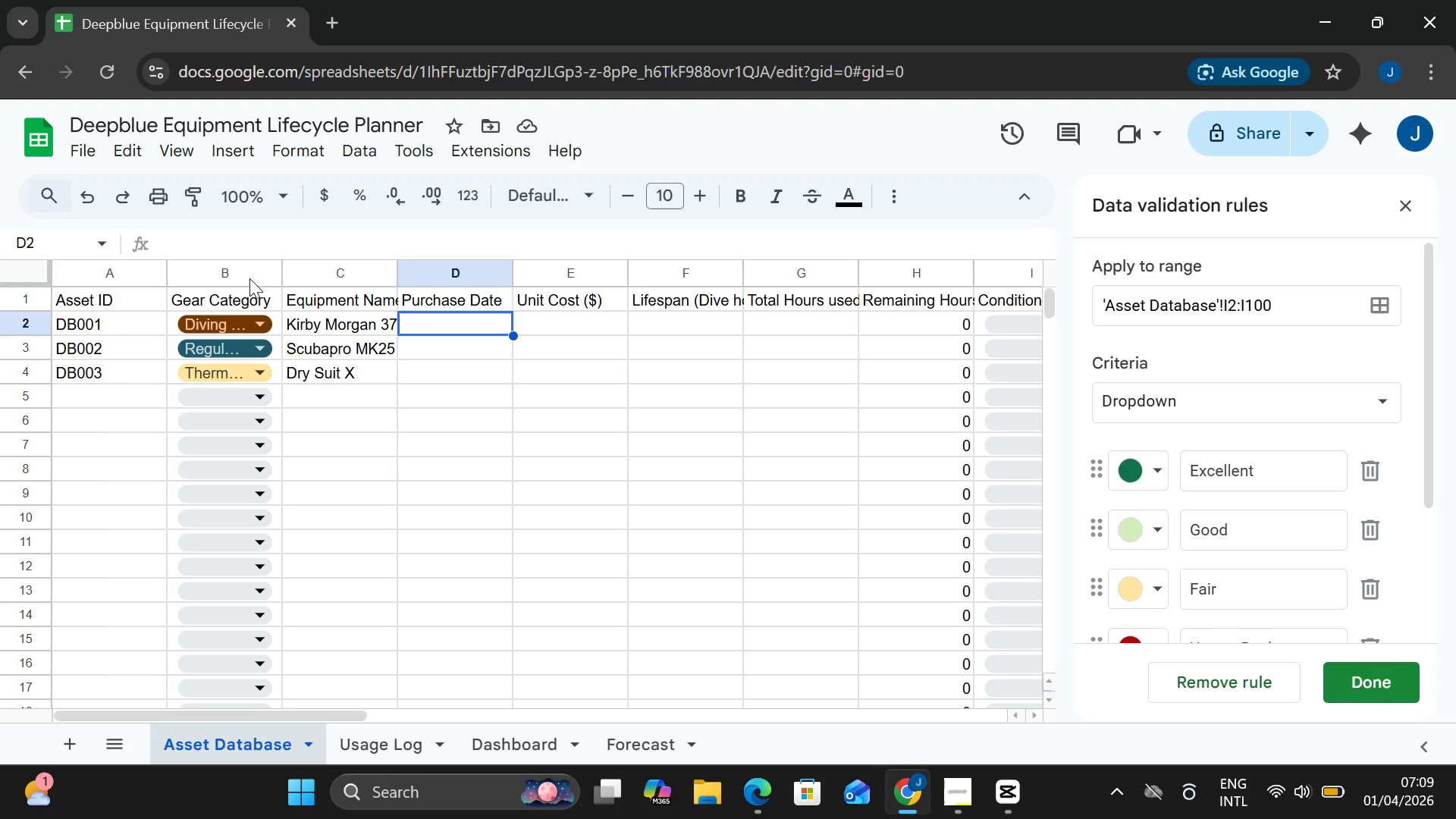 
left_click([70, 235])
 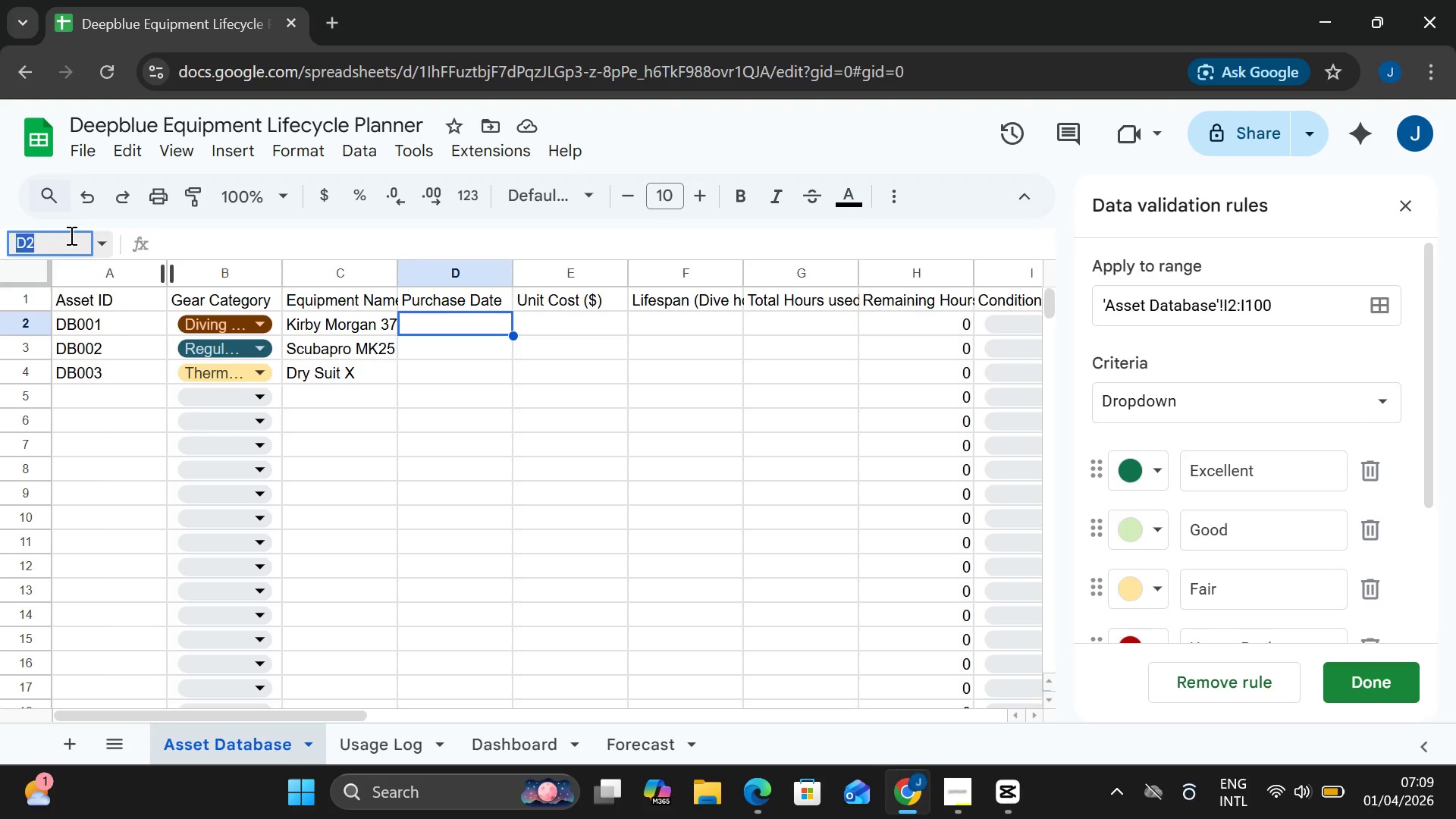 
left_click([70, 235])
 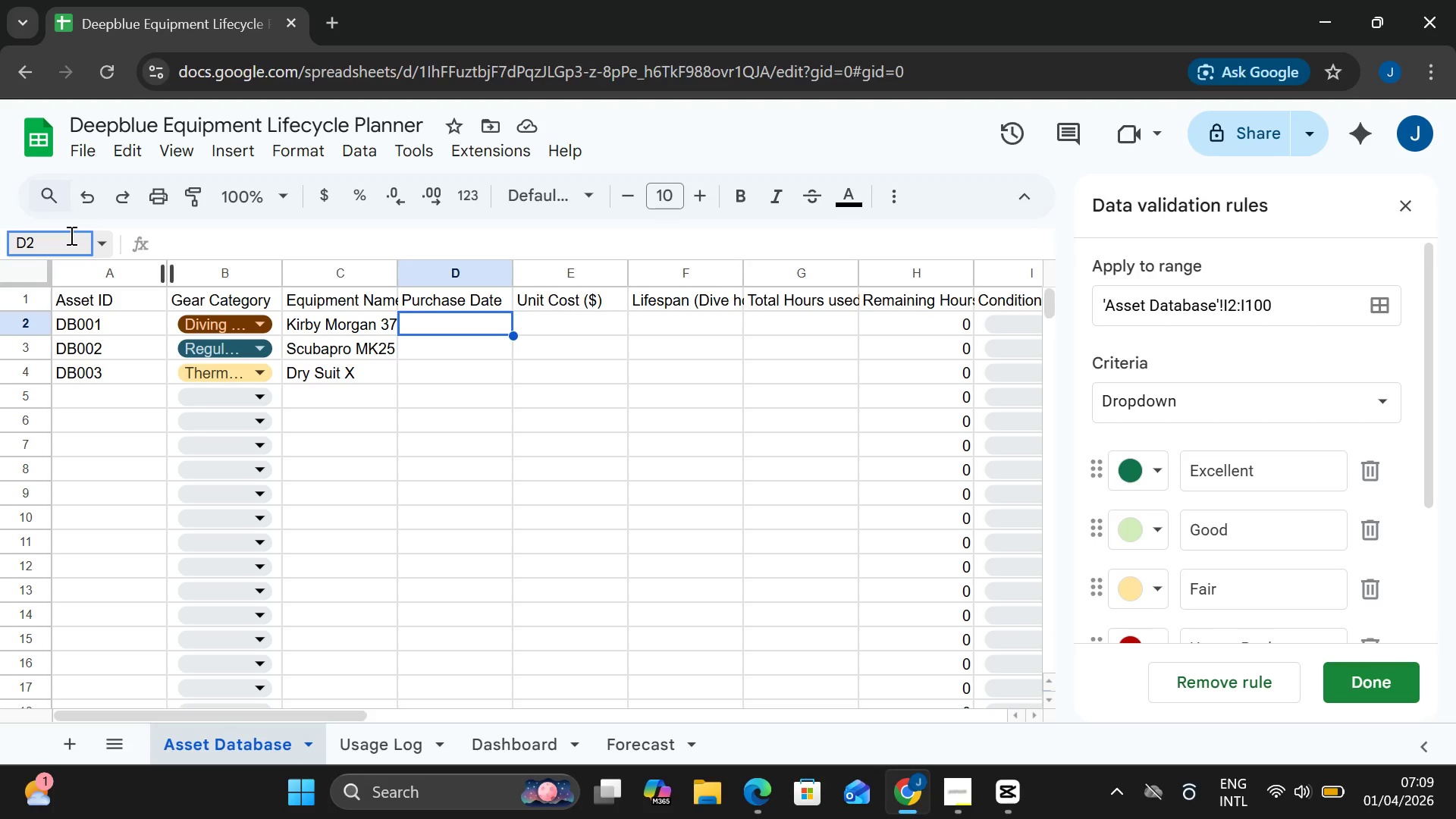 
type(:D100)
 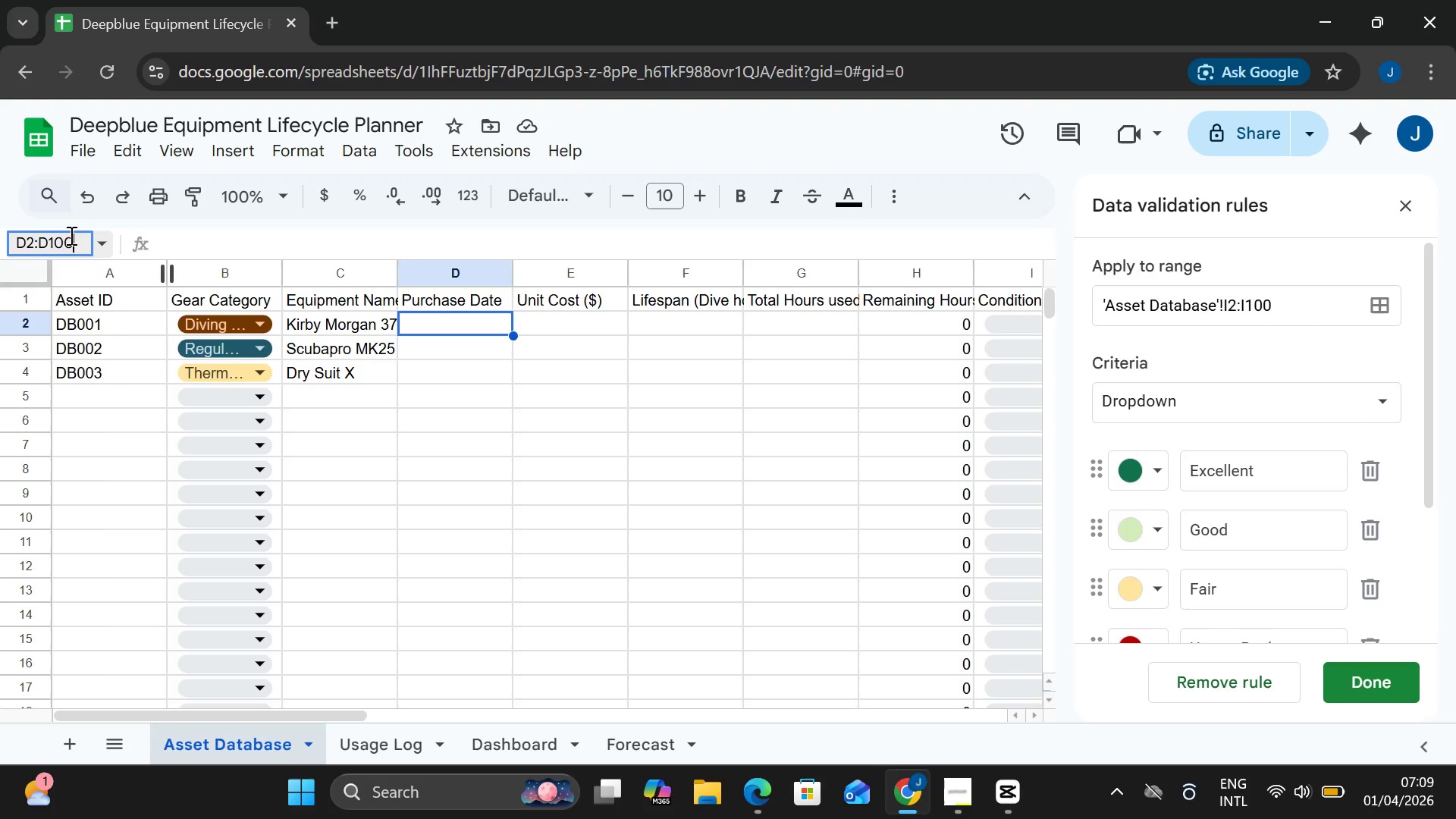 
key(Enter)
 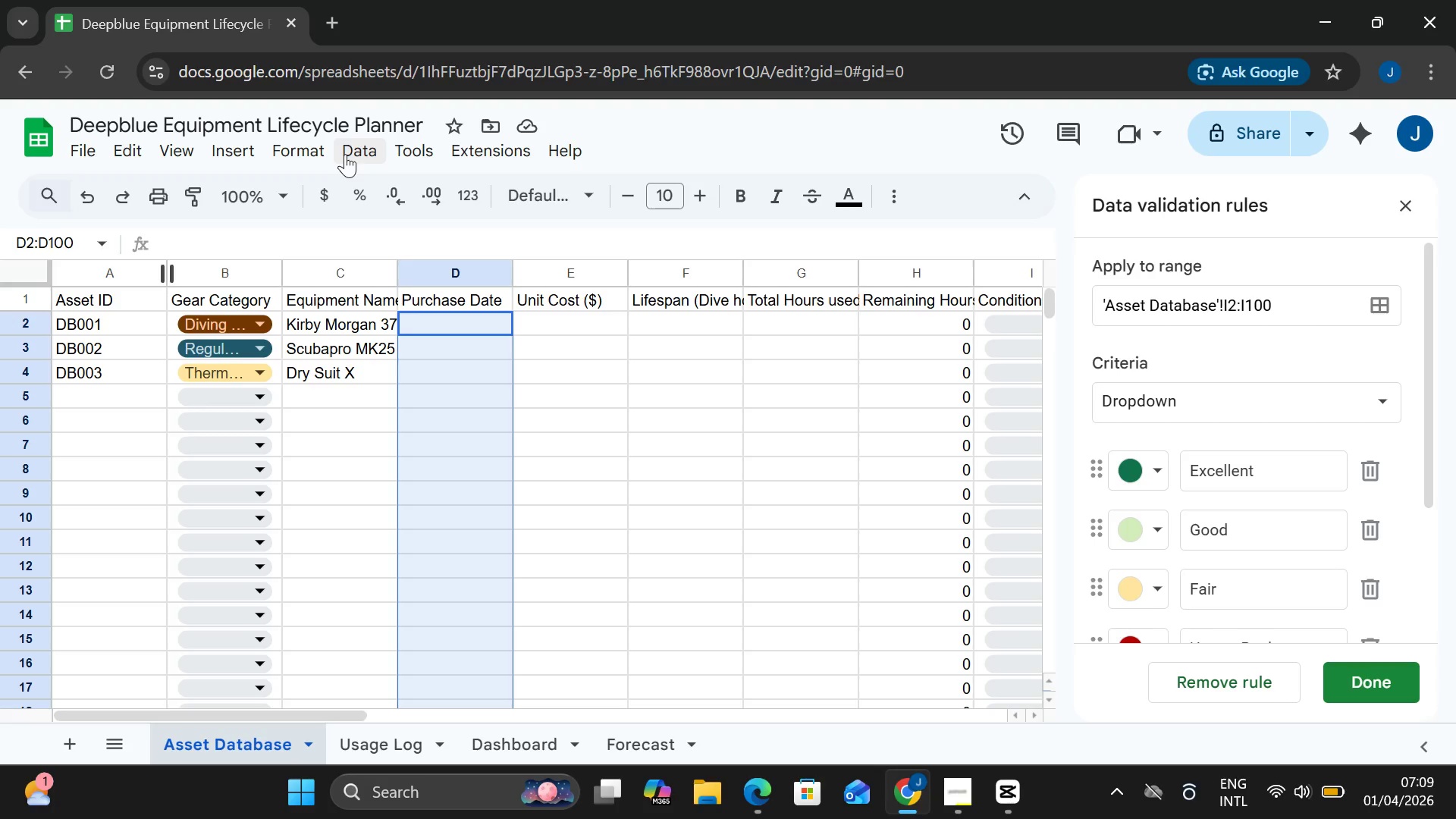 
left_click([345, 154])
 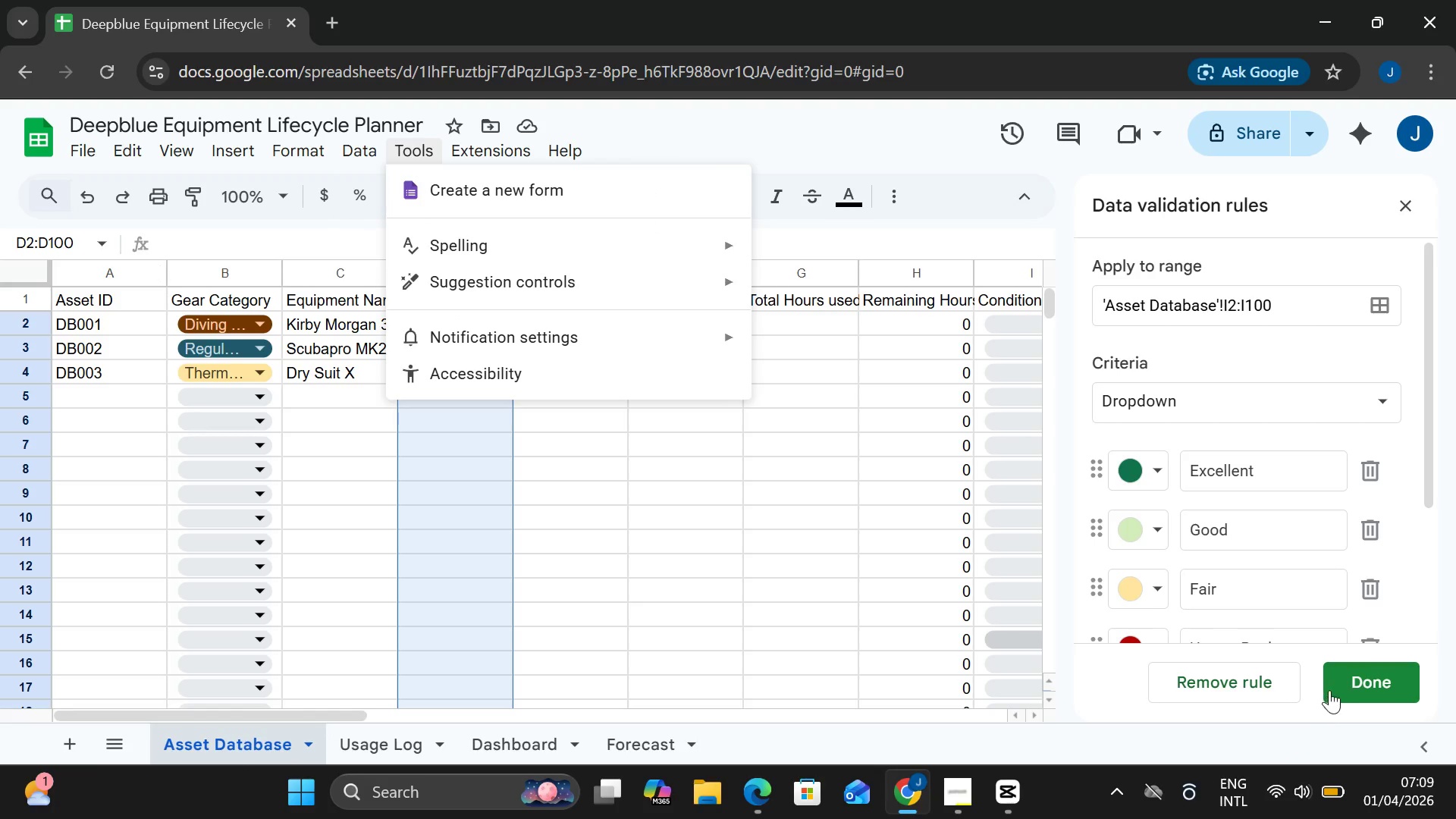 
left_click([1349, 685])
 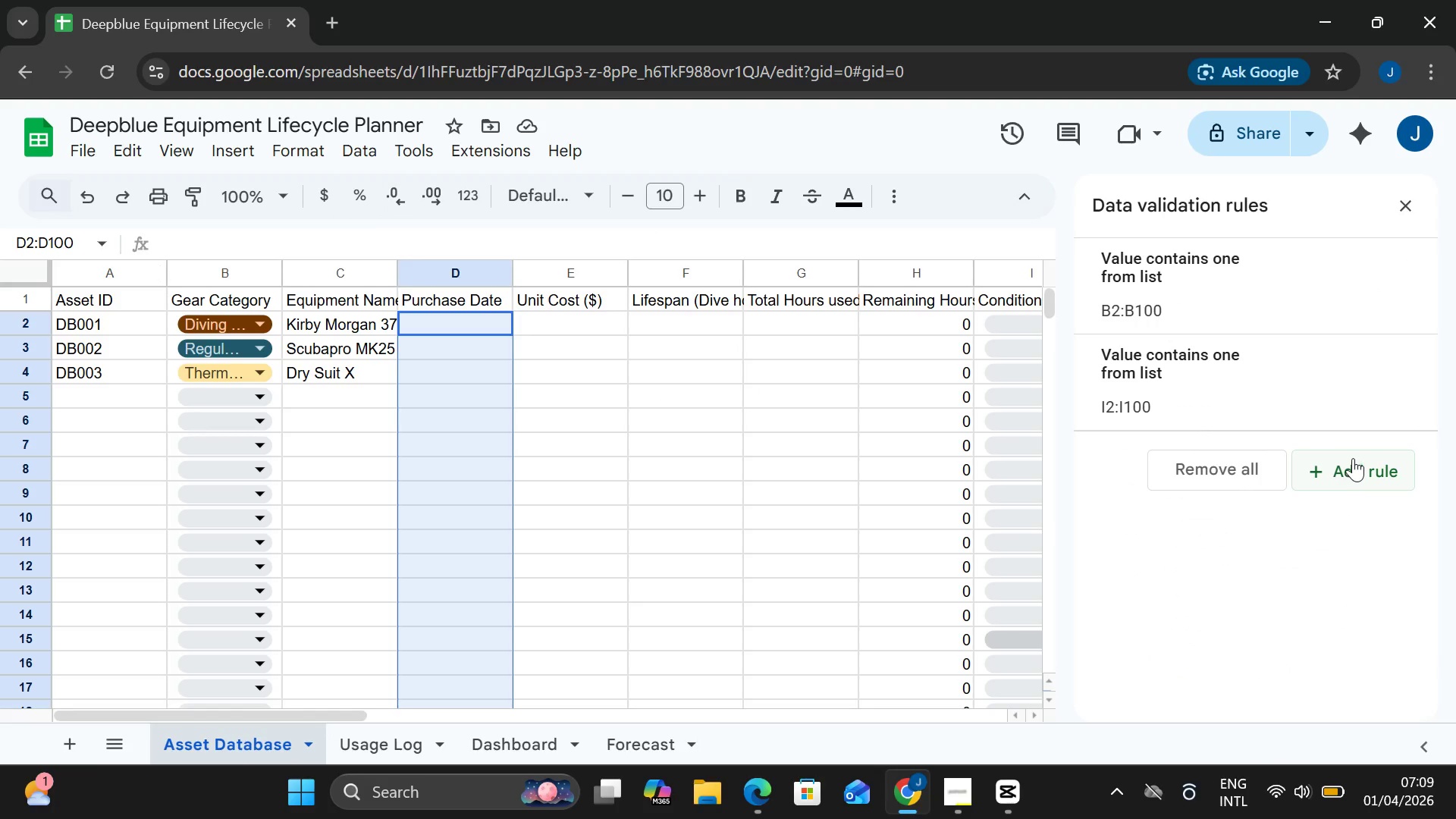 
left_click([1353, 458])
 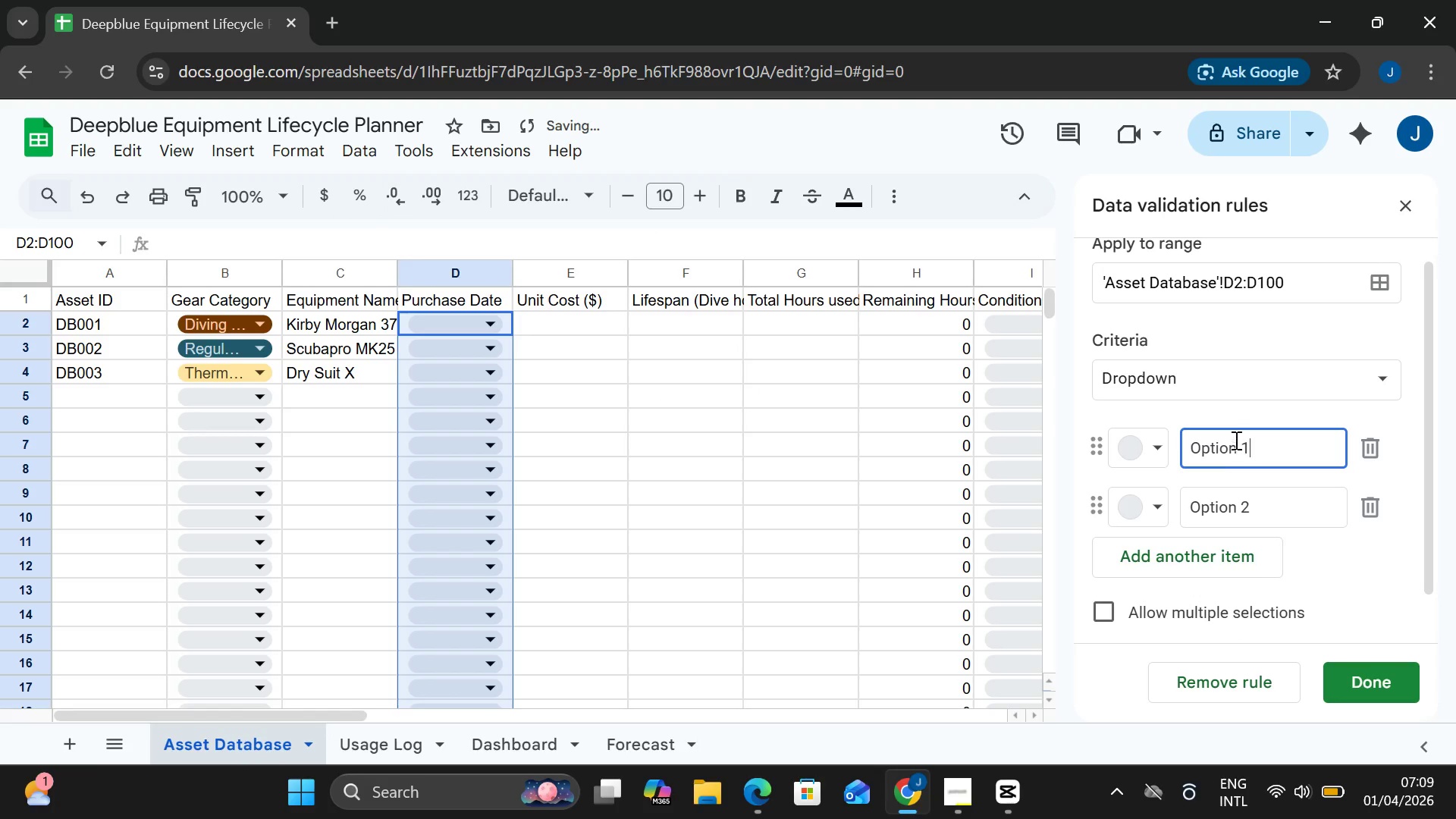 
left_click([1224, 387])
 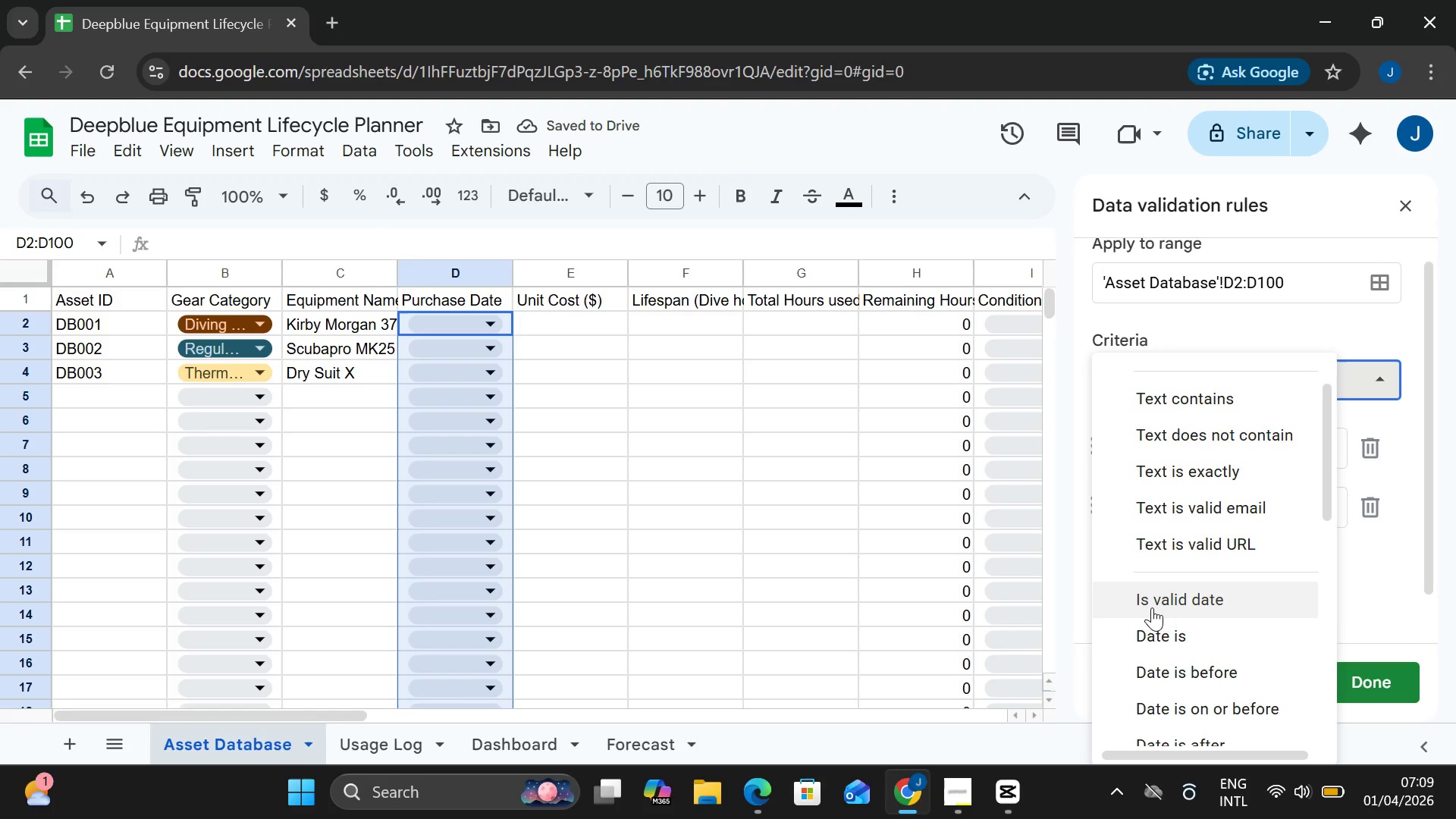 
left_click([1152, 607])
 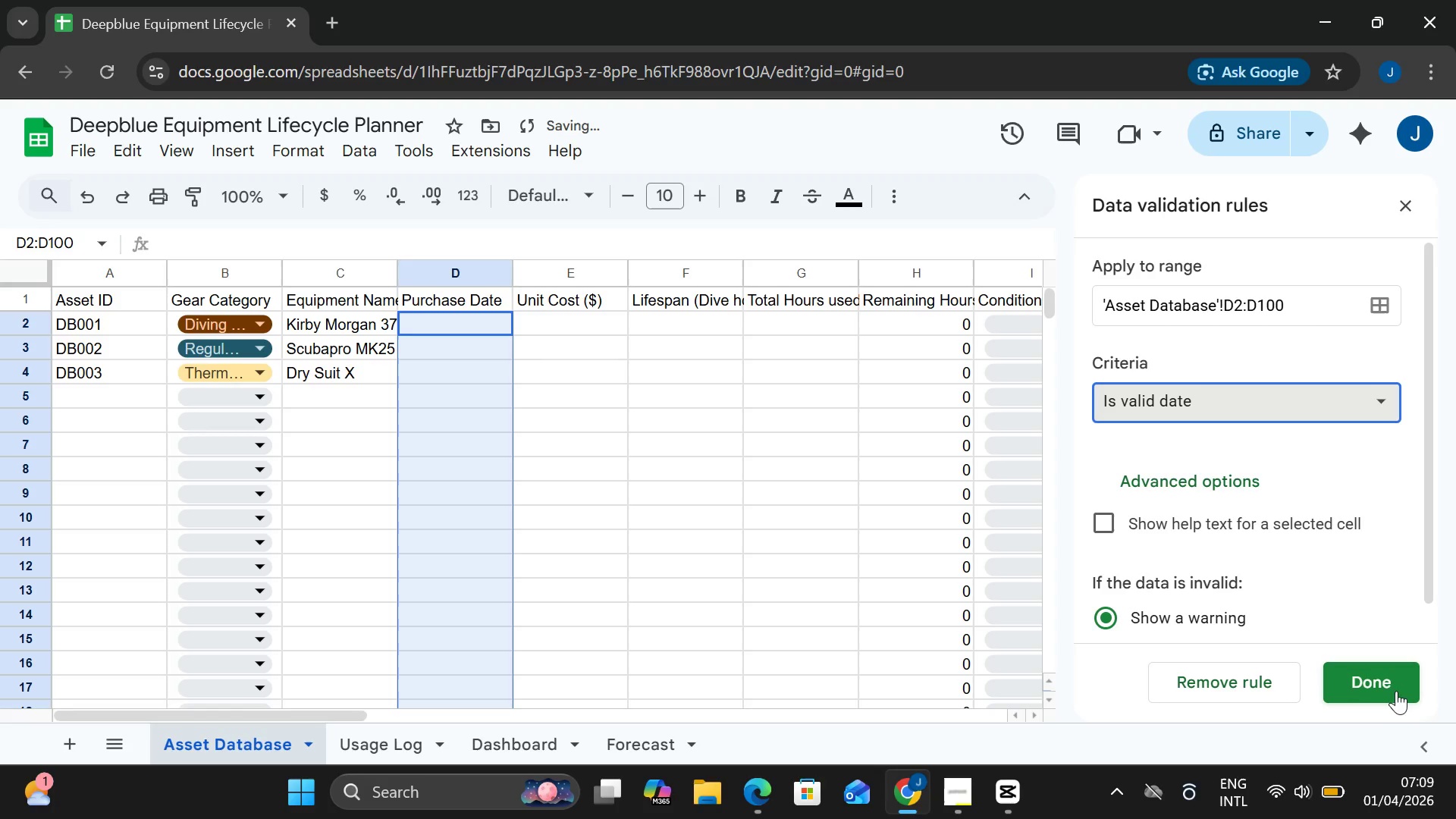 
left_click([1388, 682])
 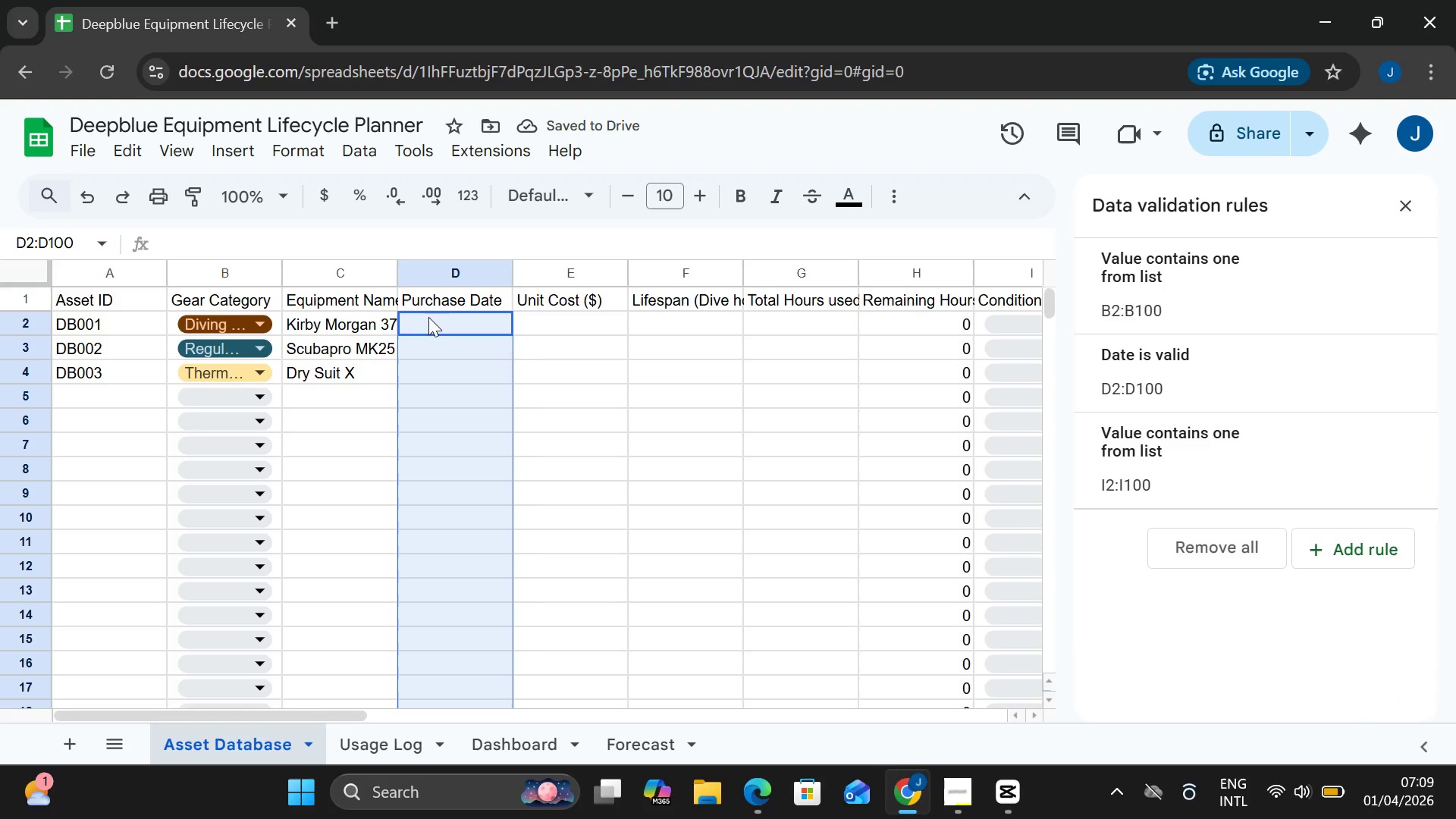 
double_click([438, 316])
 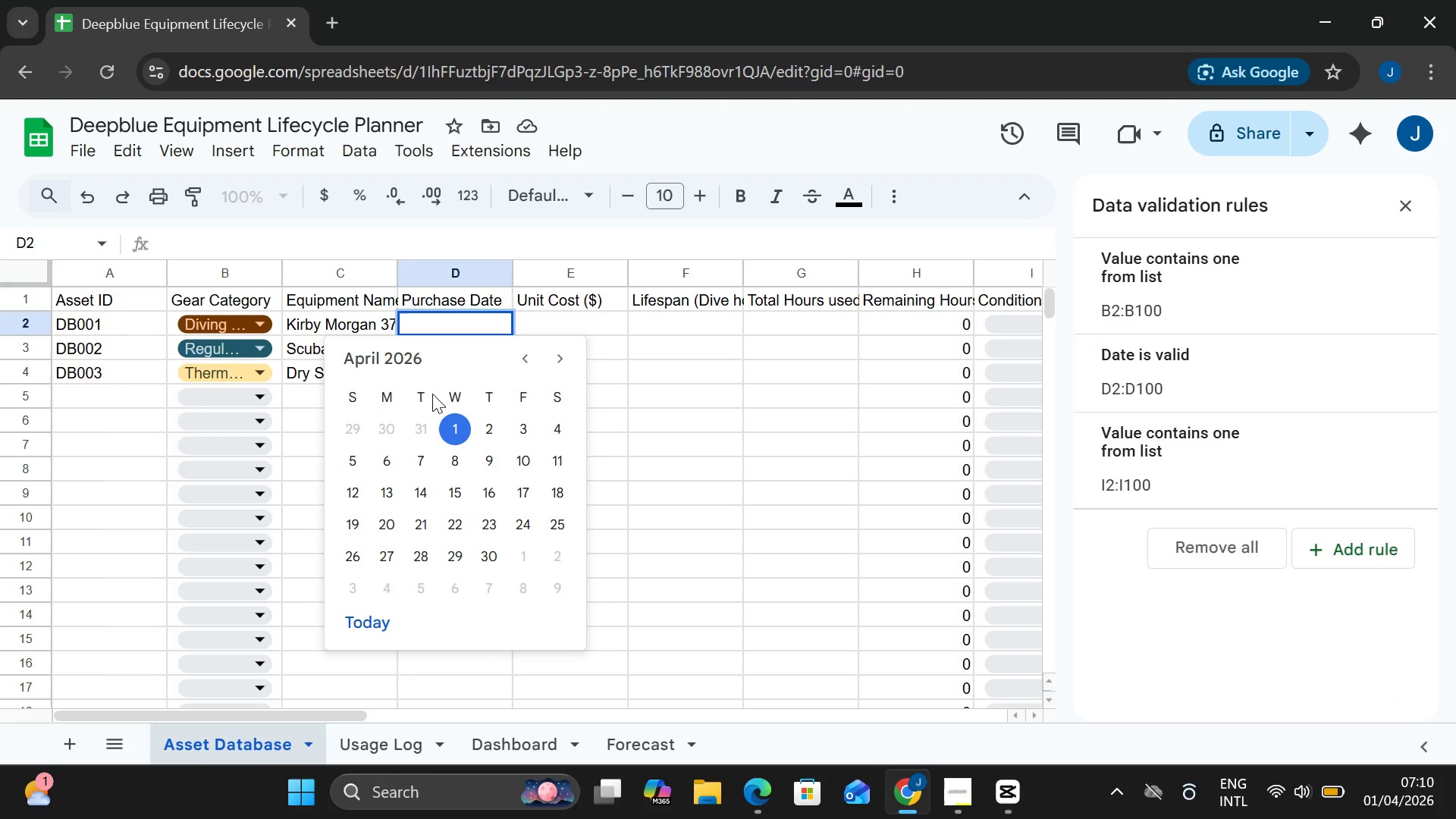 
wait(6.95)
 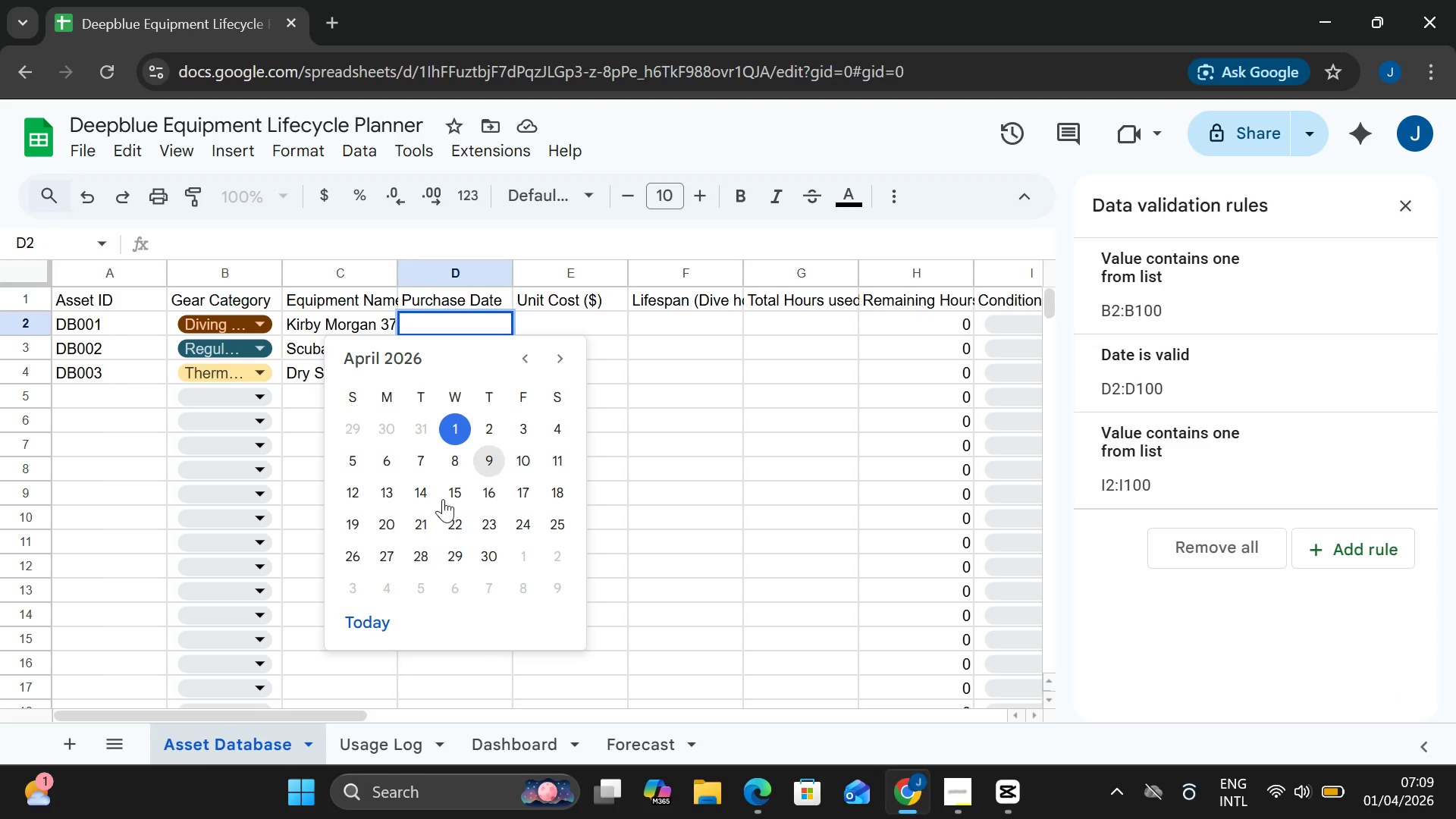 
left_click([510, 361])
 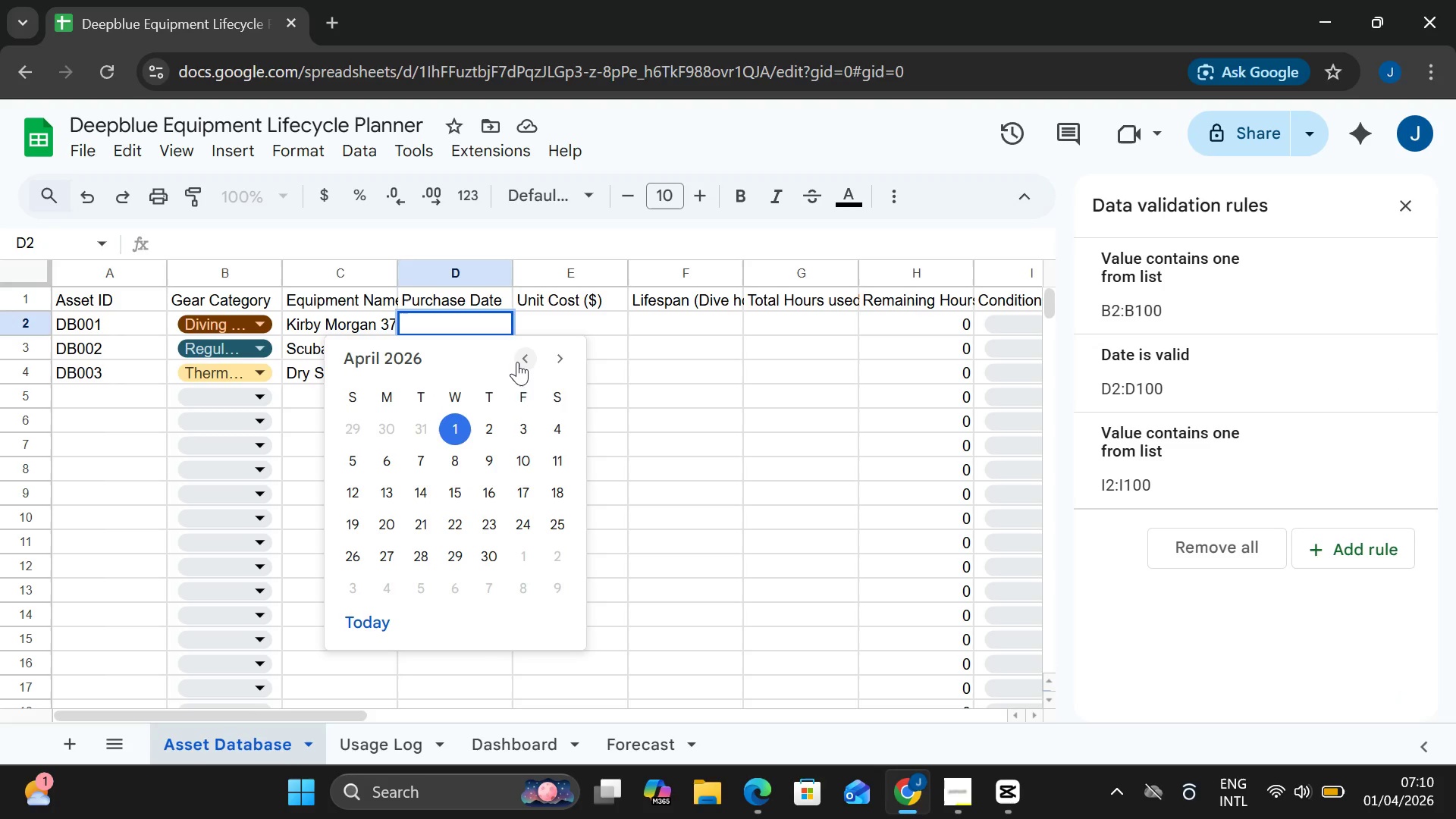 
left_click([517, 362])
 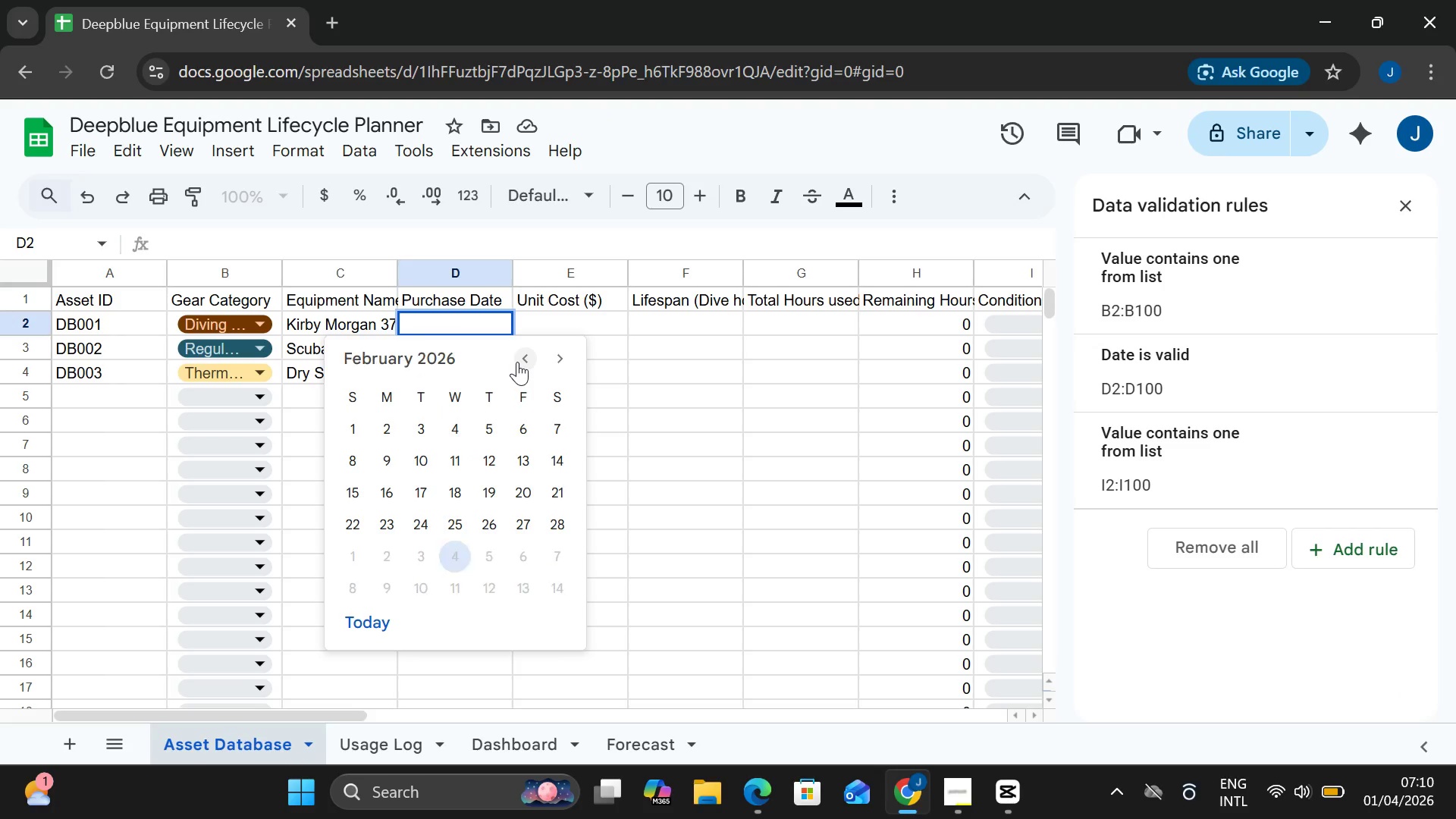 
left_click([517, 362])
 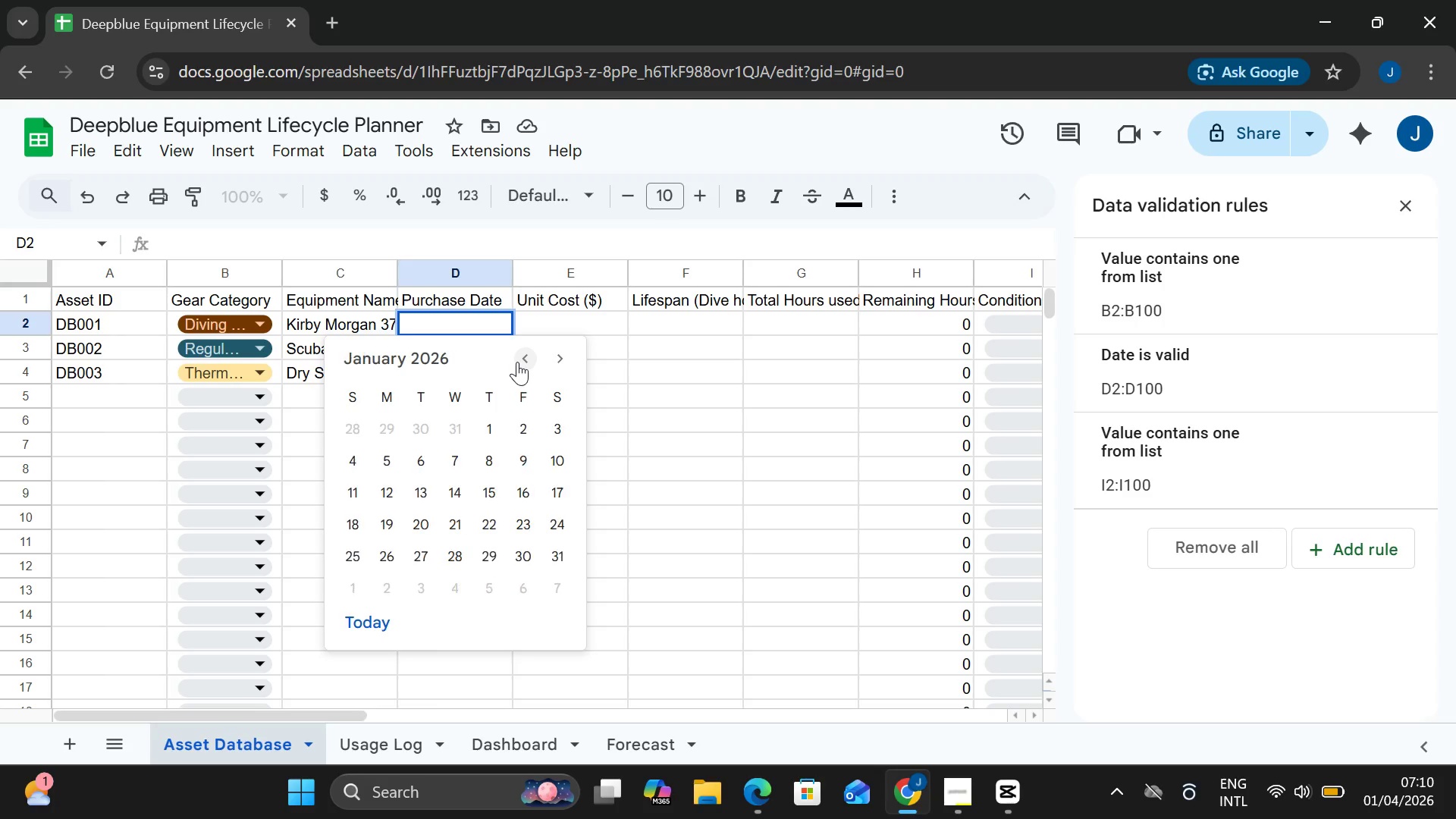 
left_click([517, 362])
 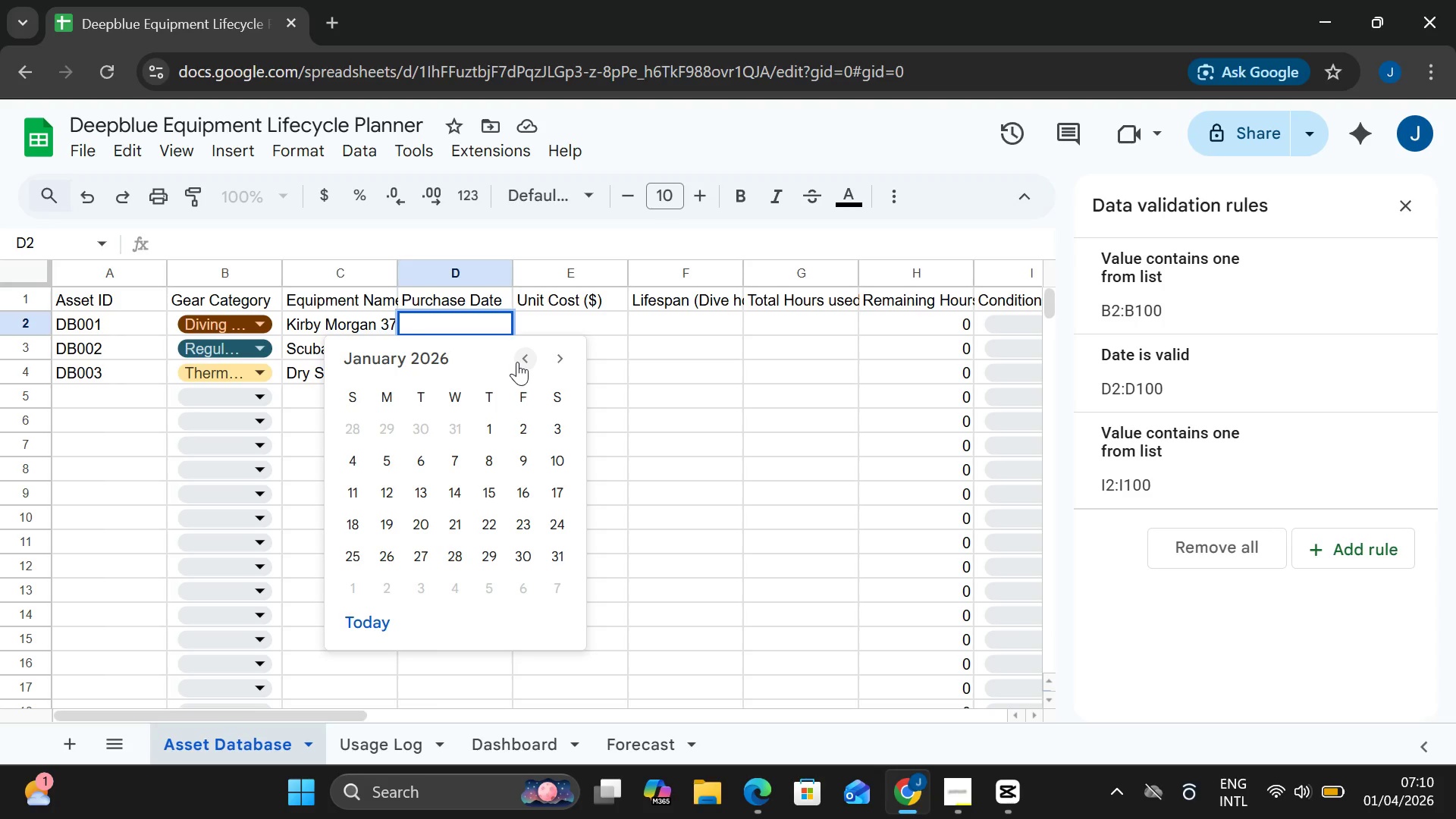 
left_click([517, 362])
 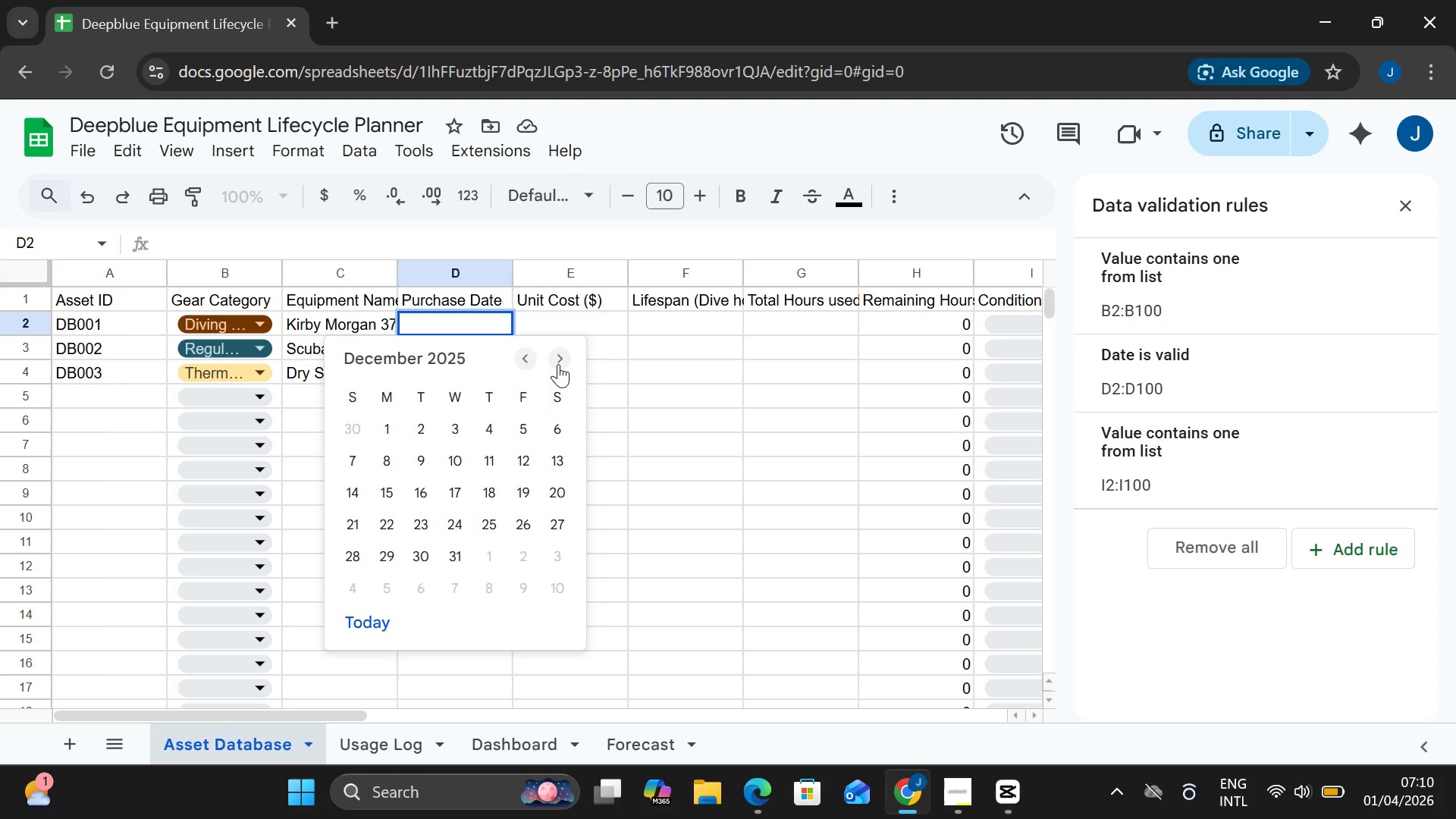 
left_click([558, 364])
 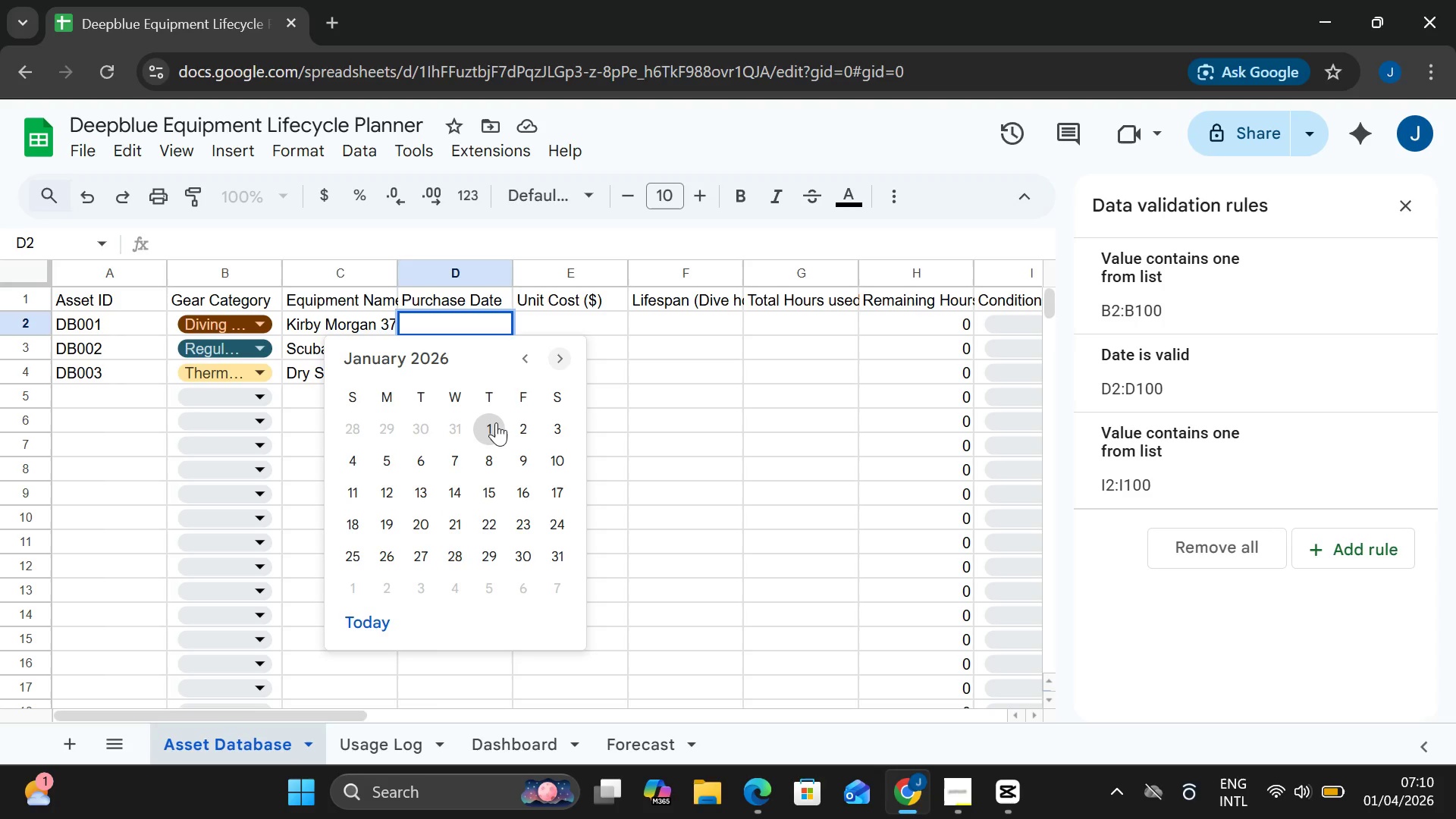 
left_click([496, 422])
 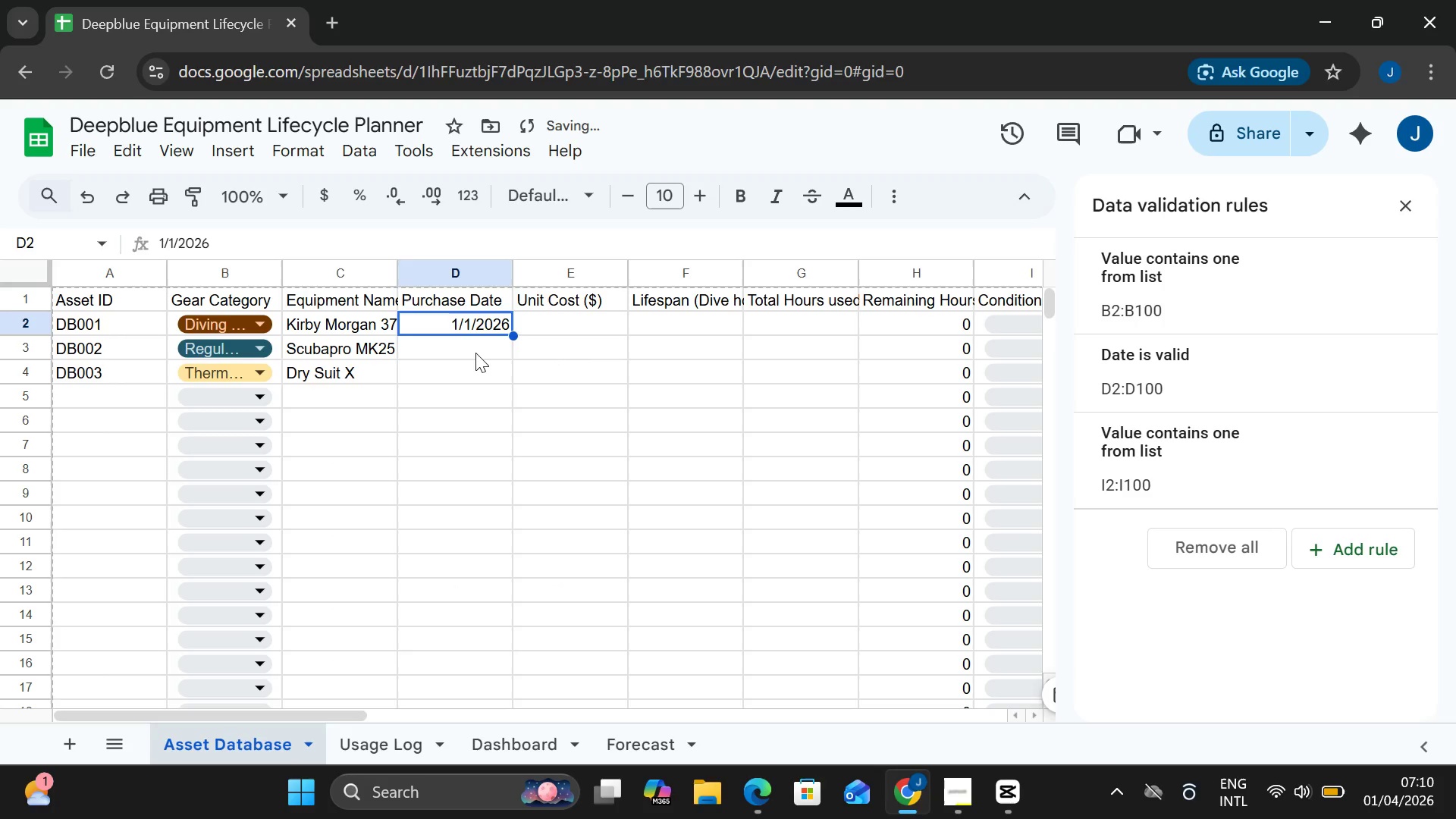 
double_click([475, 353])
 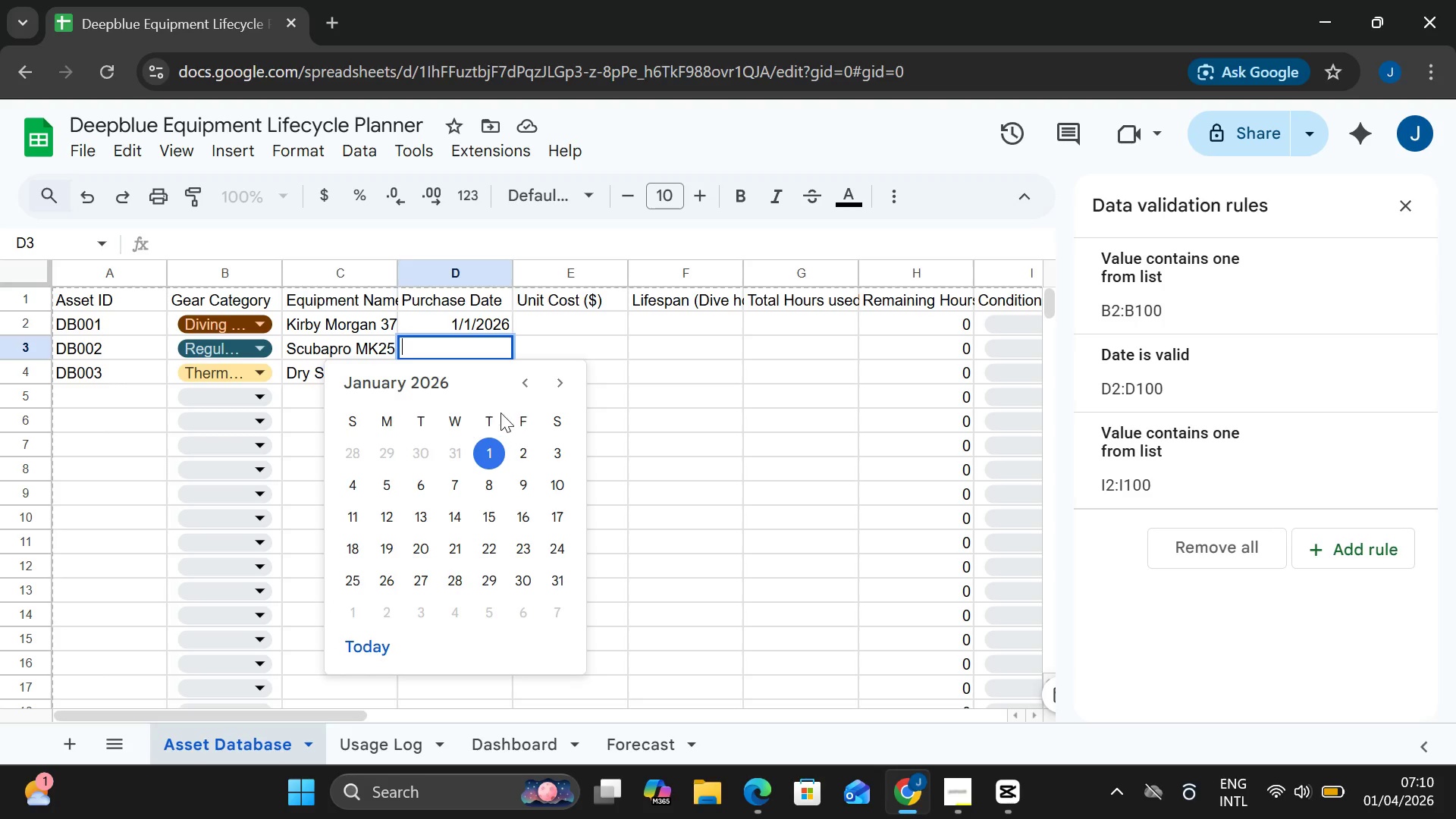 
wait(5.03)
 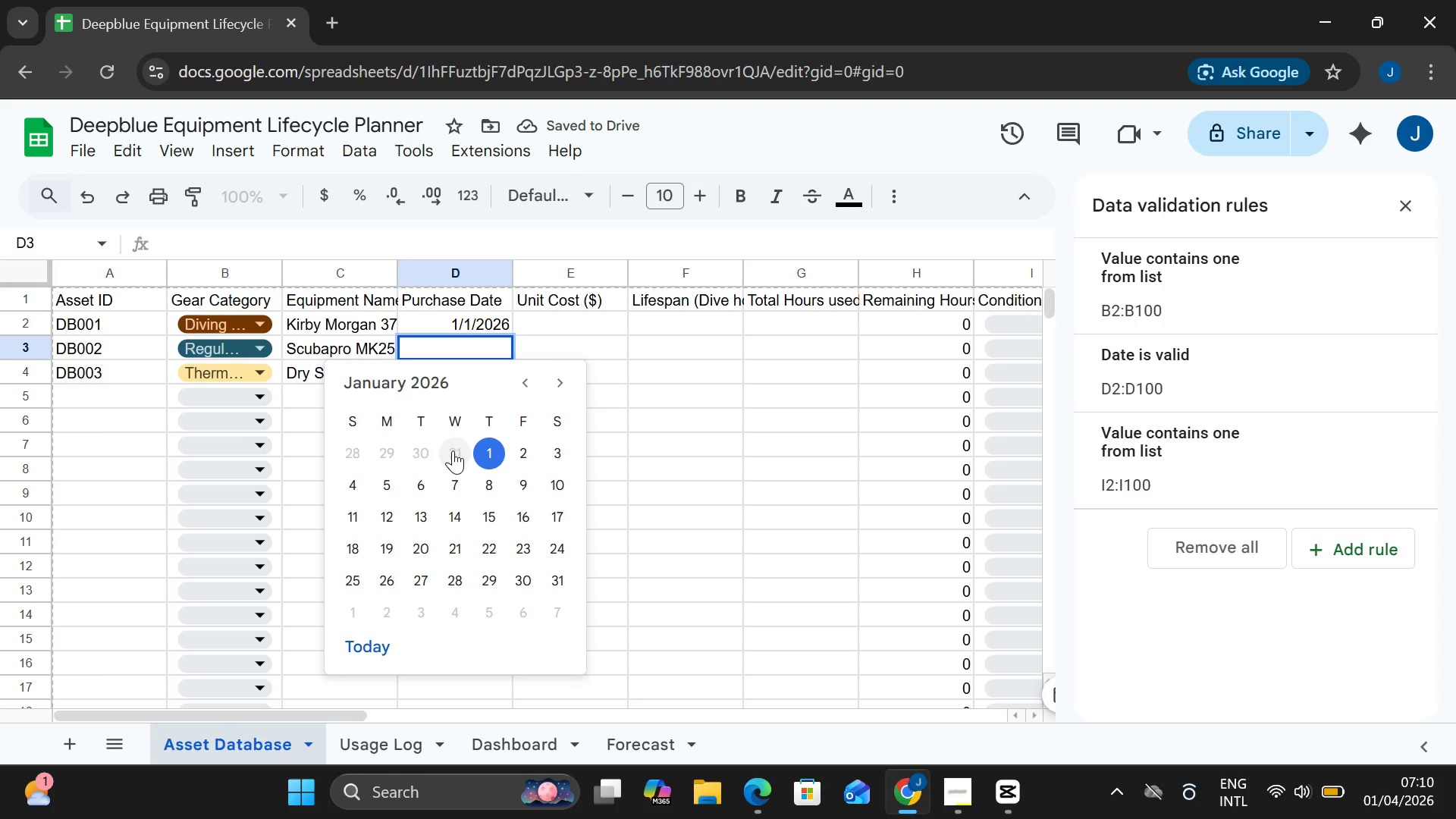 
double_click([549, 388])
 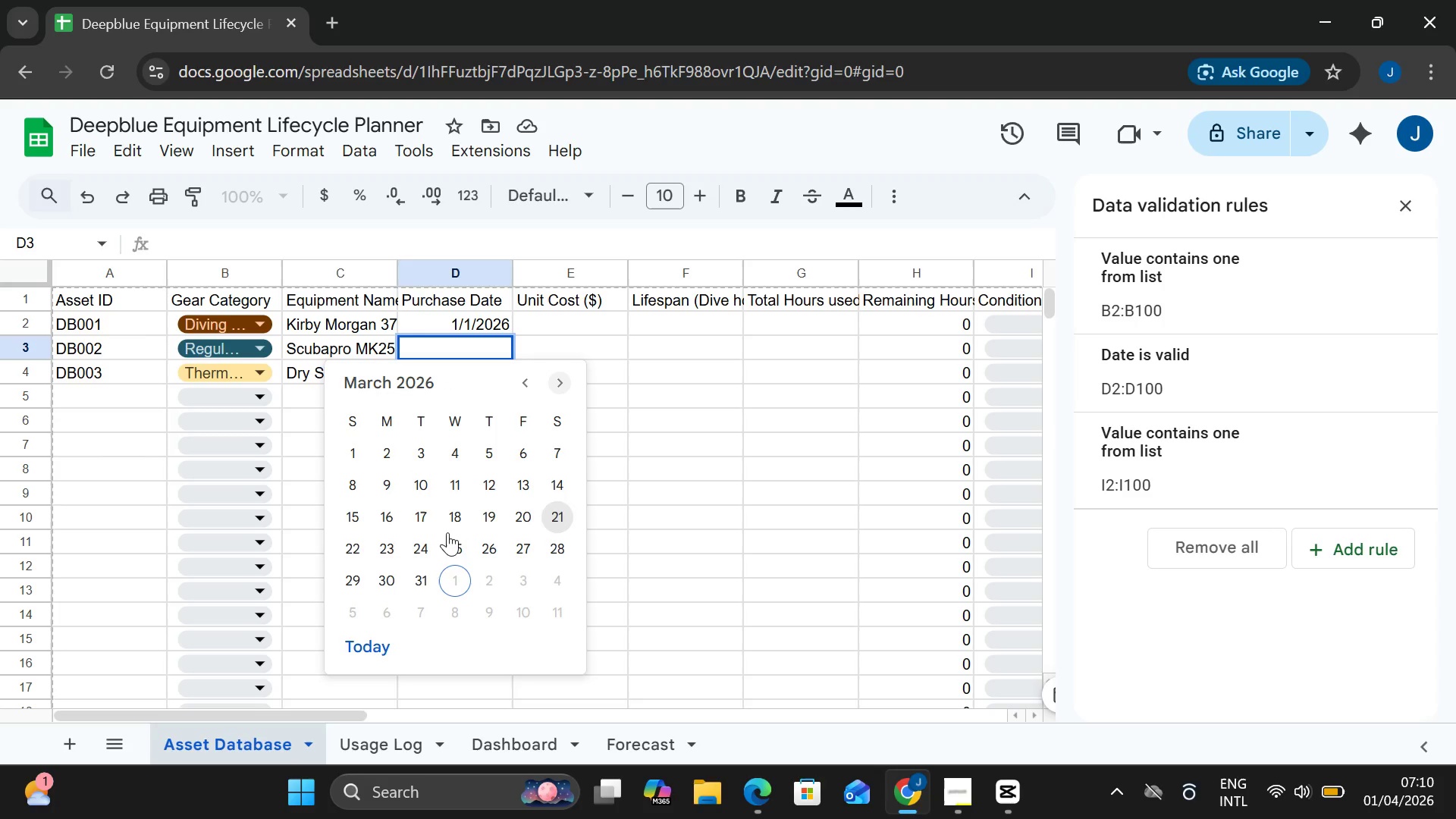 
left_click([350, 520])
 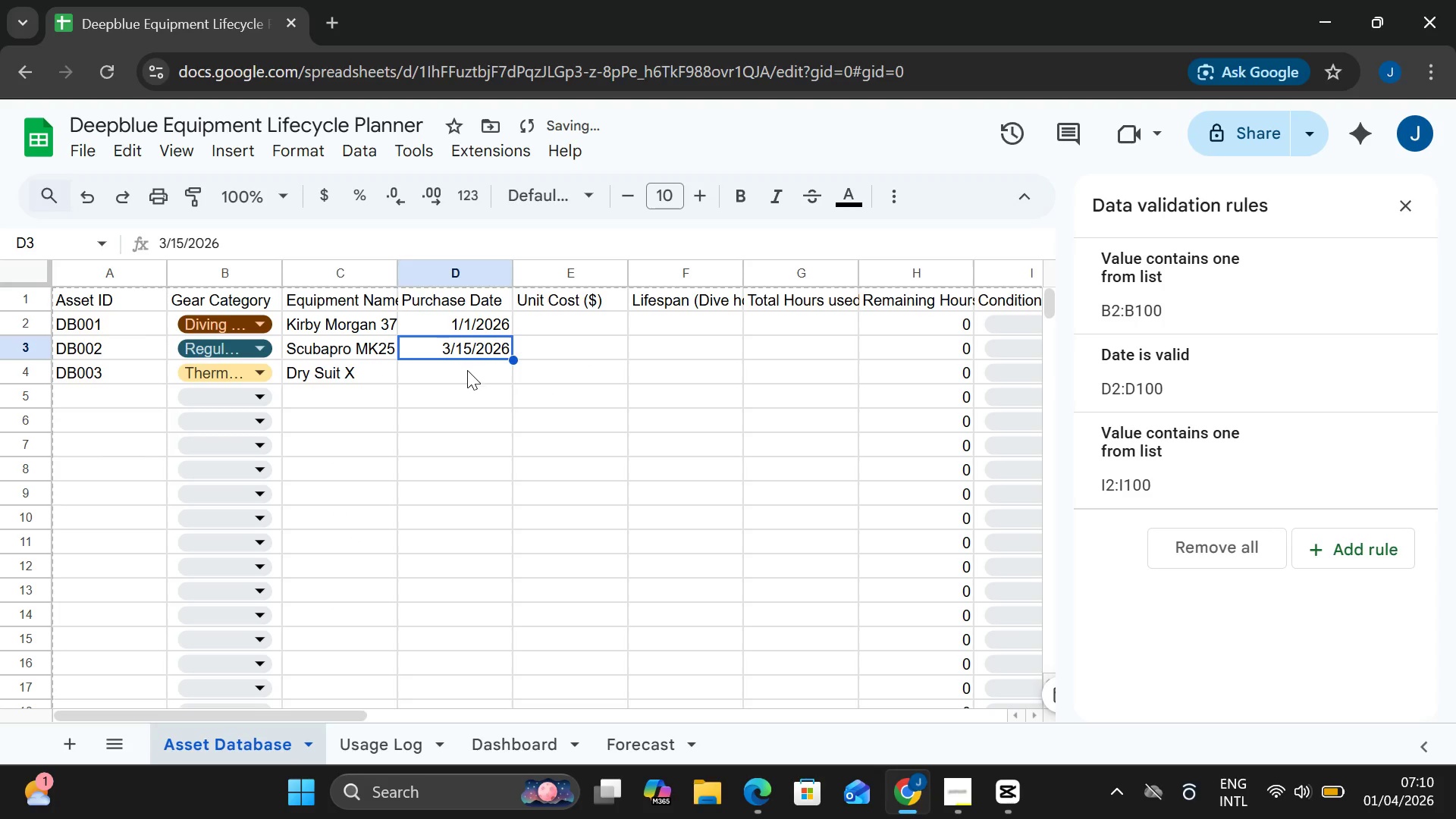 
double_click([467, 370])
 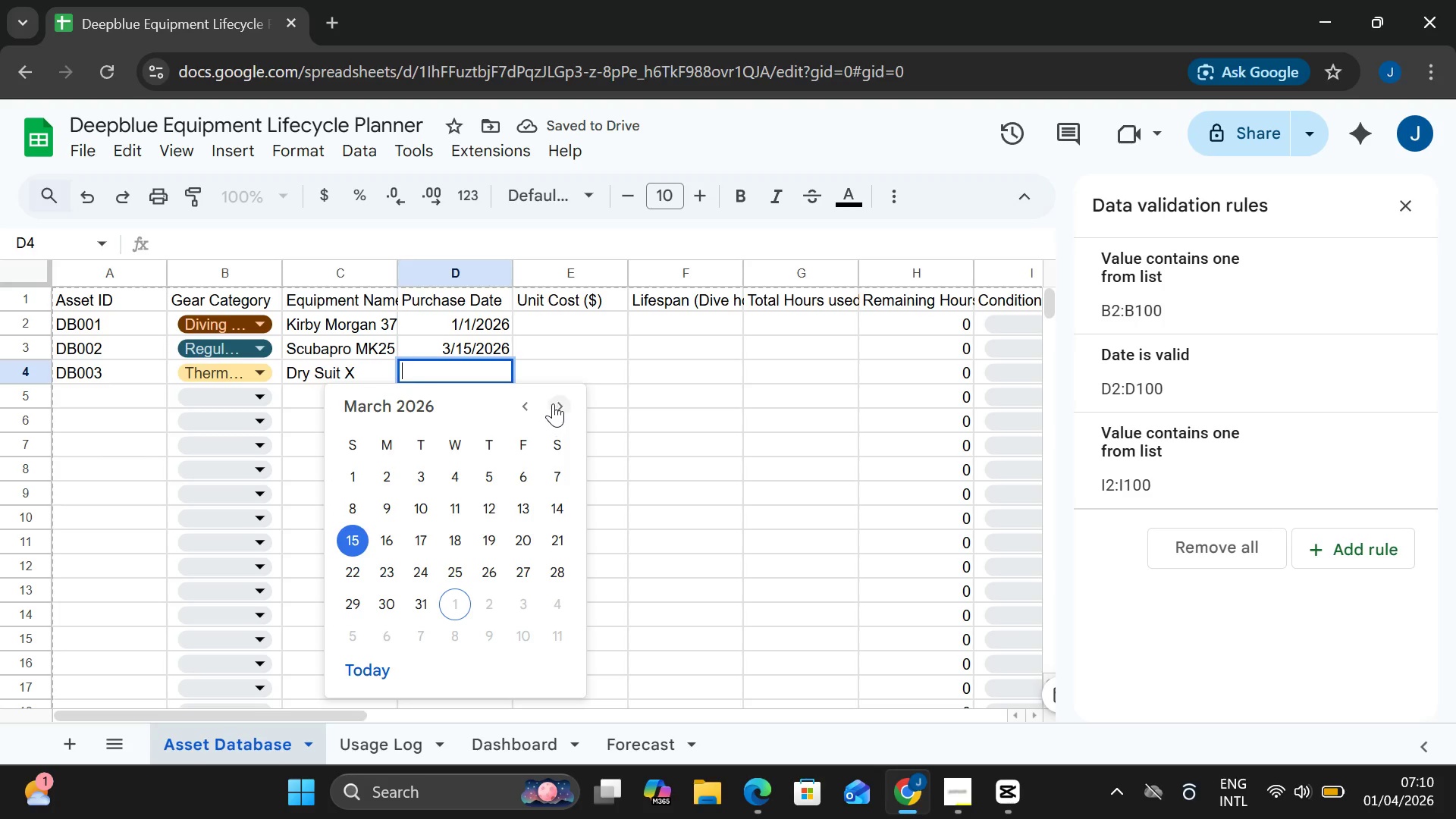 
double_click([553, 403])
 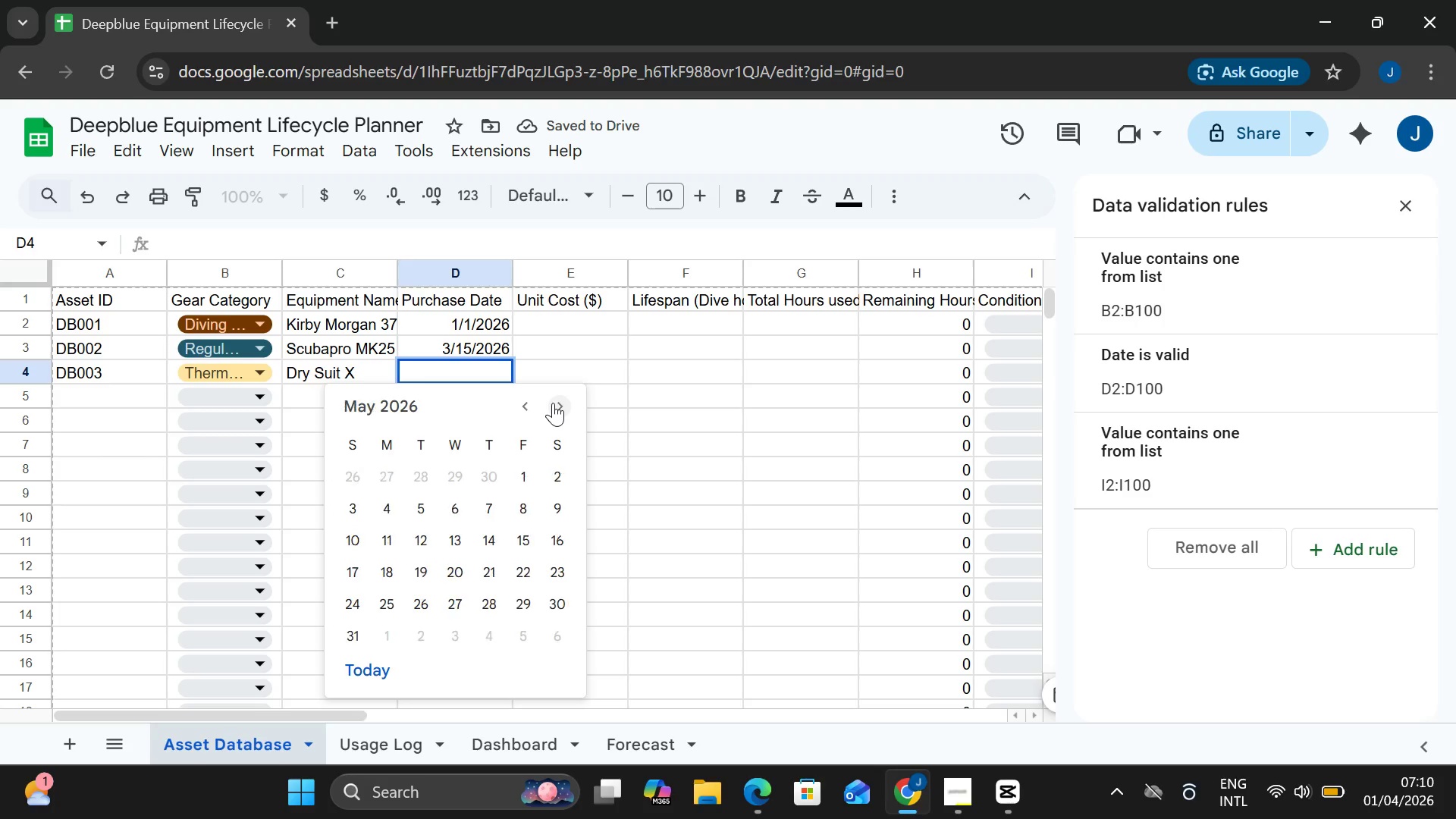 
triple_click([553, 403])
 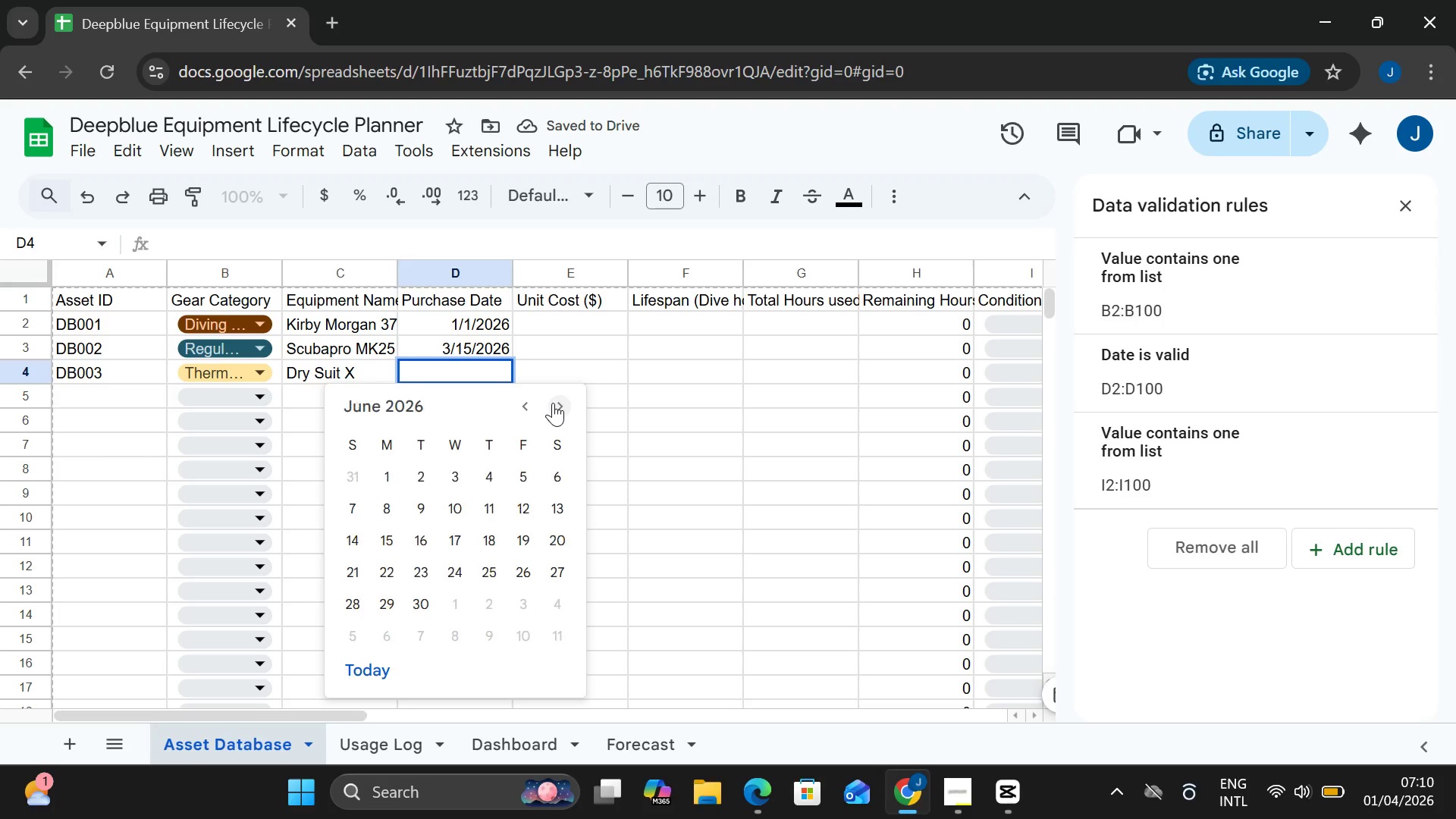 
triple_click([553, 403])
 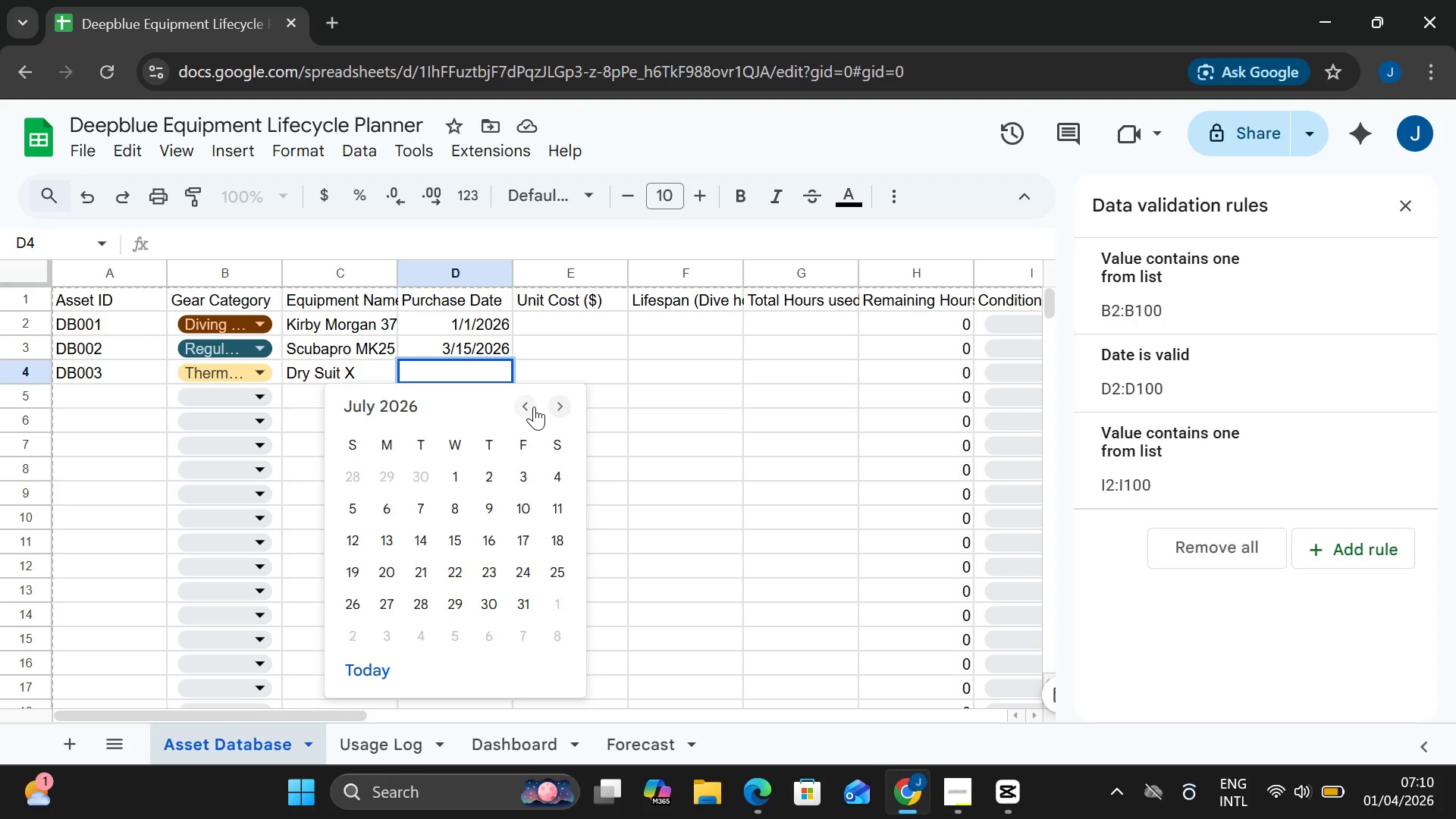 
left_click([533, 406])
 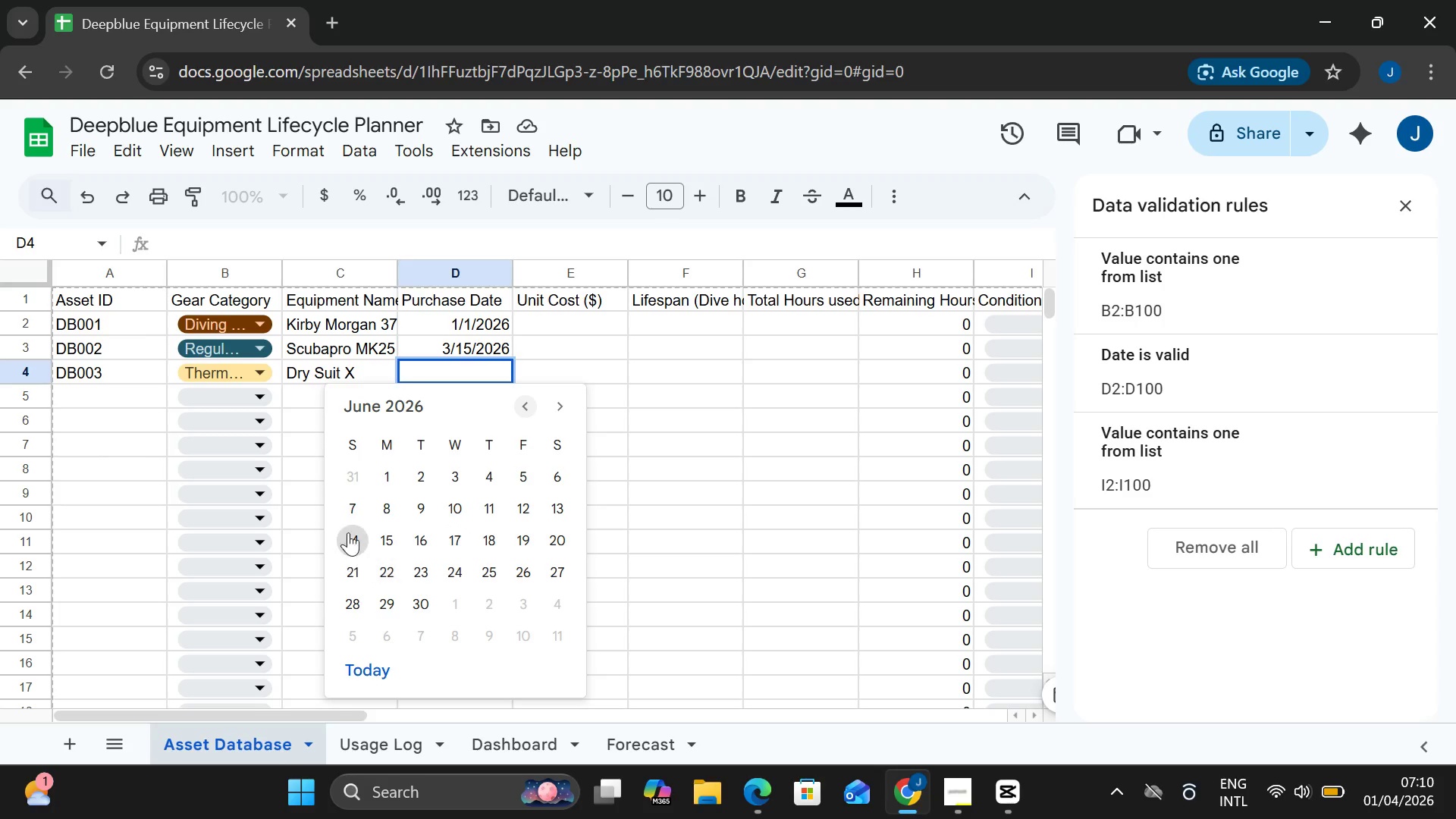 
wait(5.39)
 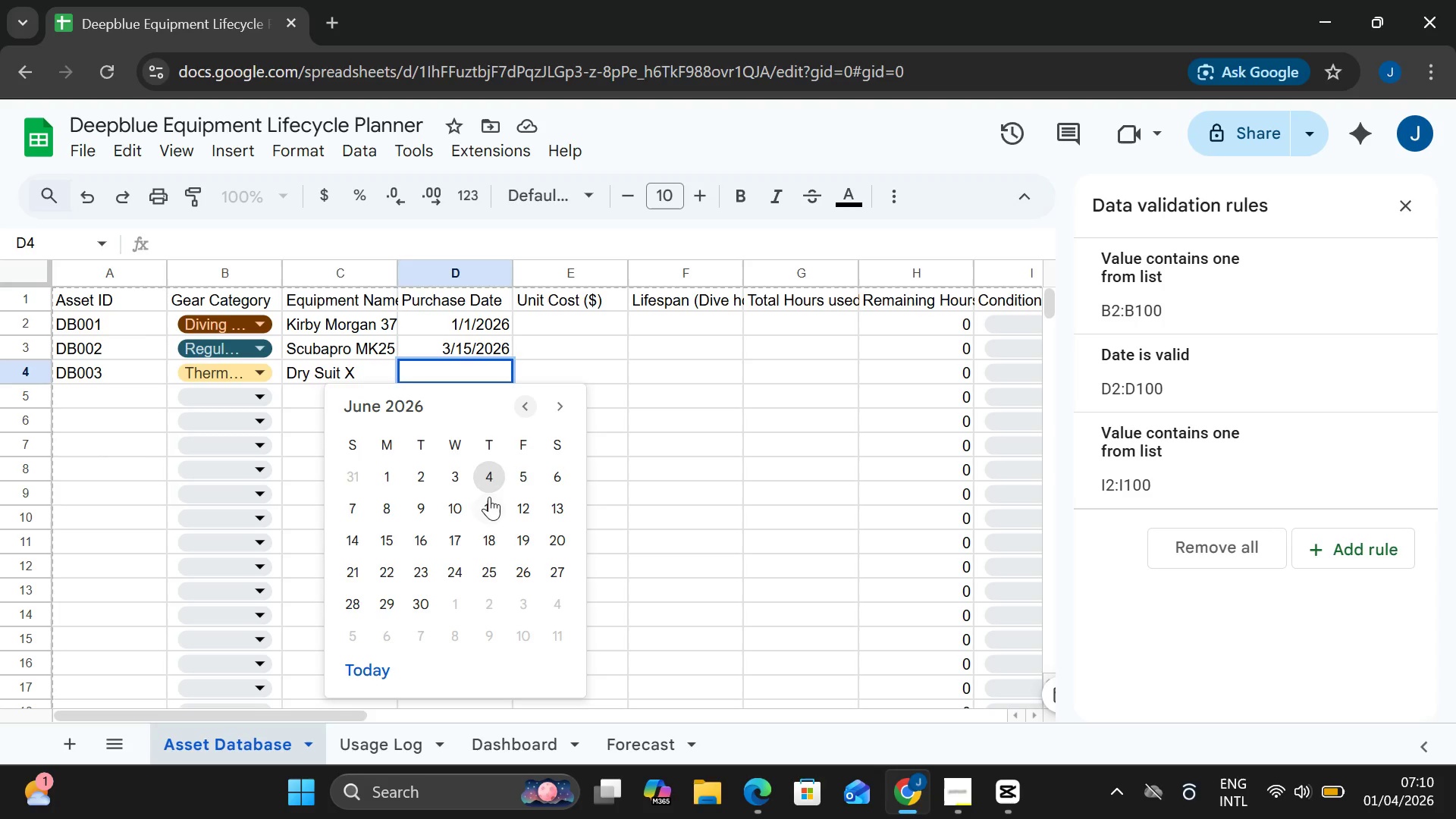 
left_click([444, 512])
 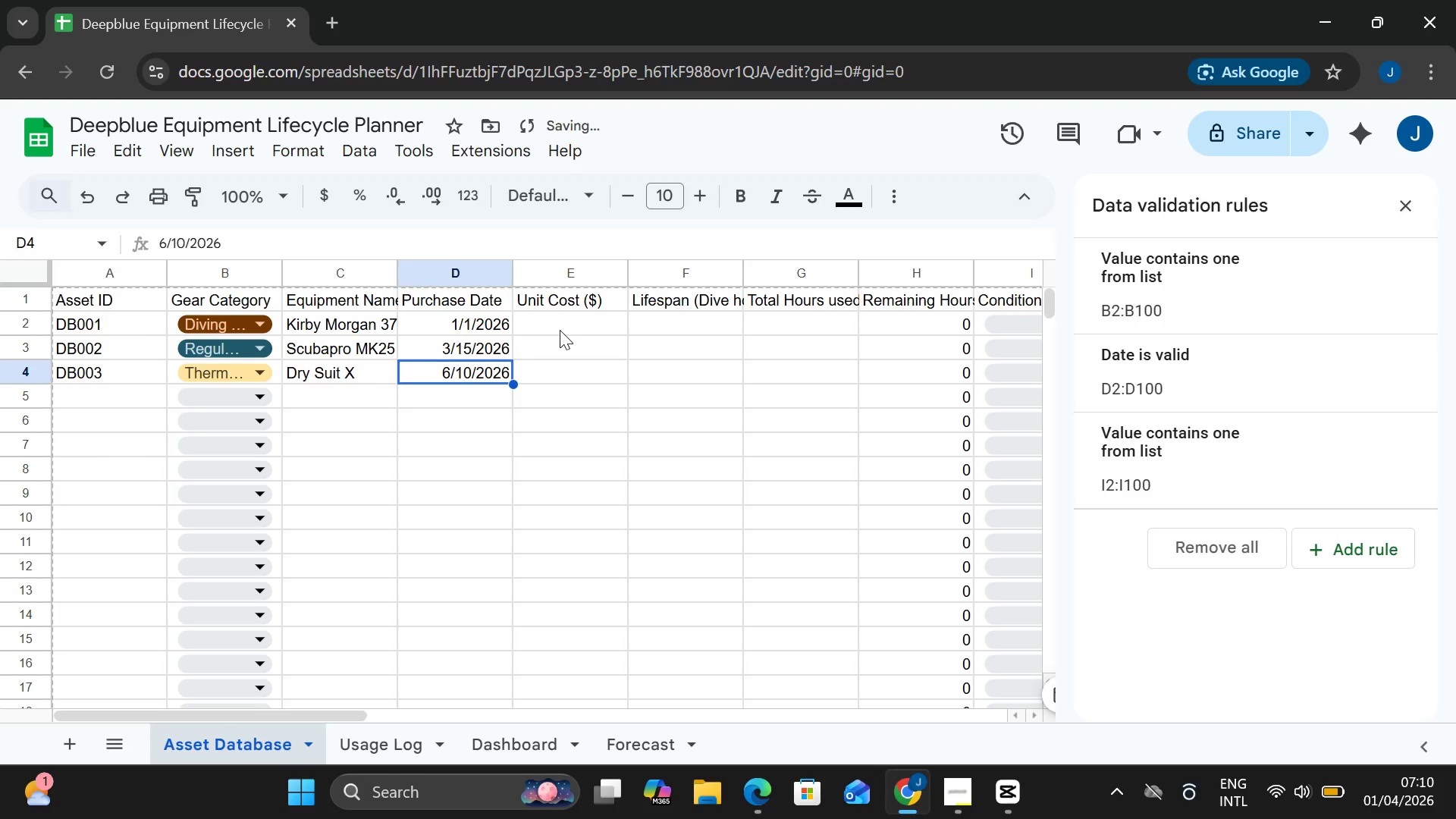 
double_click([560, 330])
 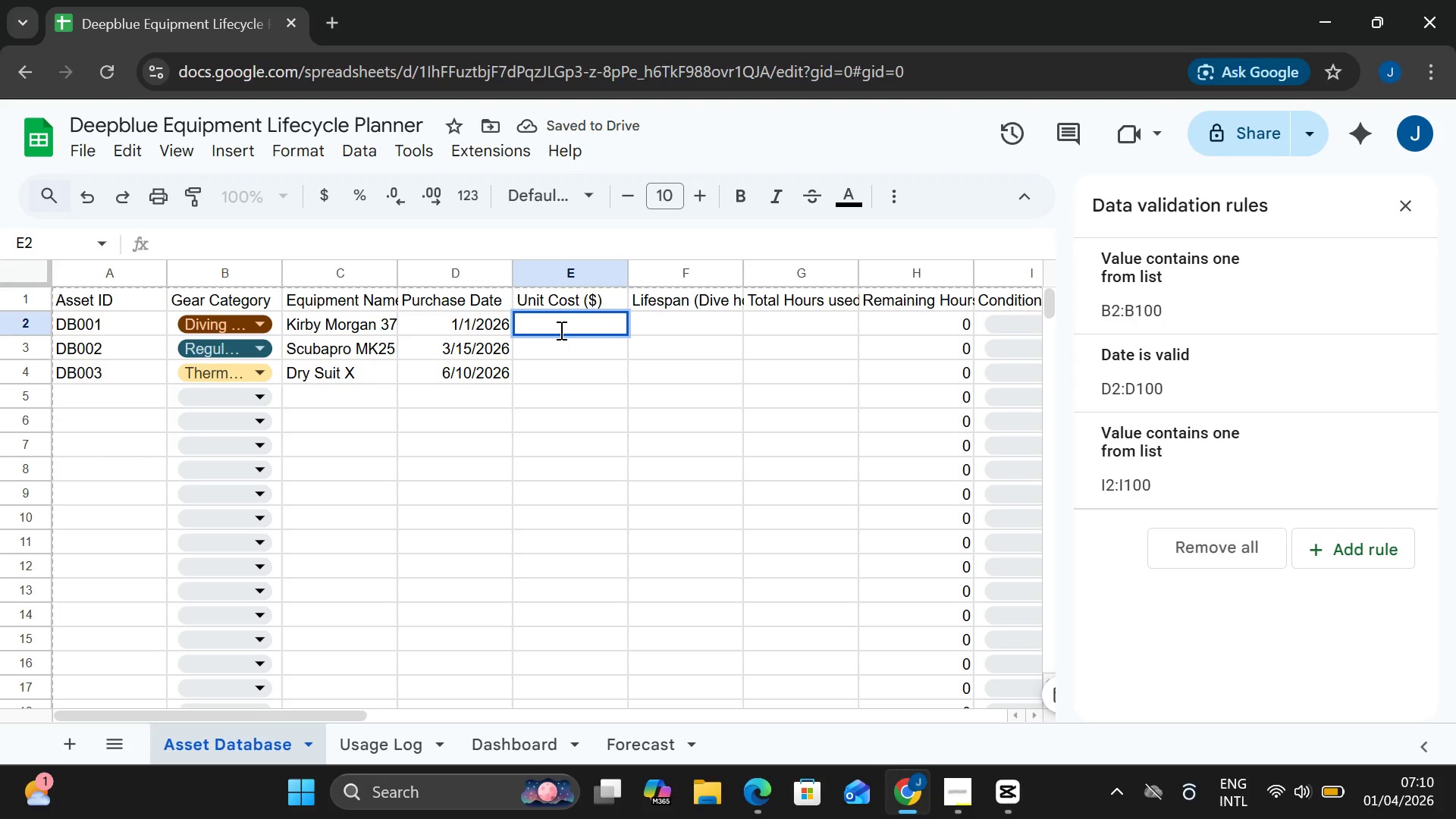 
type(8500)
 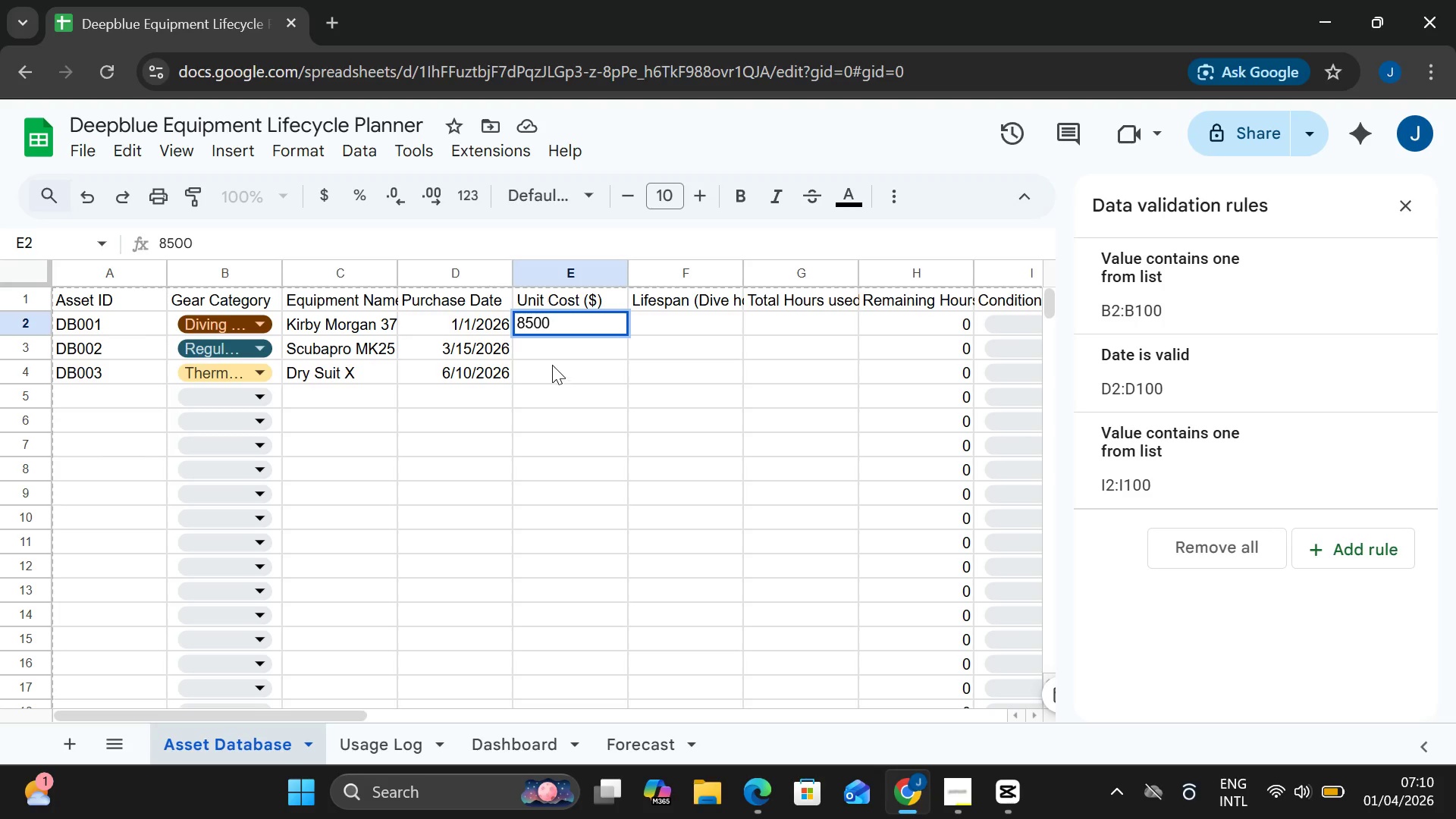 
left_click([554, 346])
 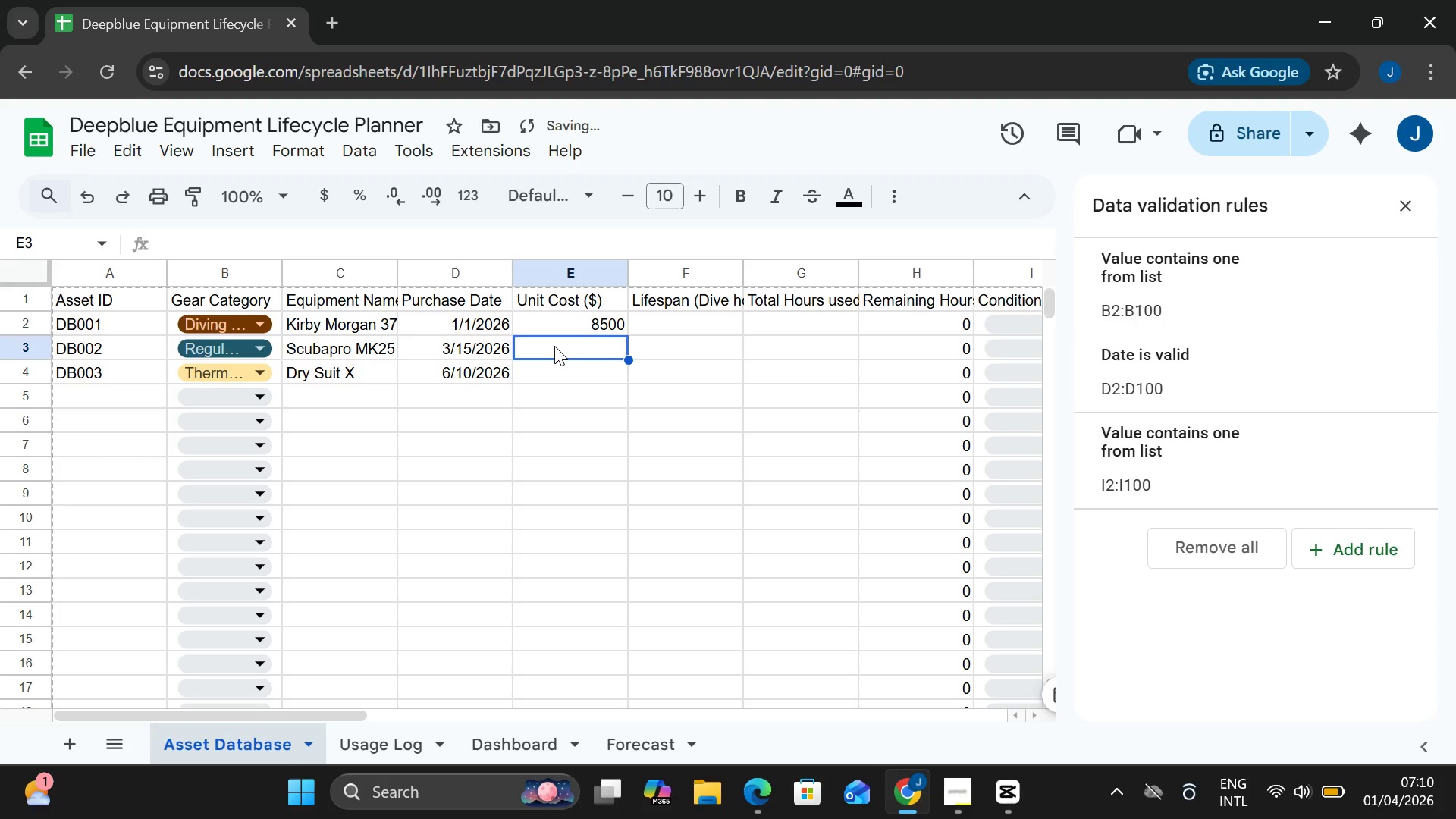 
type(1200)
 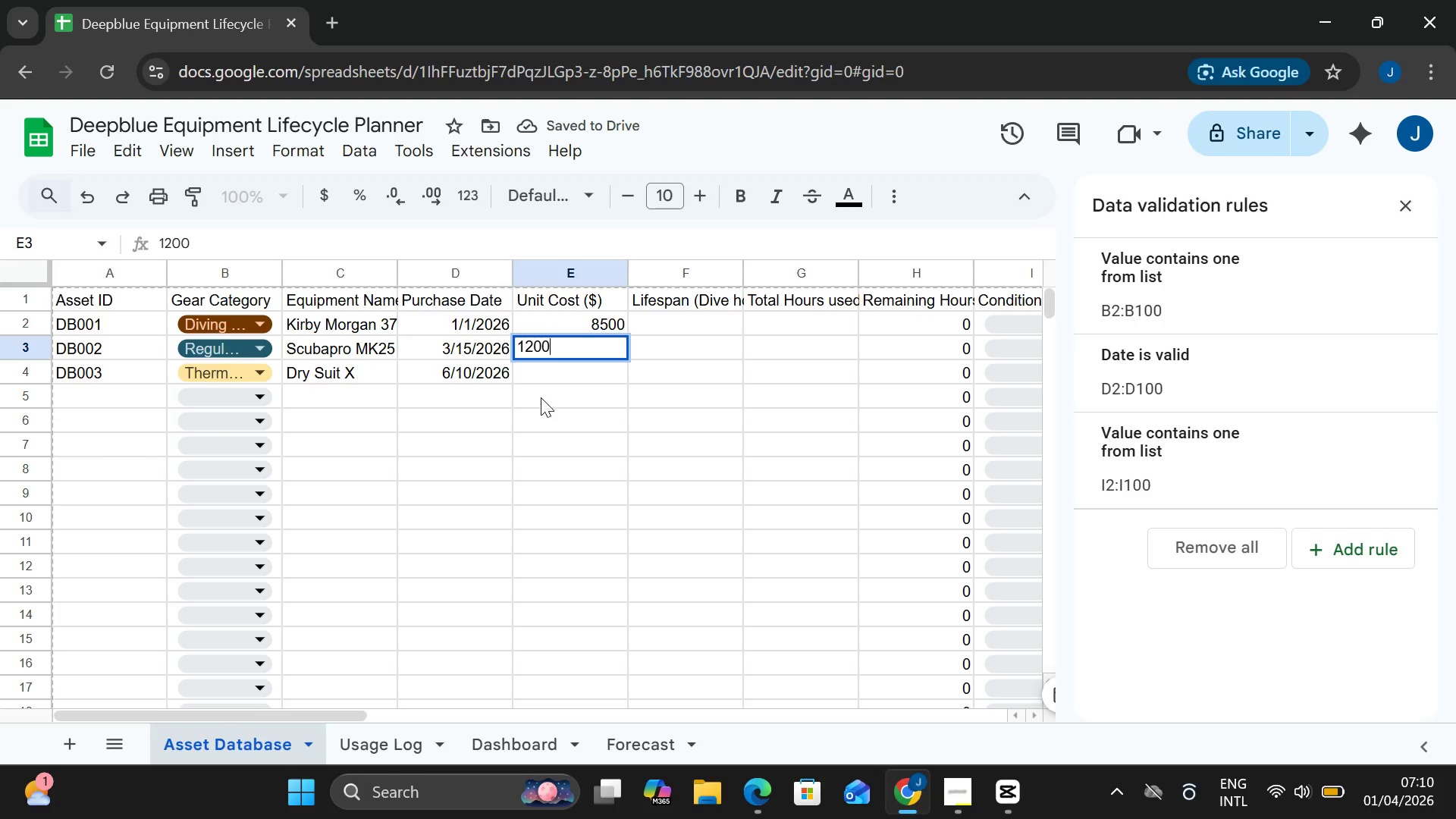 
left_click([538, 373])
 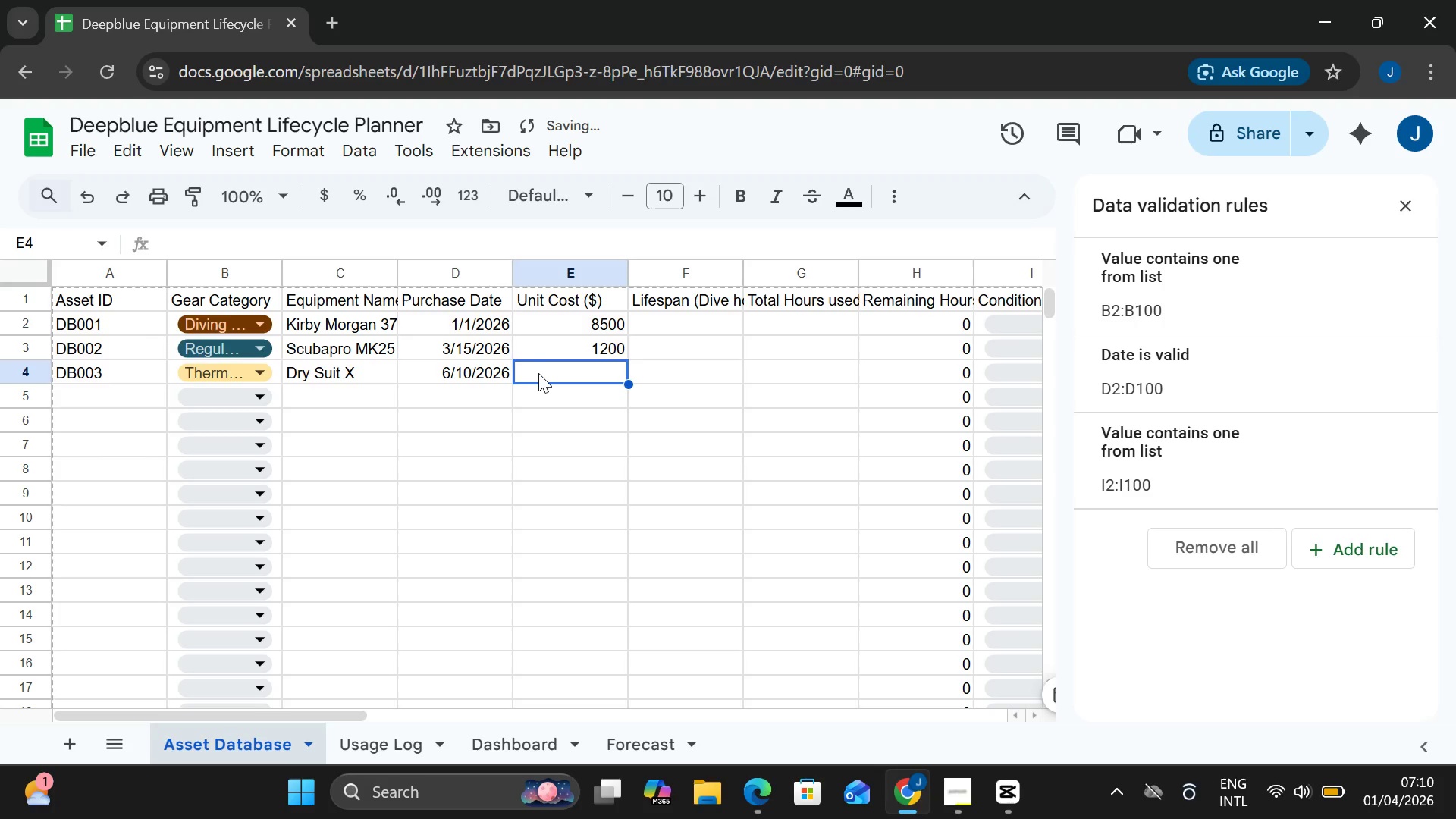 
double_click([538, 373])
 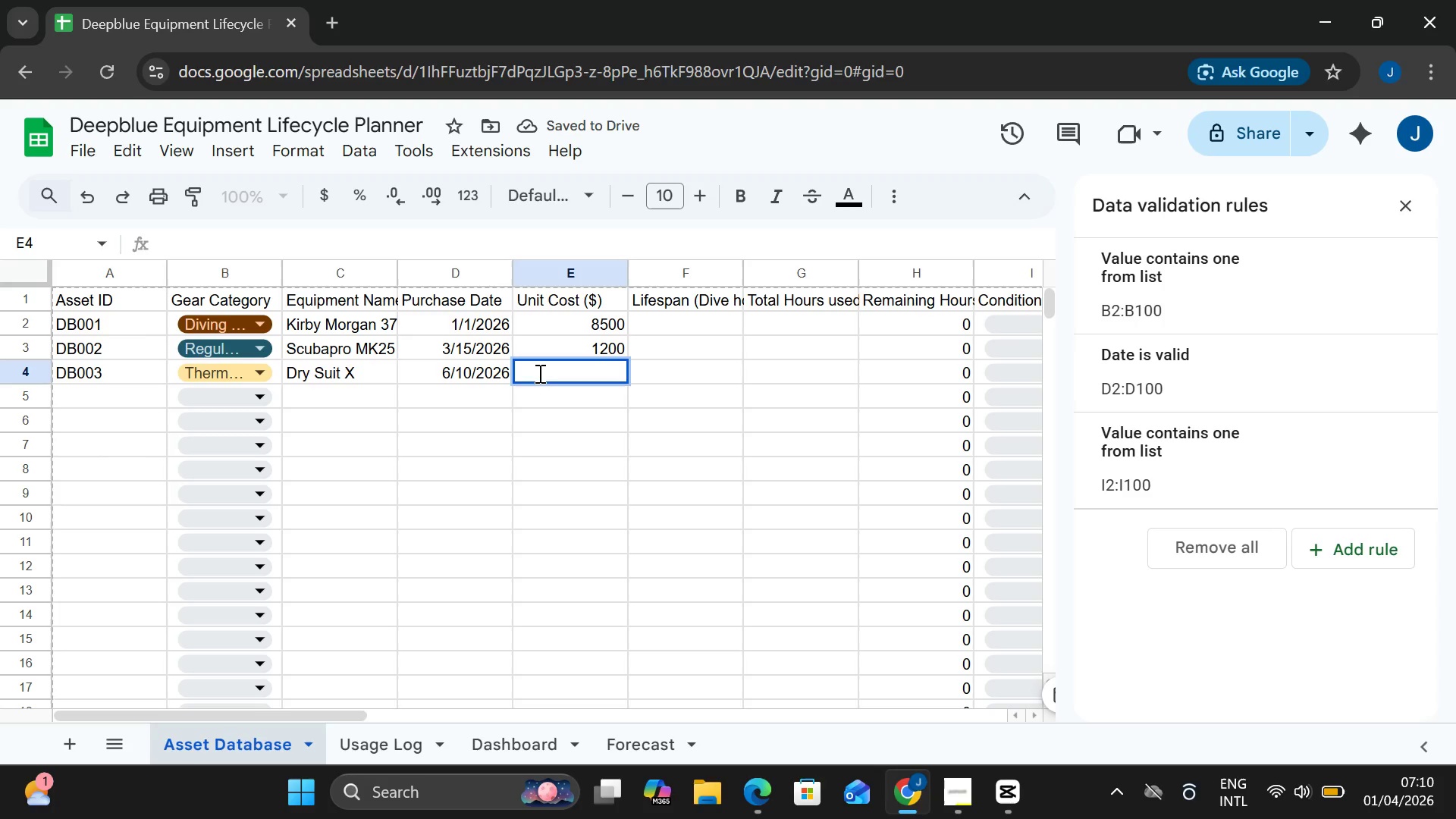 
type(900)
 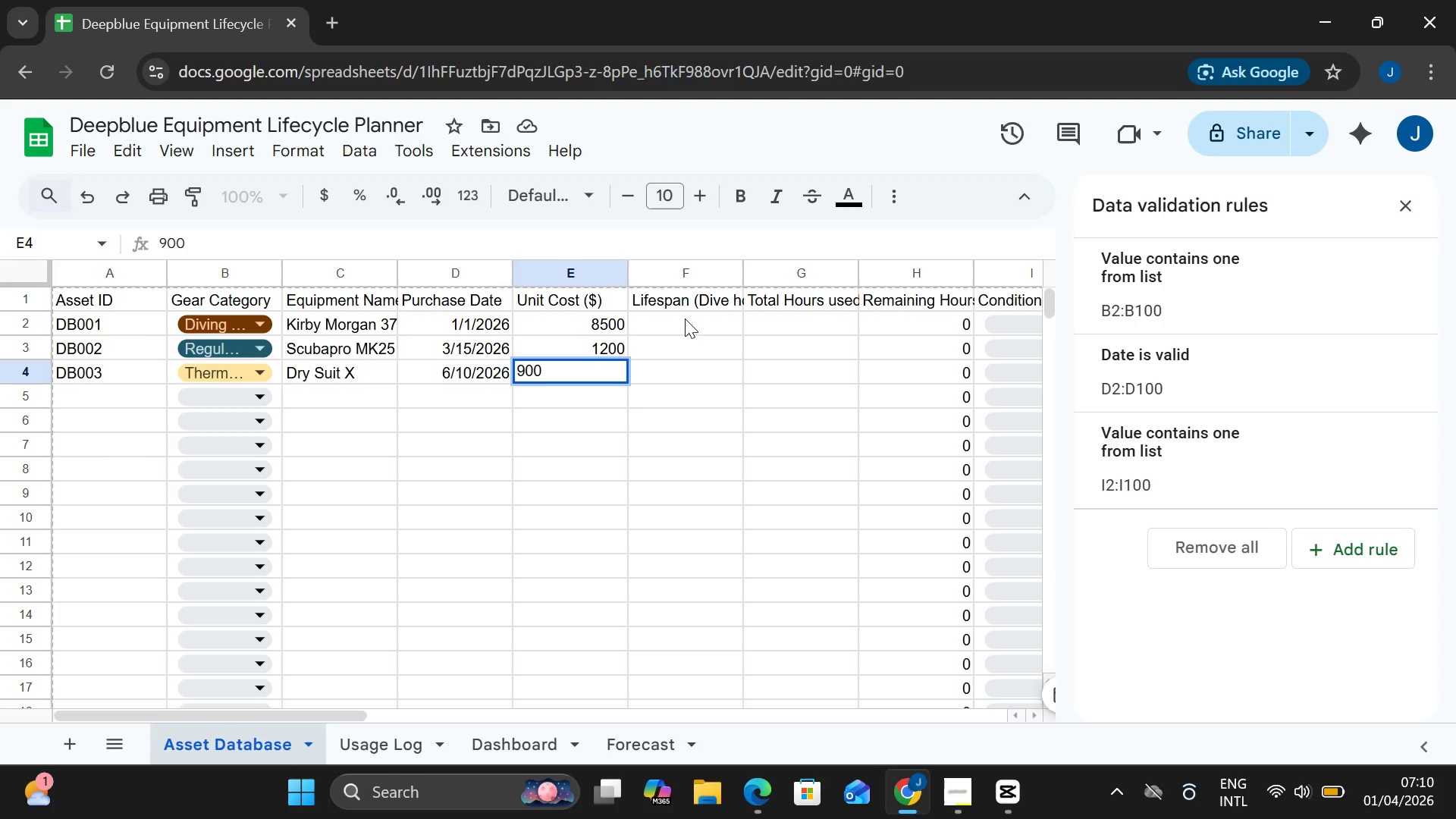 
left_click([685, 318])
 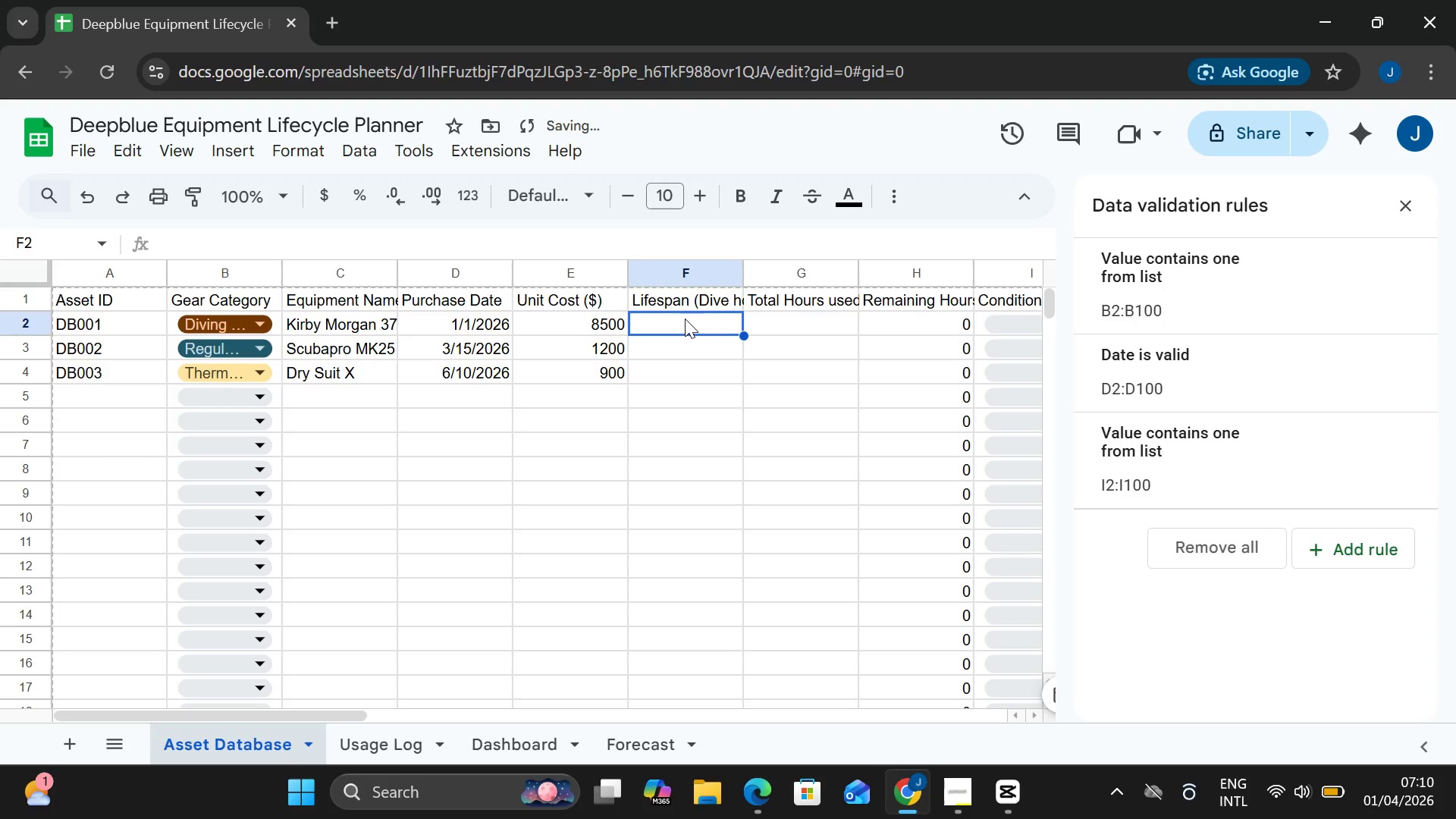 
left_click([685, 318])
 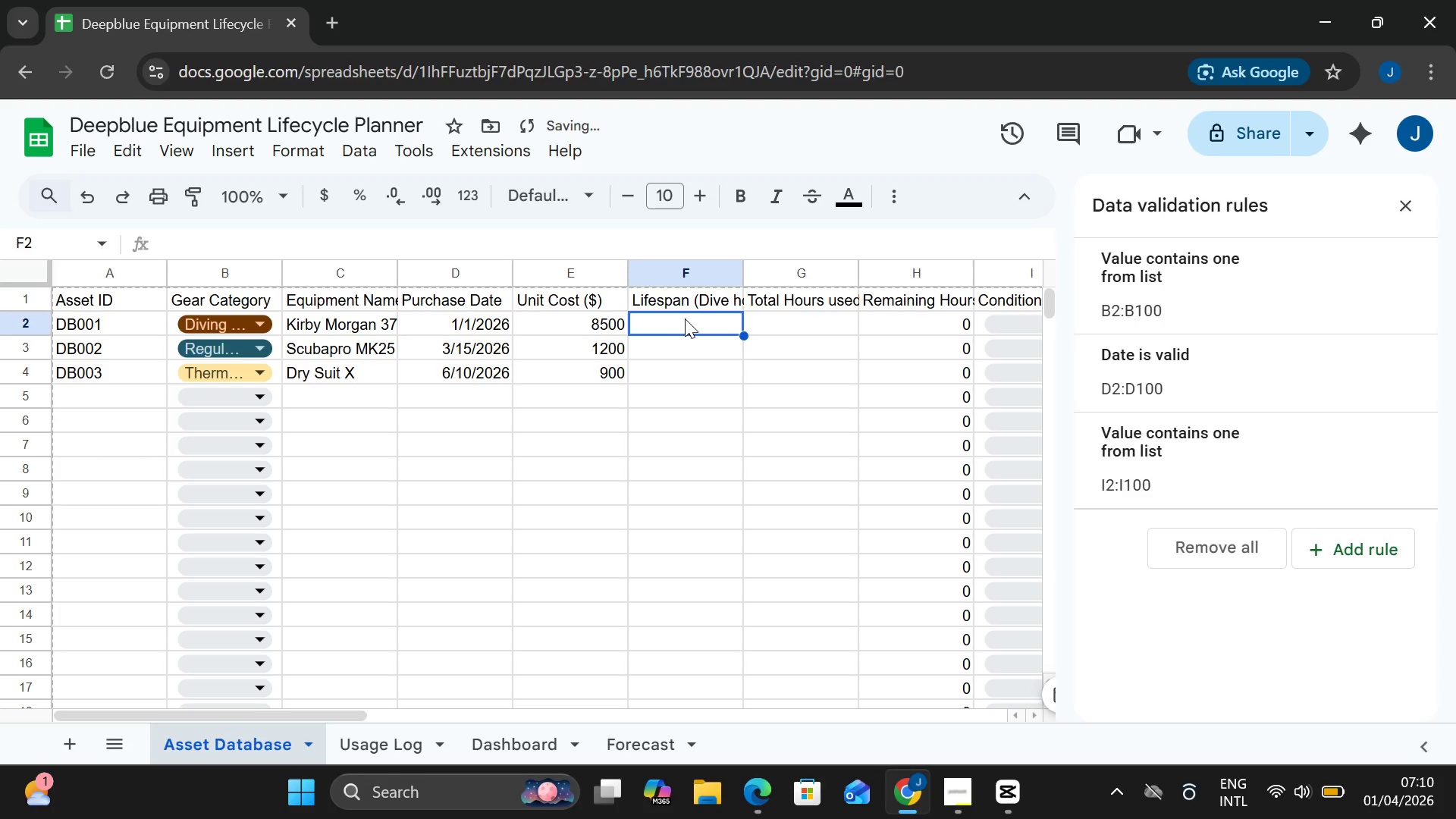 
double_click([685, 318])
 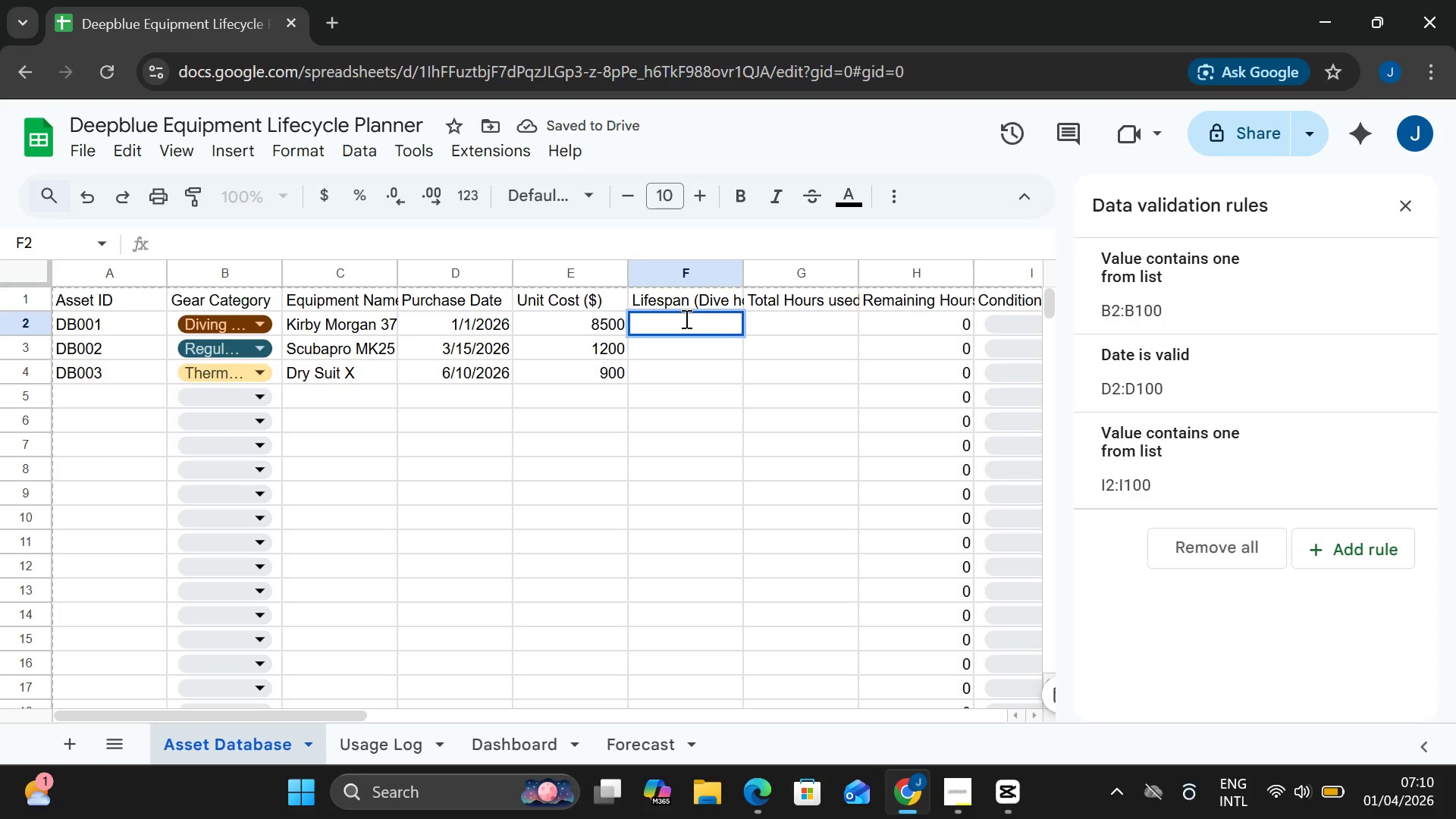 
type(2000)
 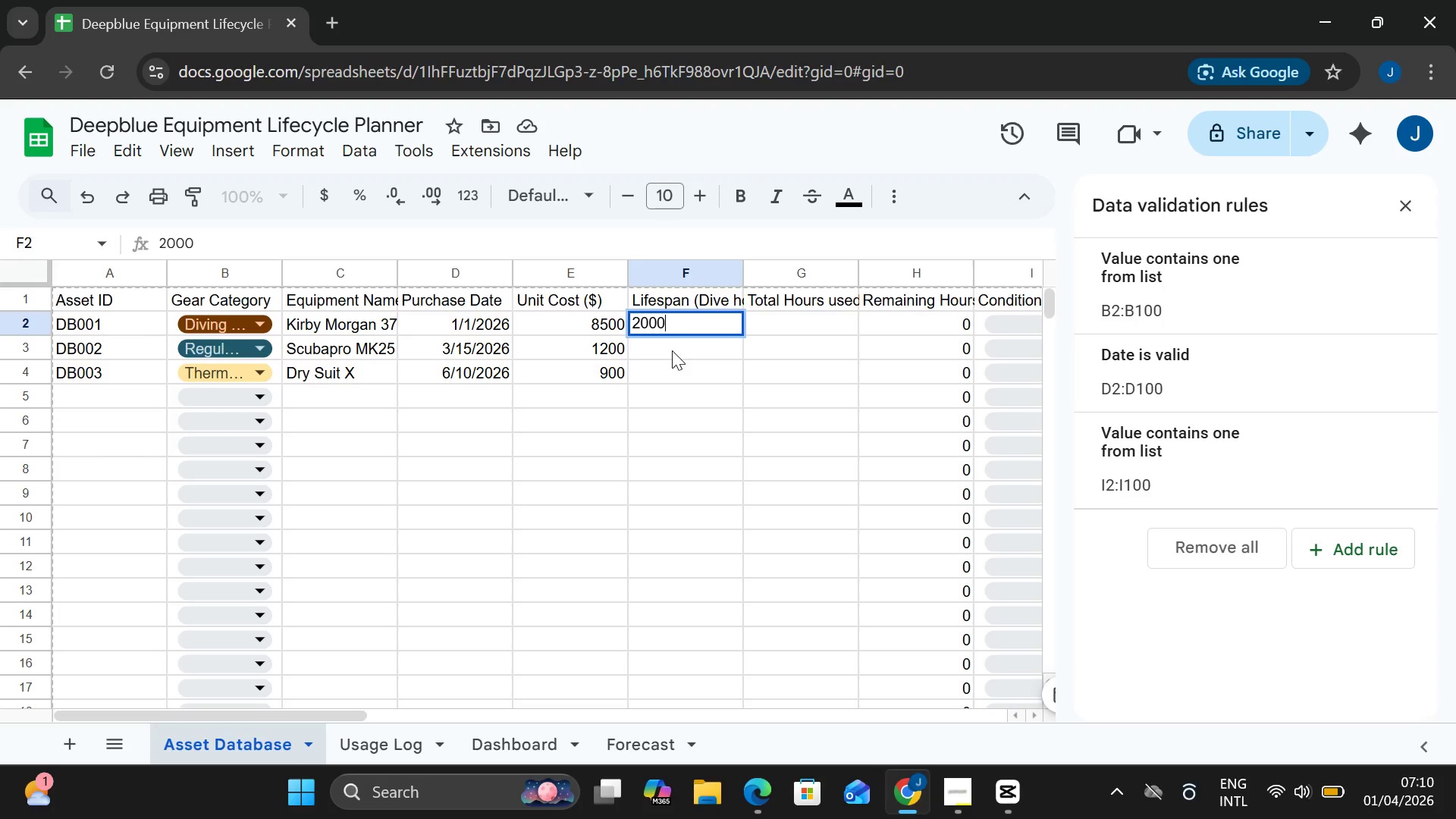 
double_click([672, 350])
 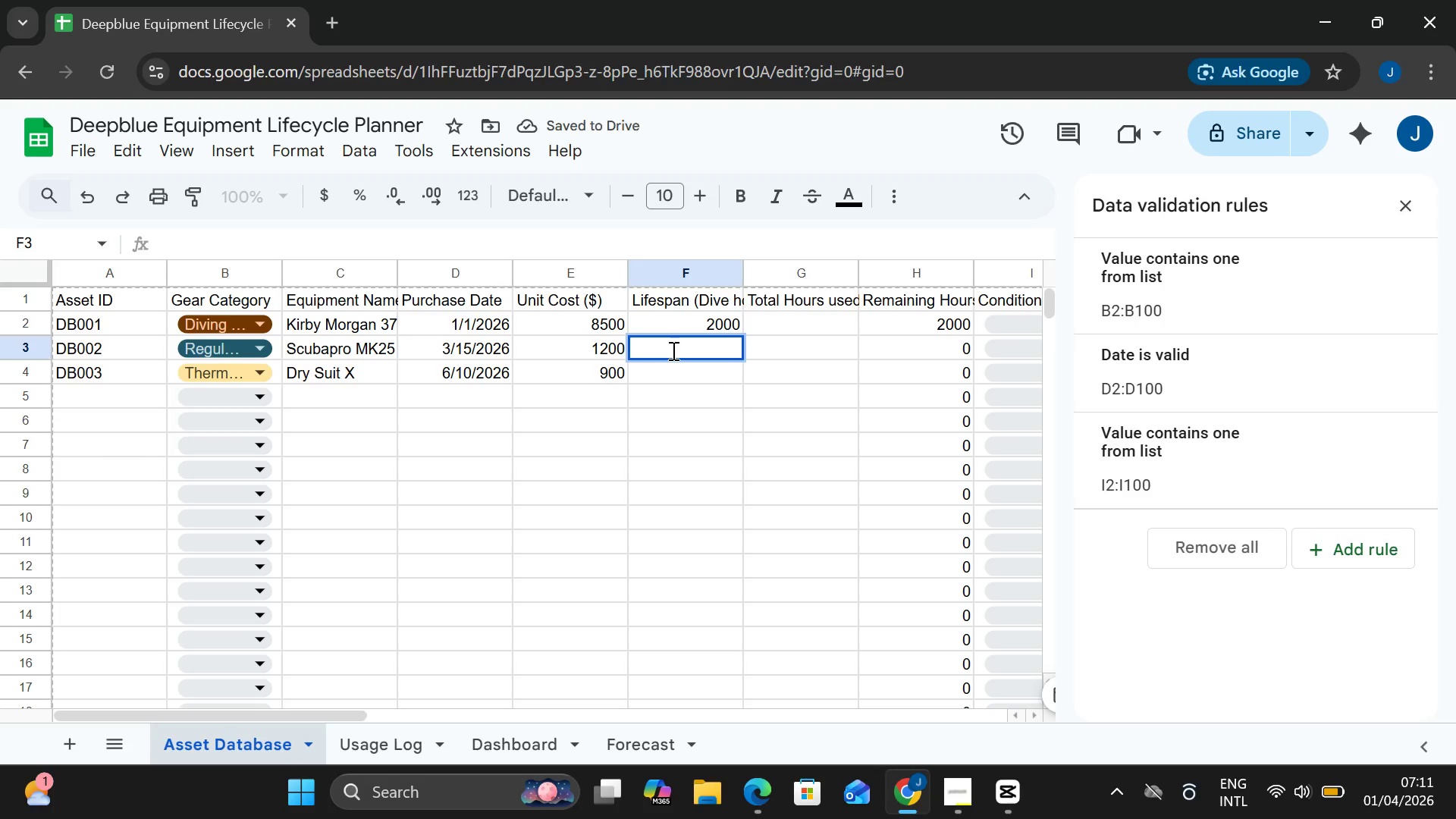 
type(1500)
 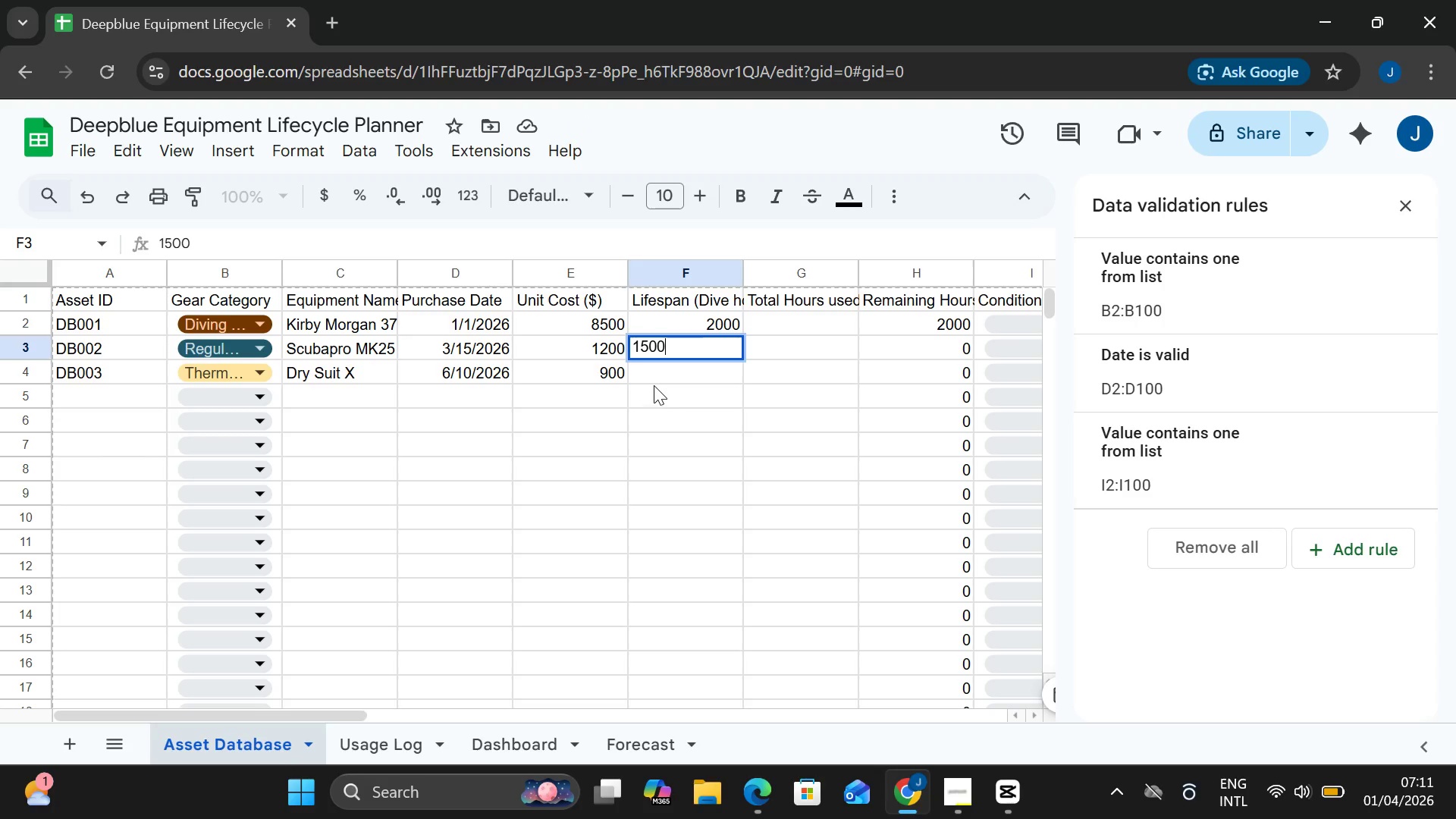 
left_click([654, 384])
 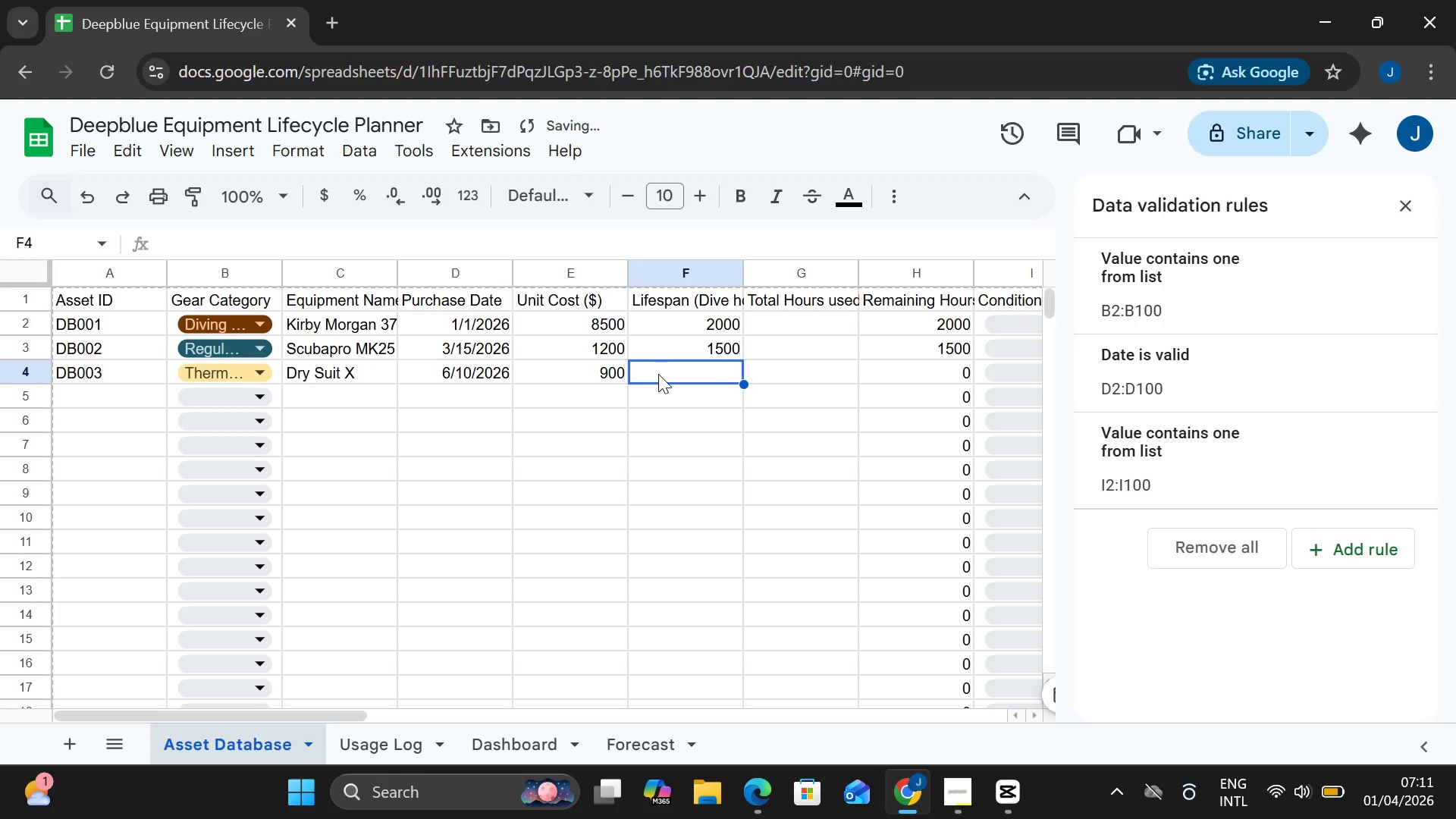 
double_click([658, 374])
 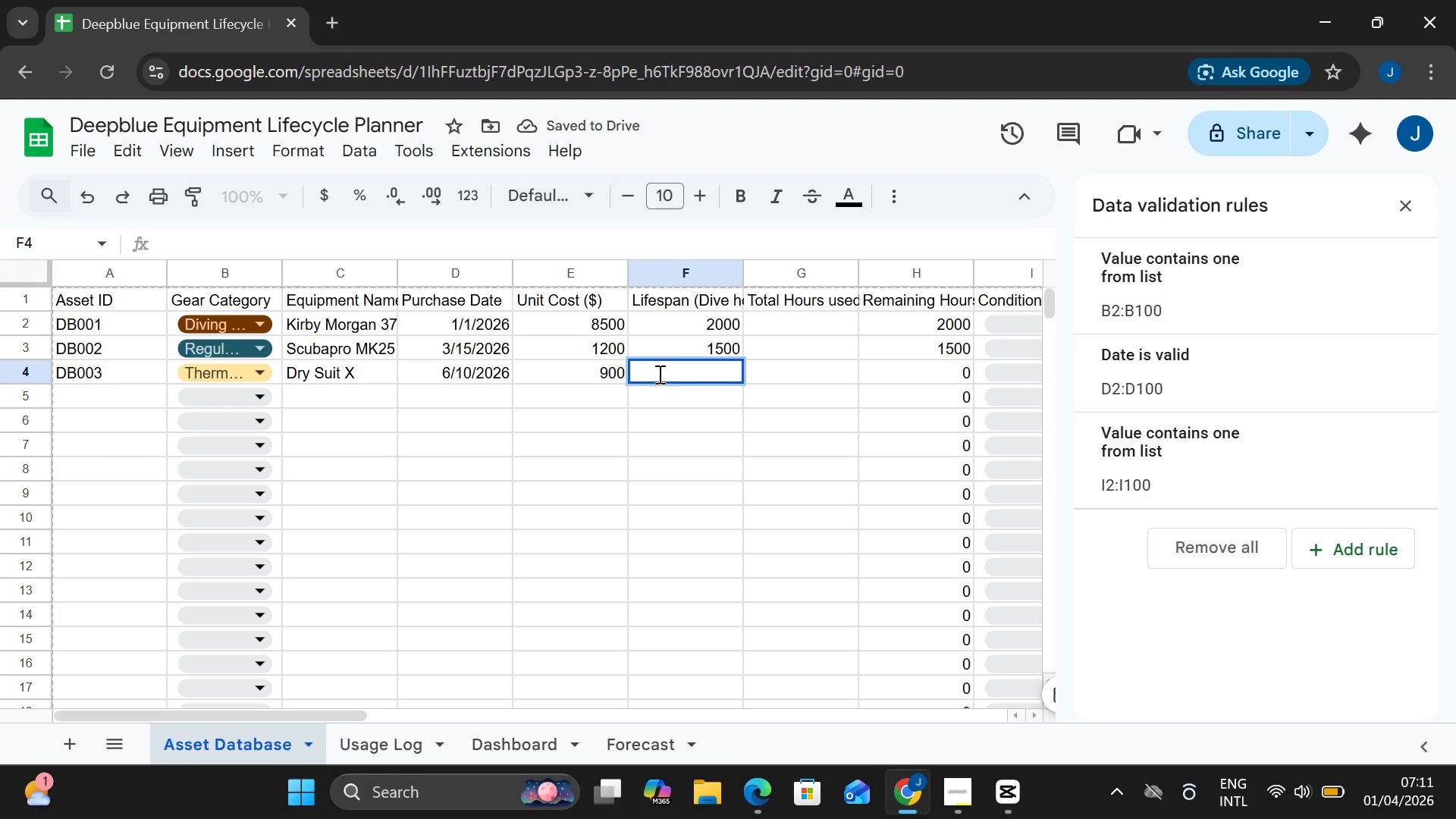 
type(1200)
 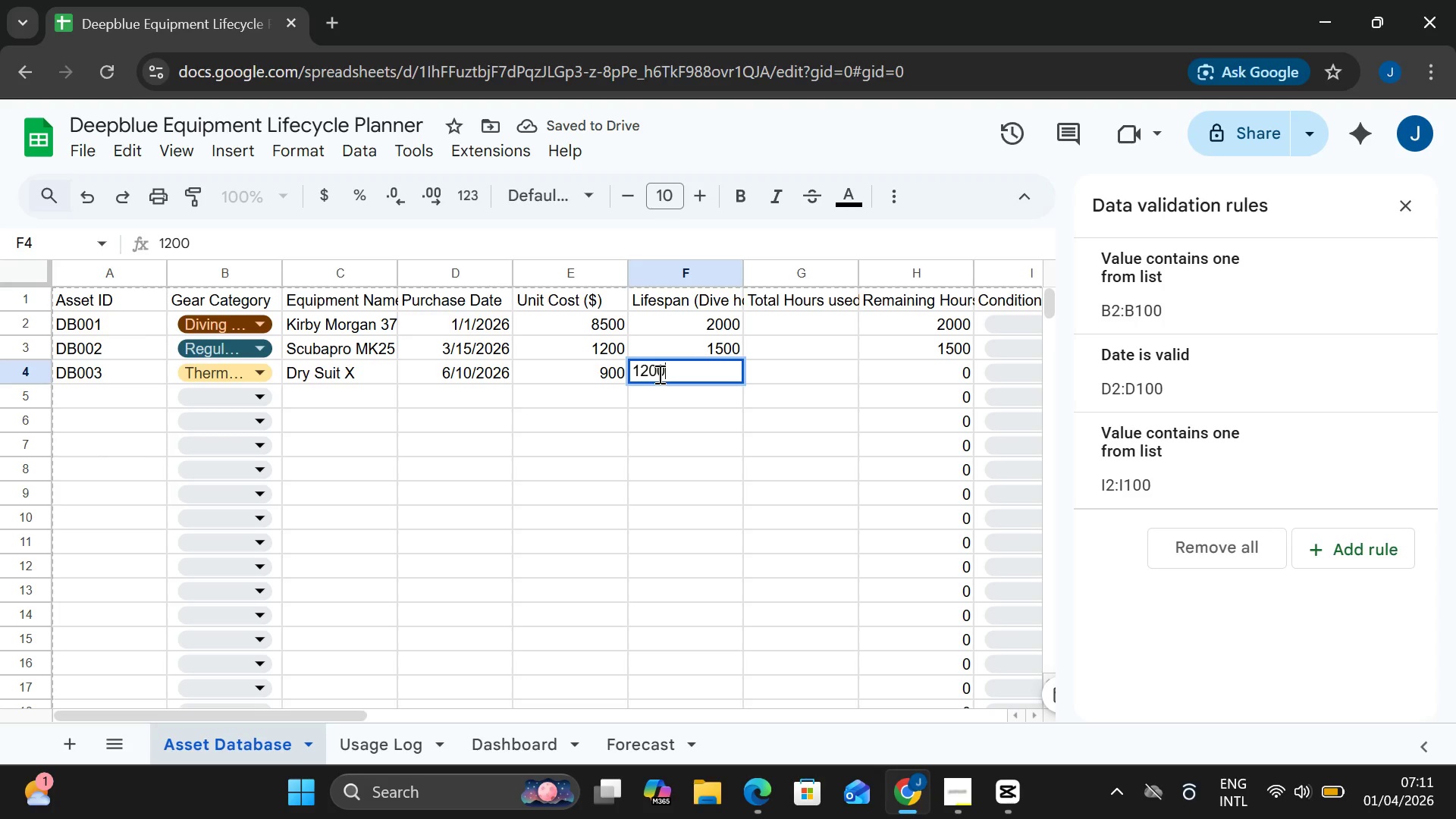 
key(Enter)
 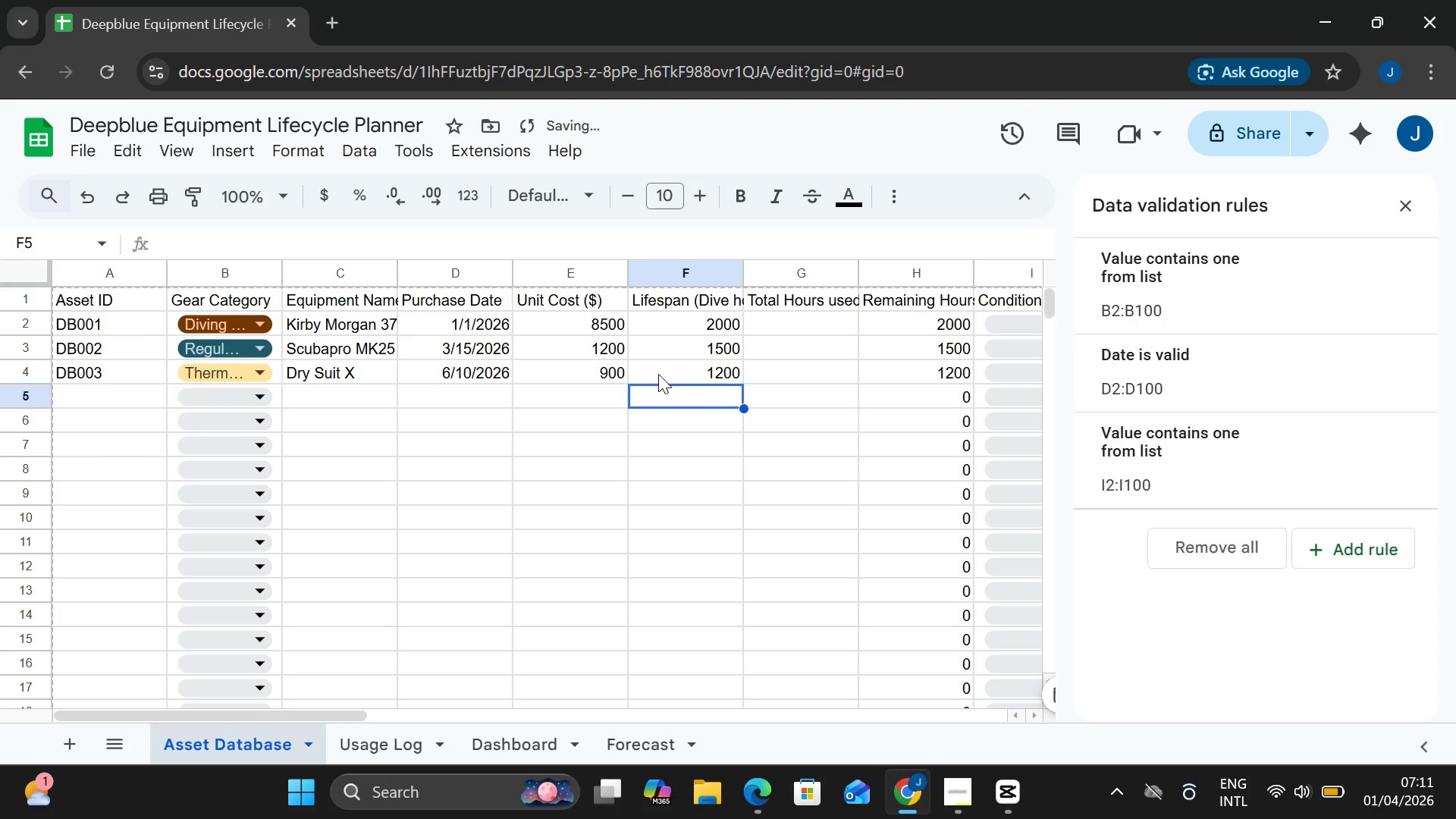 
mouse_move([725, 344])
 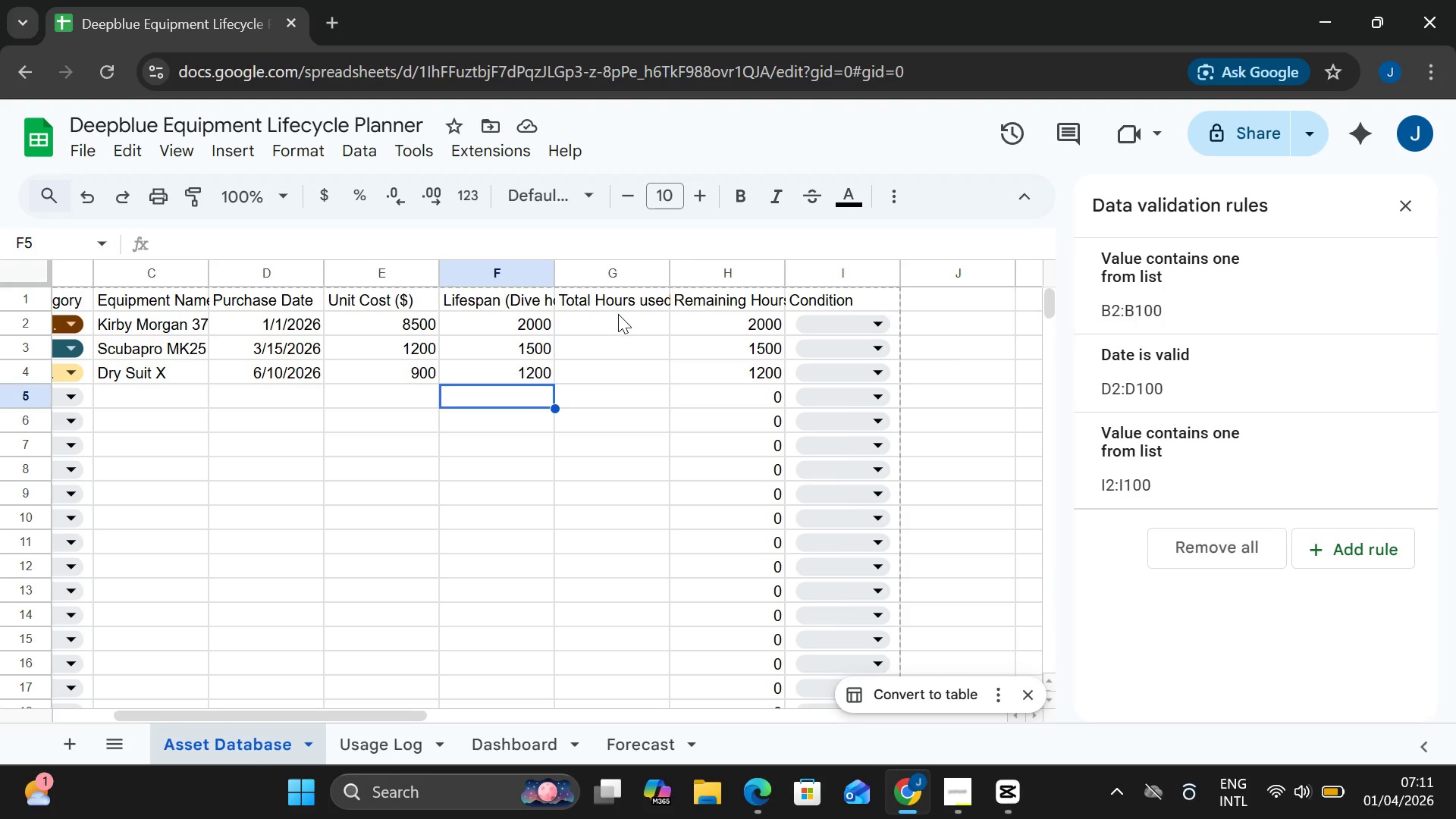 
double_click([618, 315])
 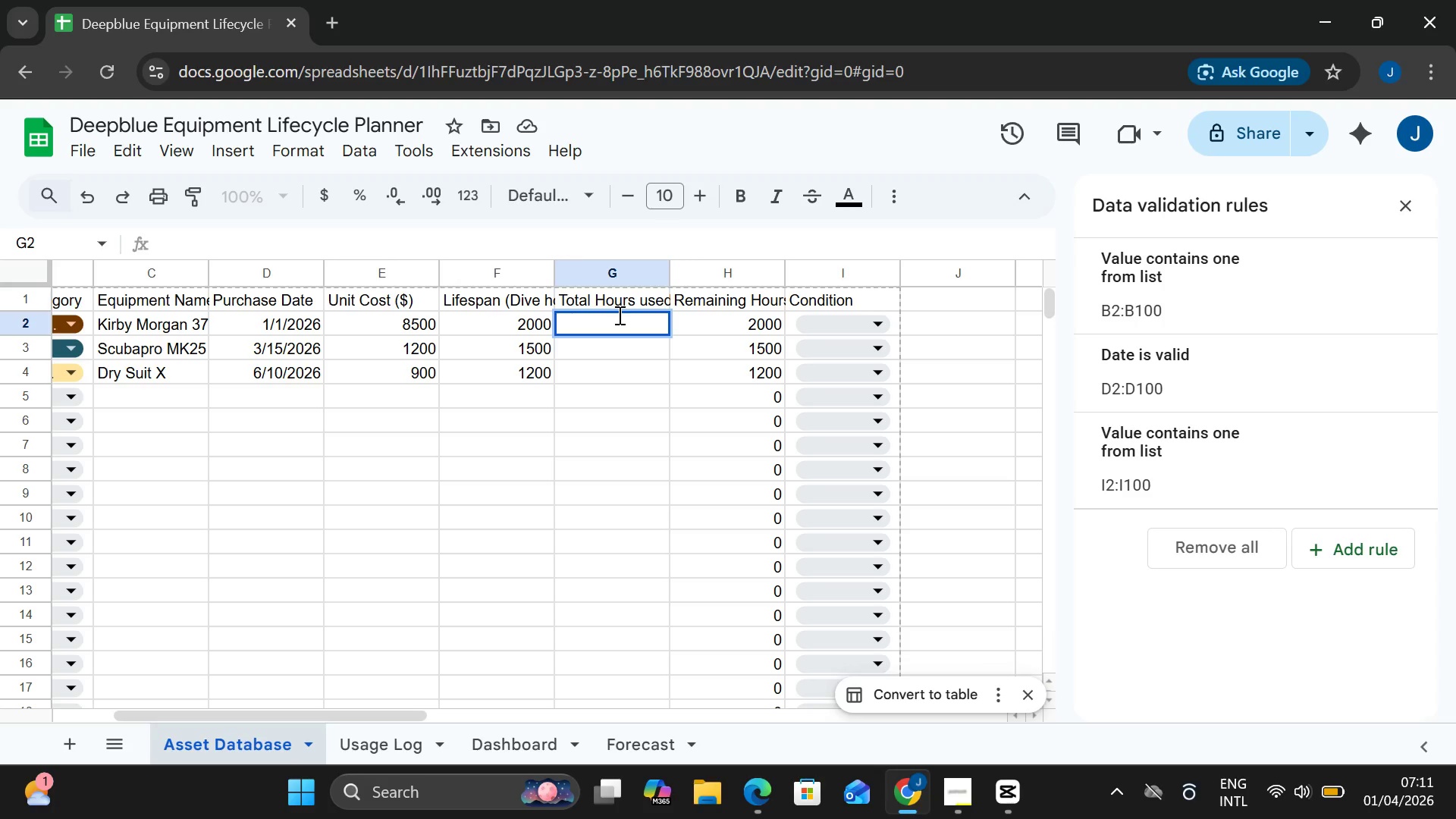 
type(1800)
 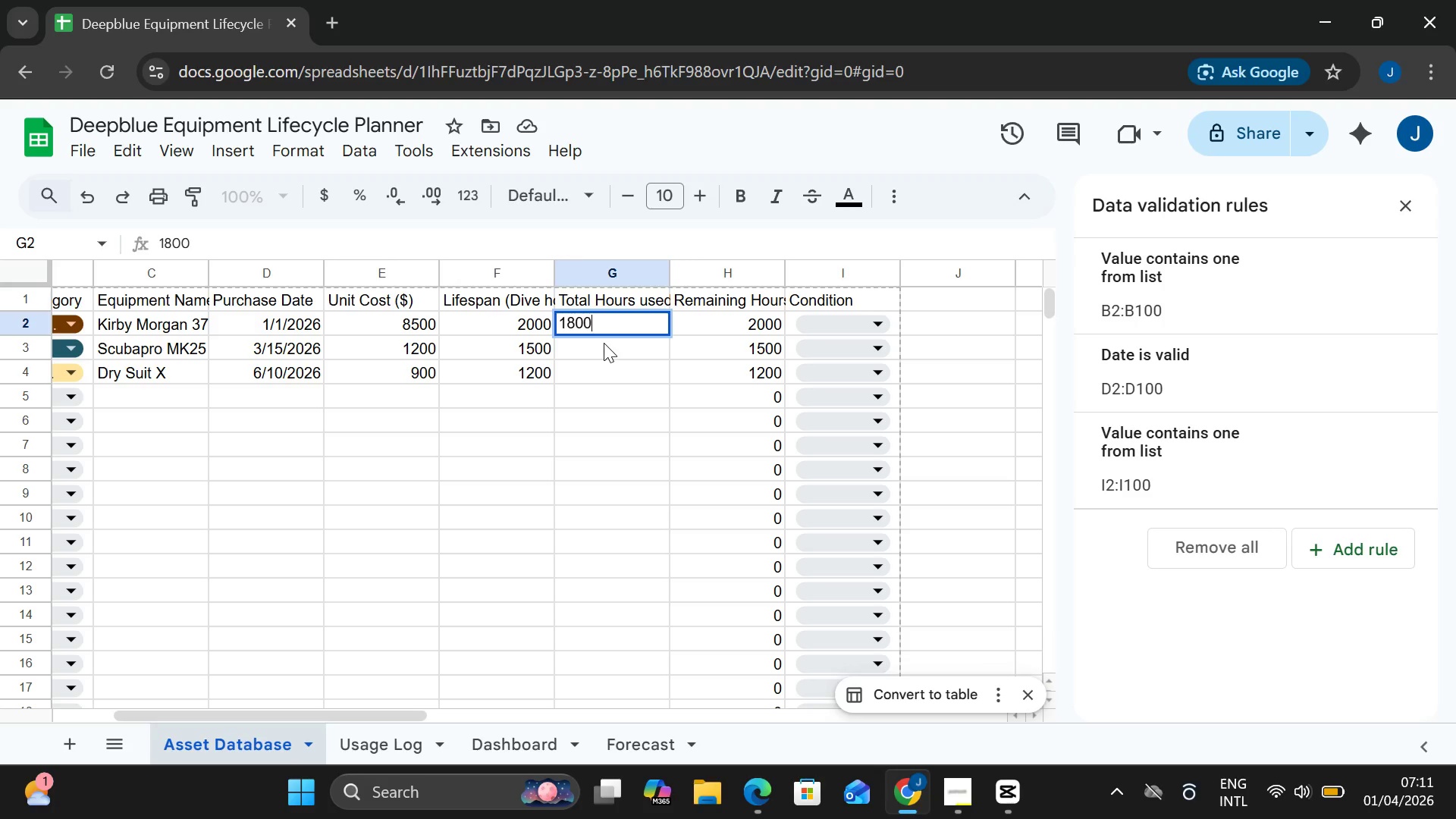 
double_click([604, 343])
 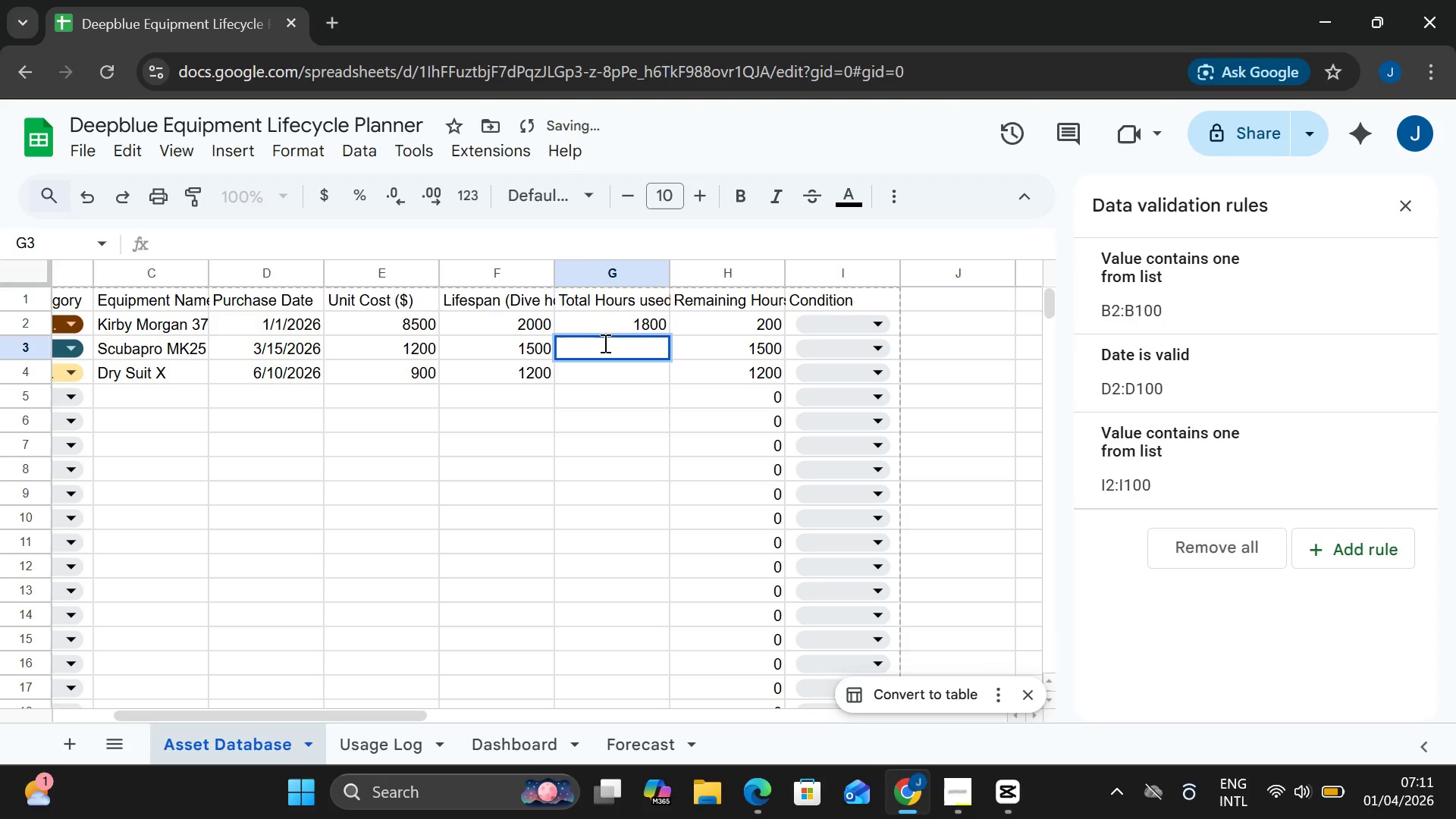 
key(1)
 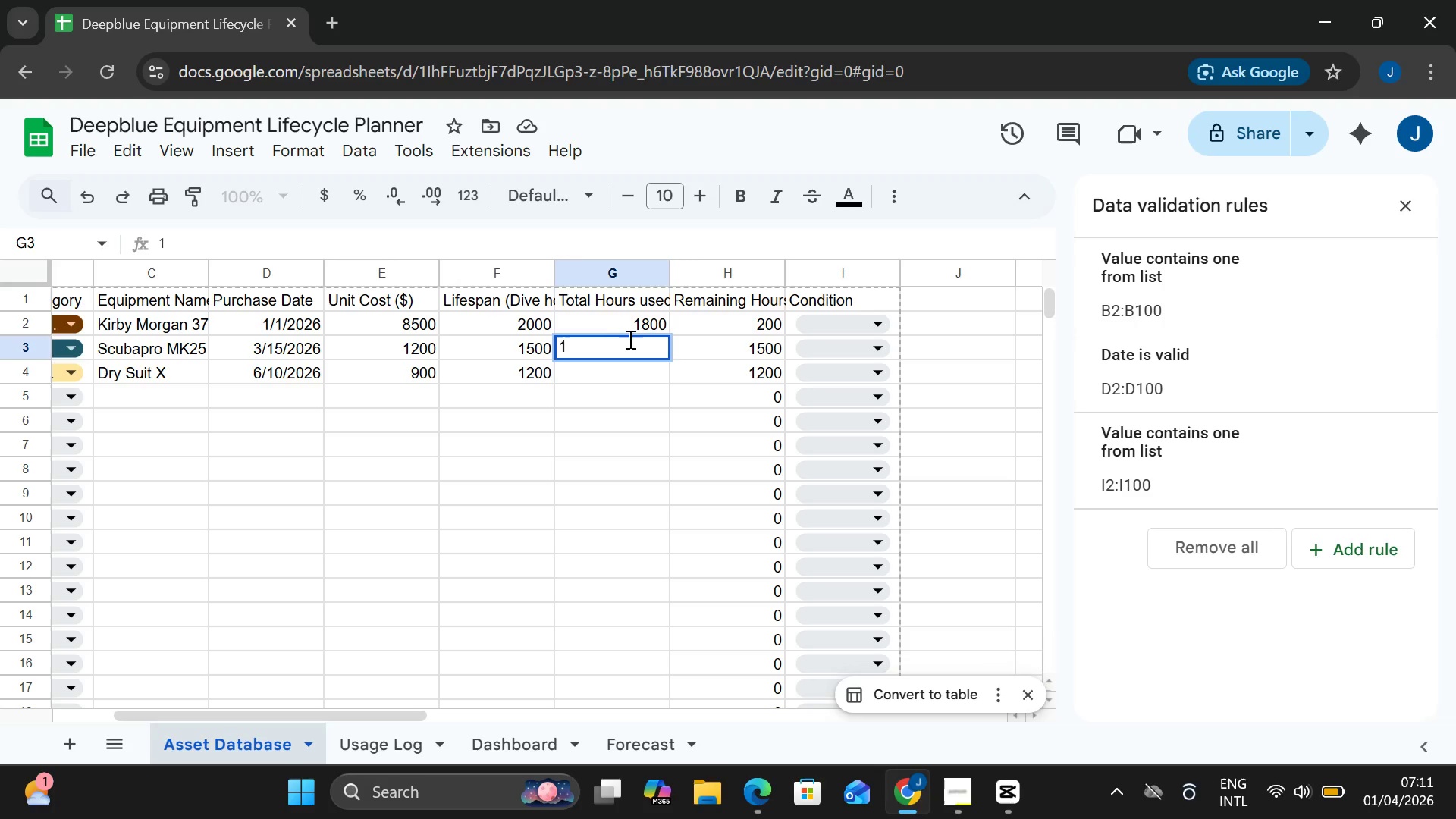 
wait(7.25)
 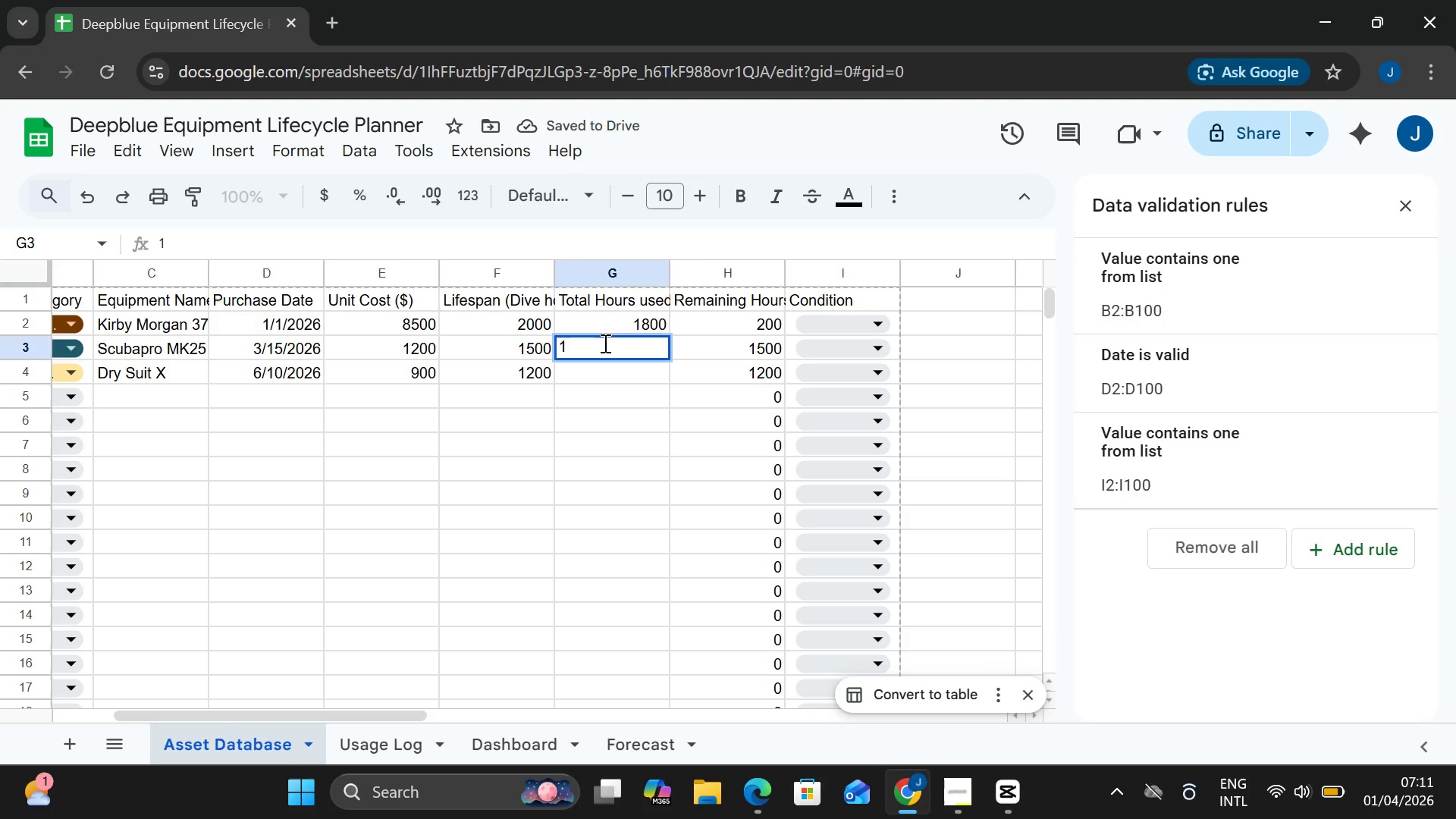 
type(000)
 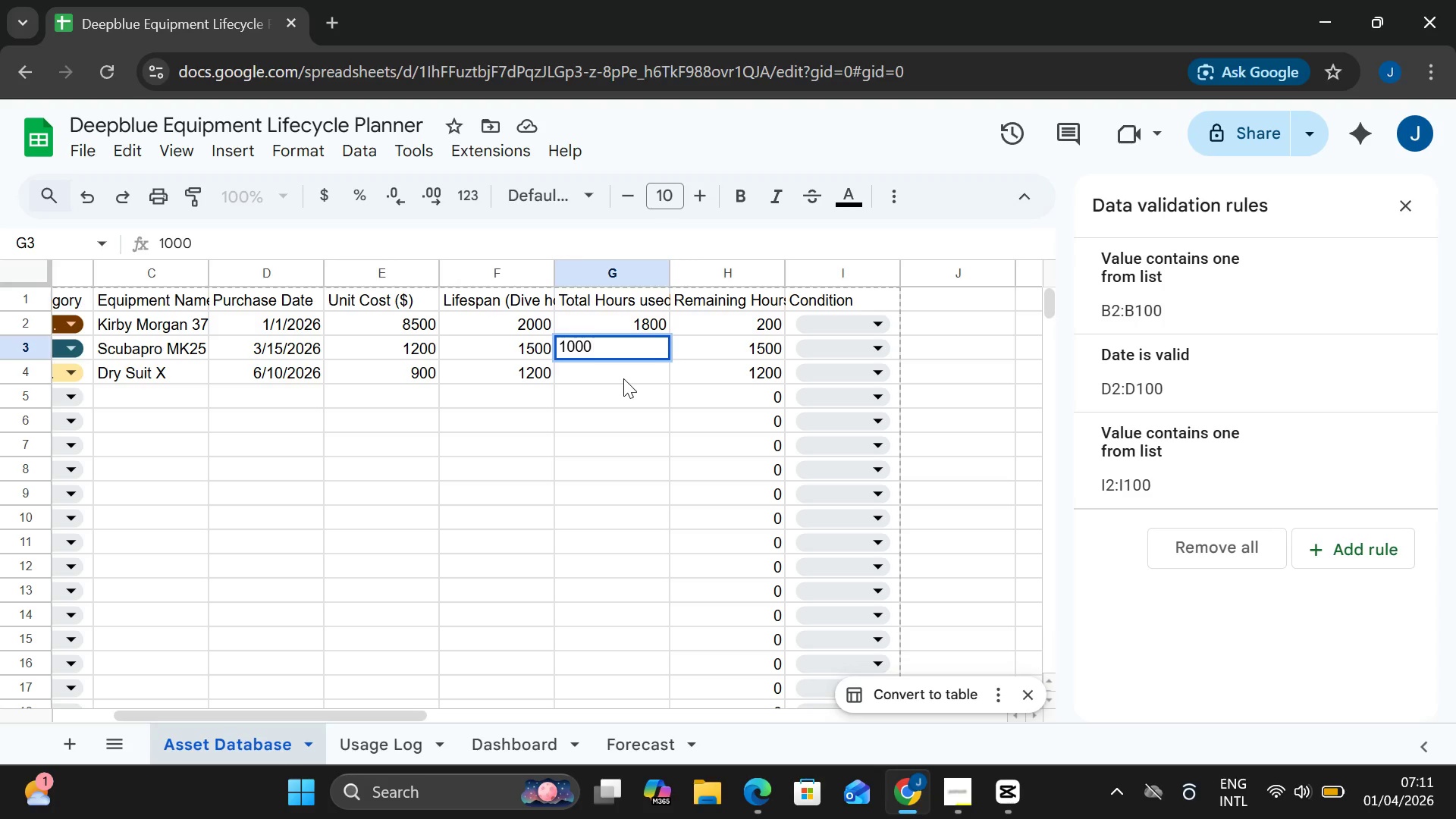 
double_click([623, 378])
 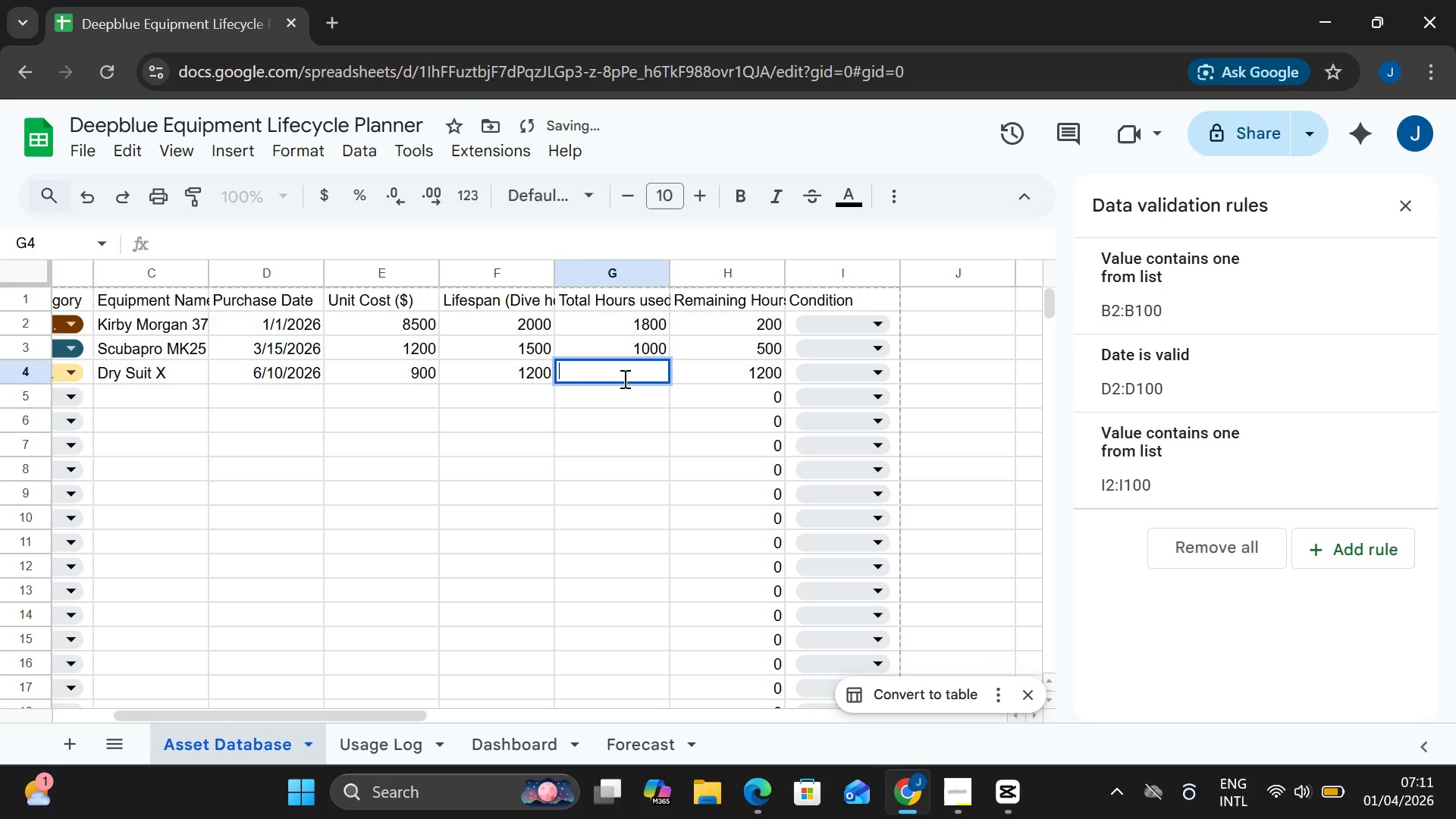 
type(1150)
 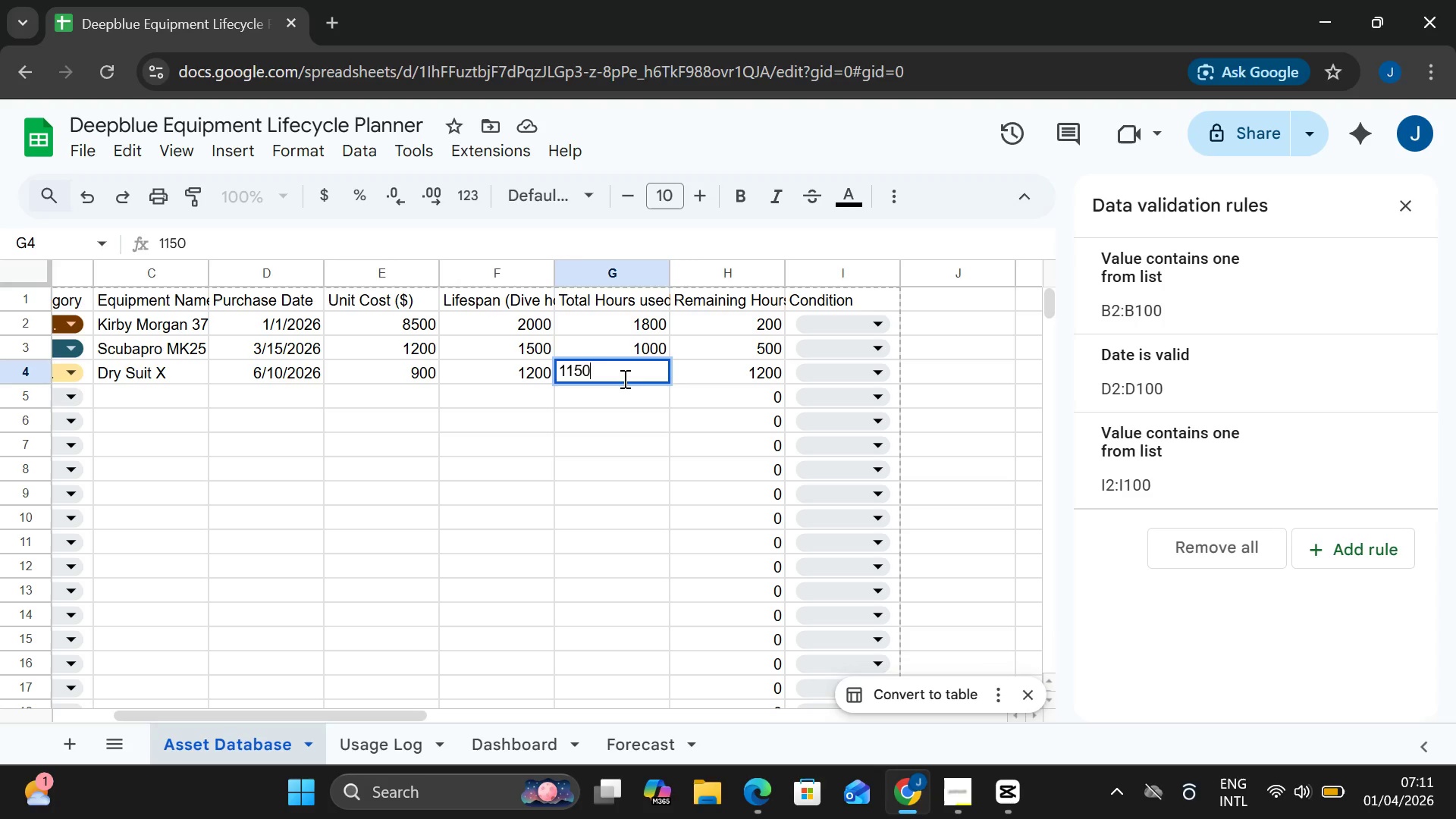 
key(Enter)
 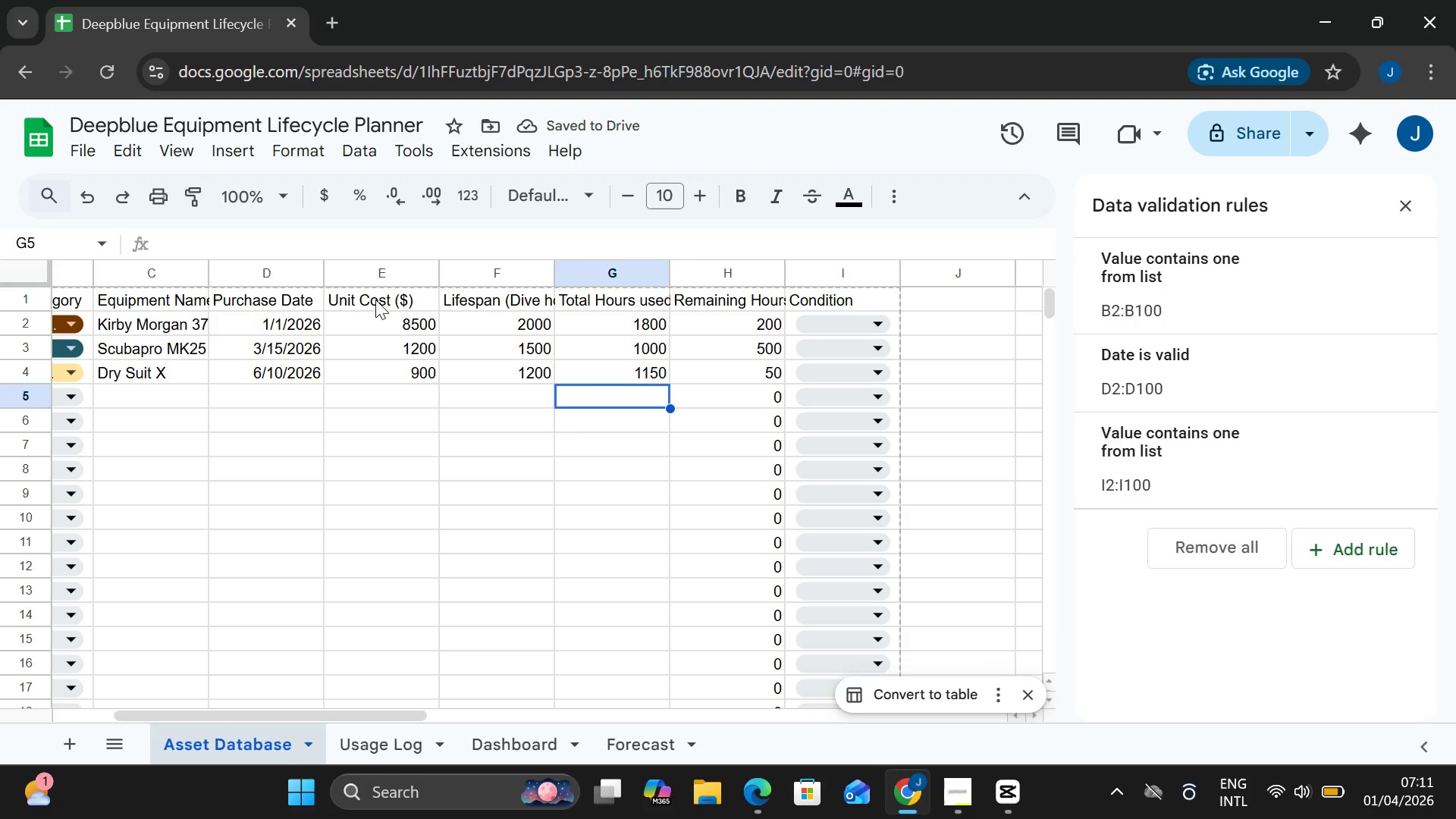 
left_click([376, 278])
 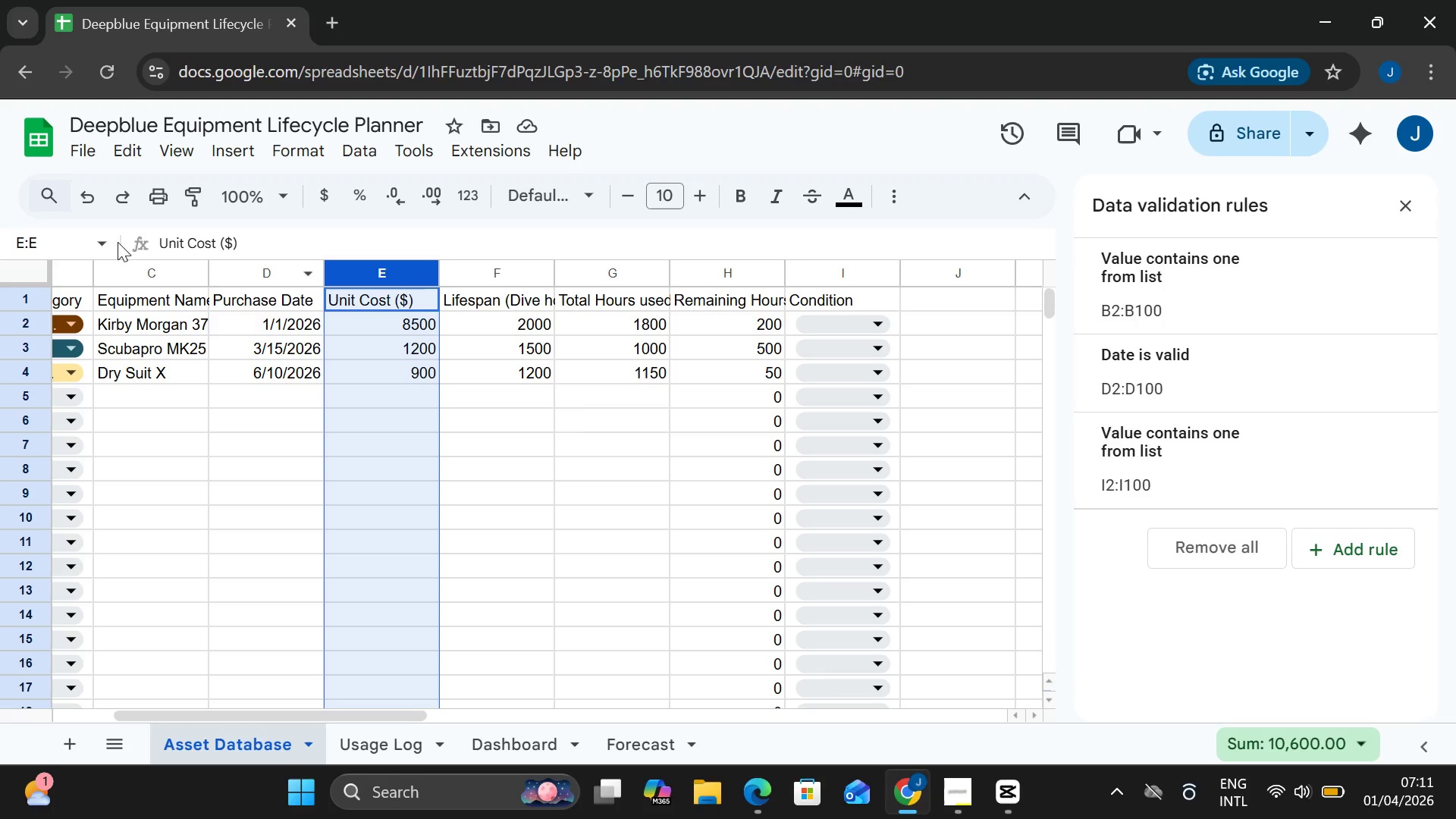 
left_click([53, 236])
 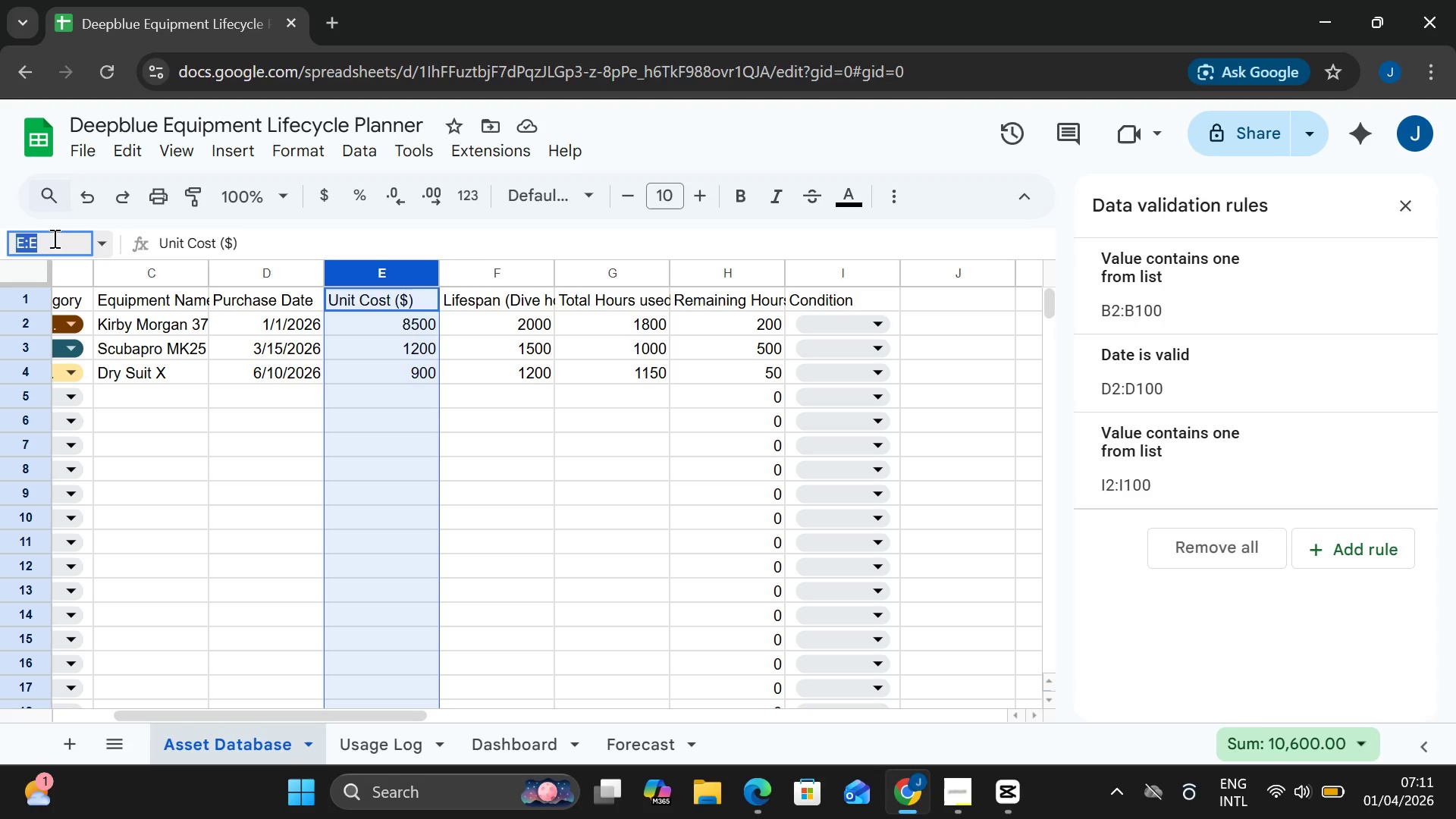 
left_click([47, 253])
 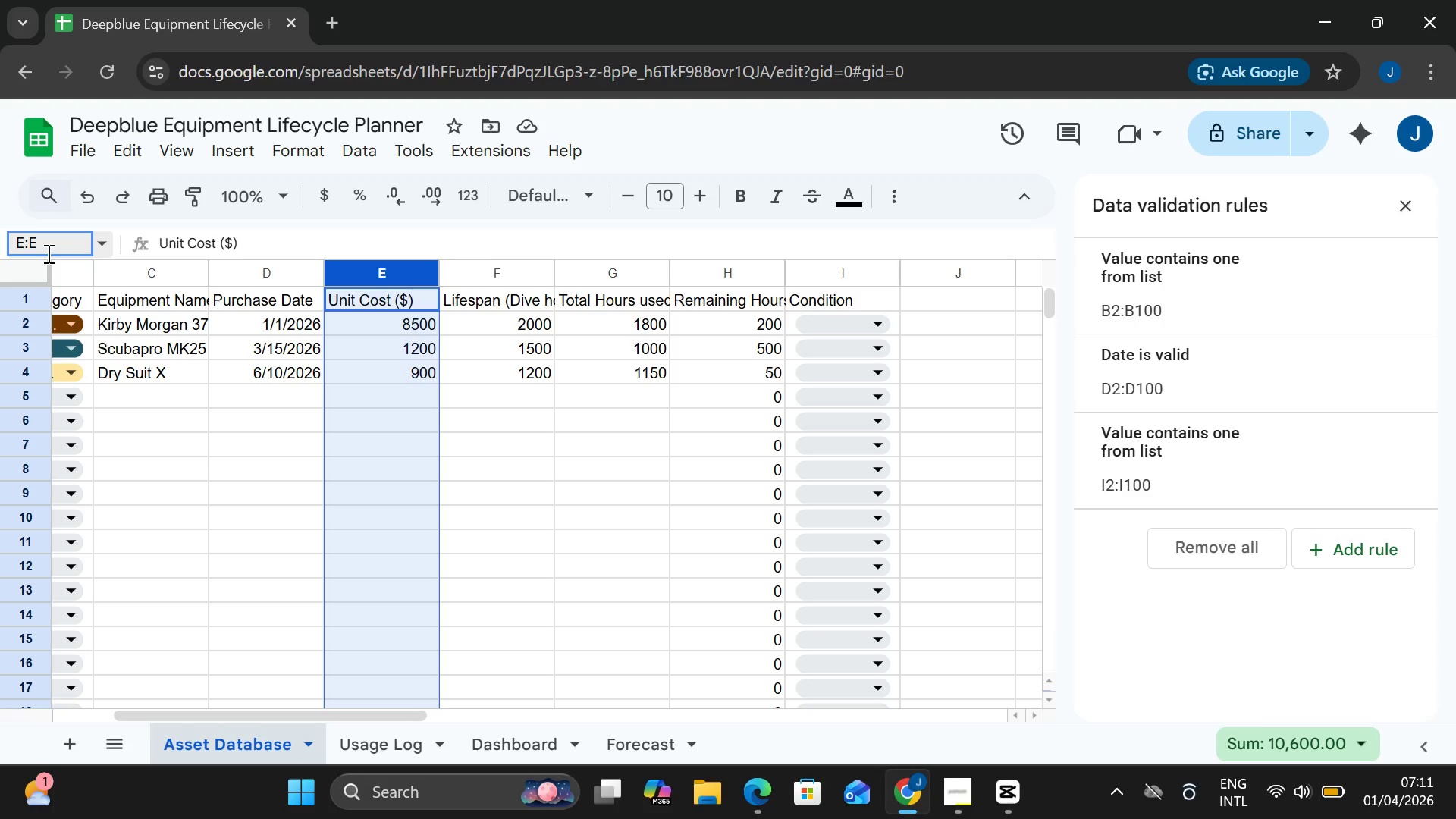 
key(Backspace)
 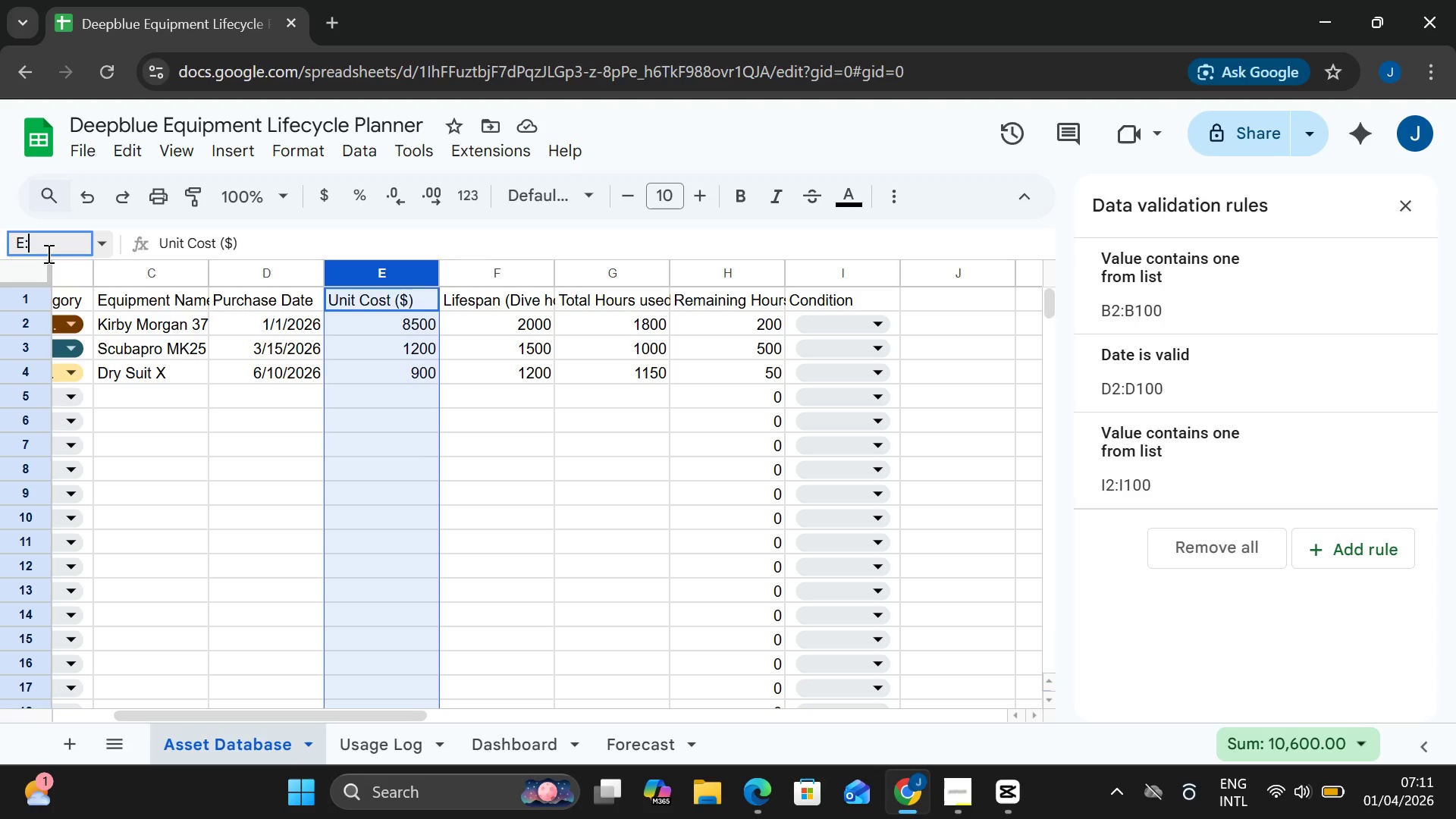 
key(Backspace)
 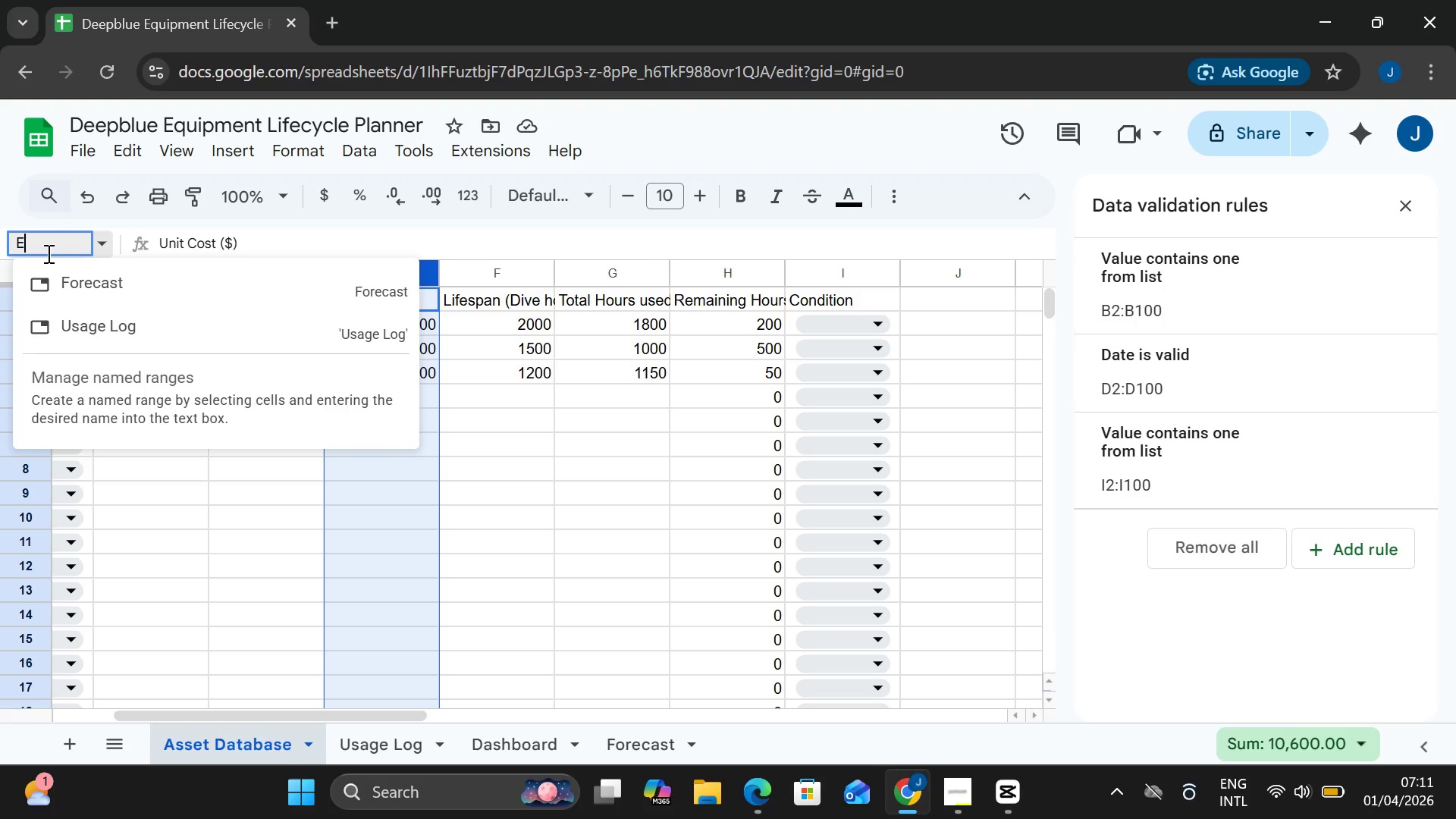 
key(2)
 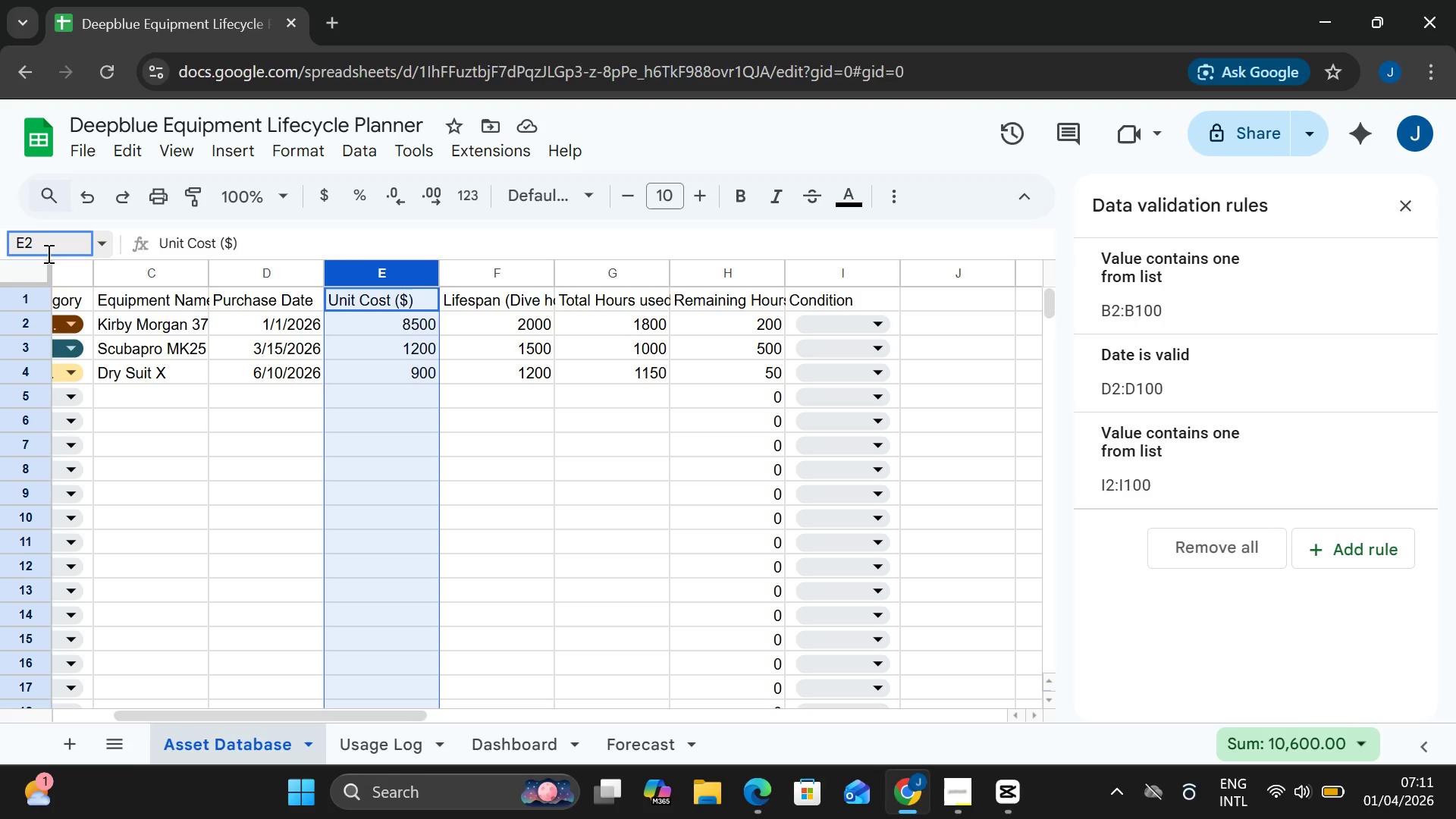 
key(Shift+ShiftRight)
 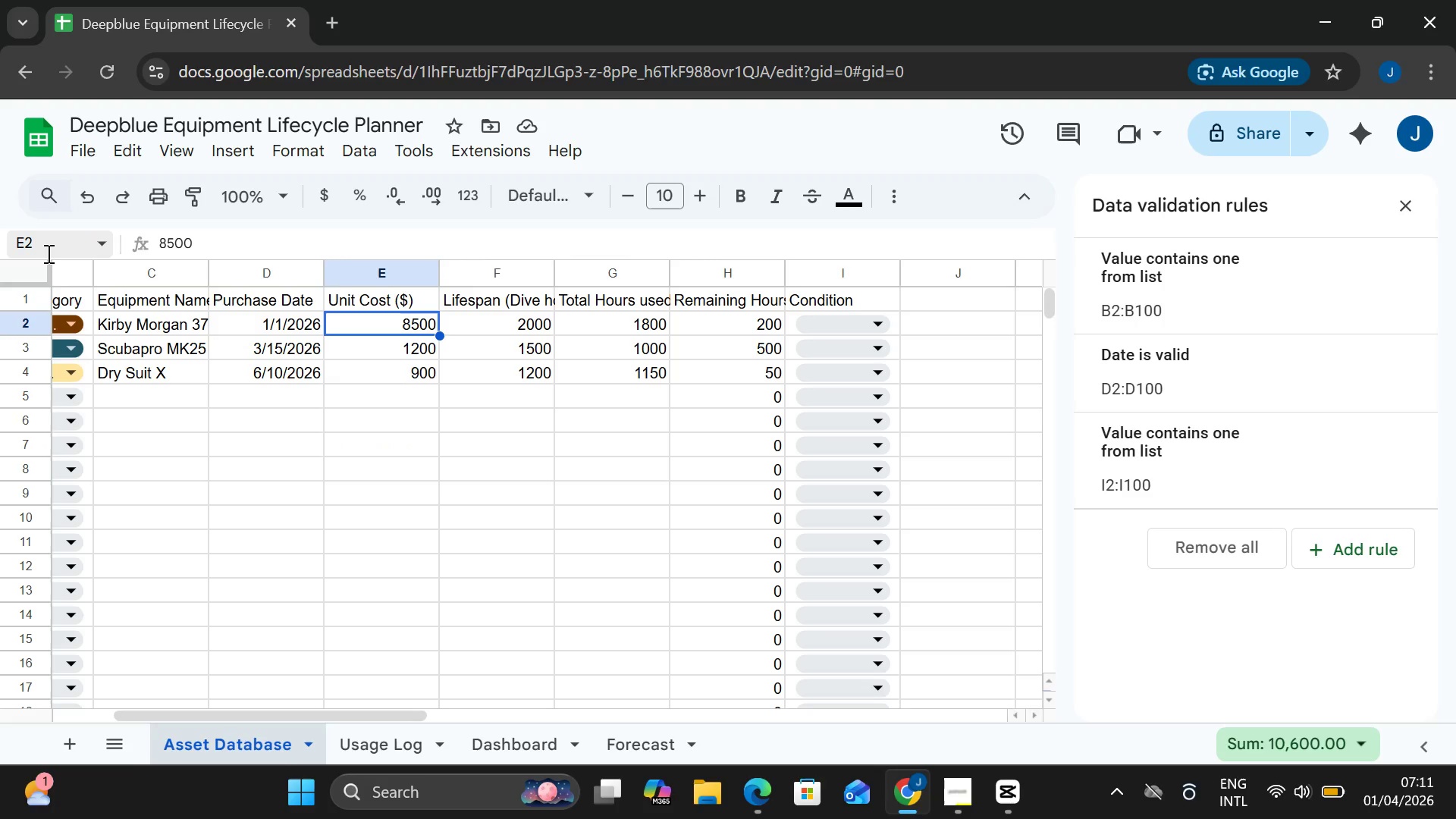 
key(Enter)
 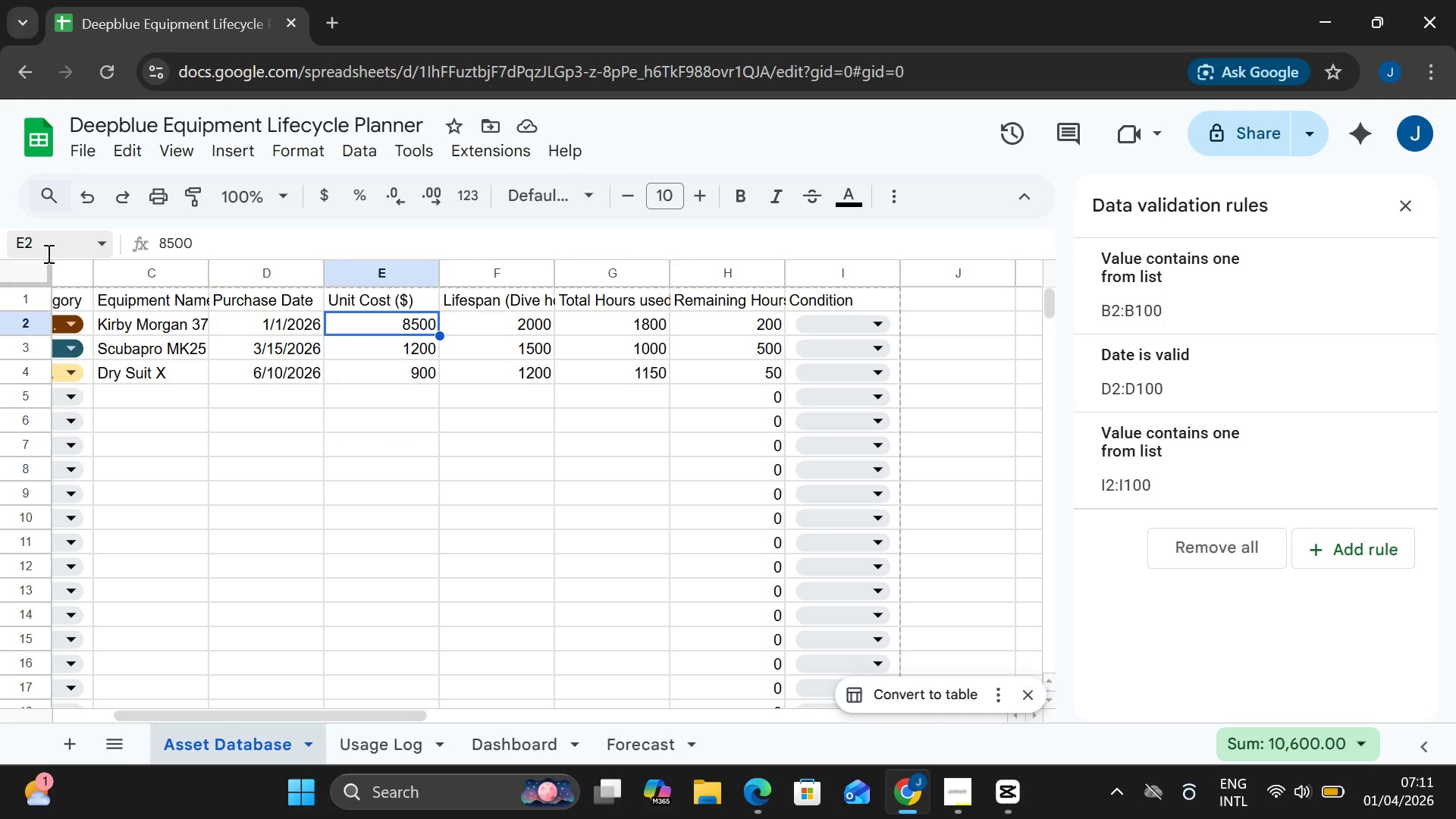 
key(Shift+Semicolon)
 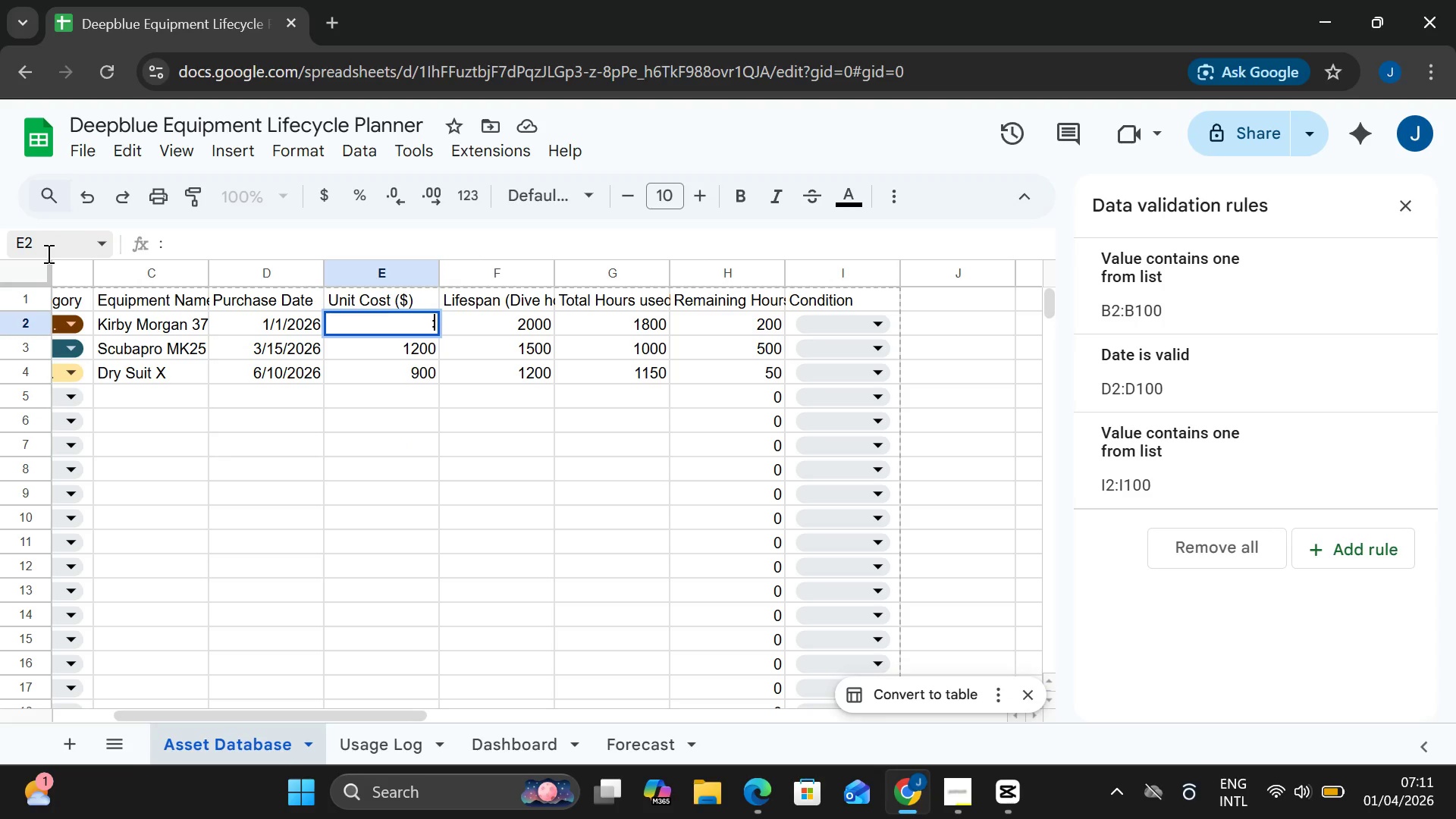 
key(Control+Z)
 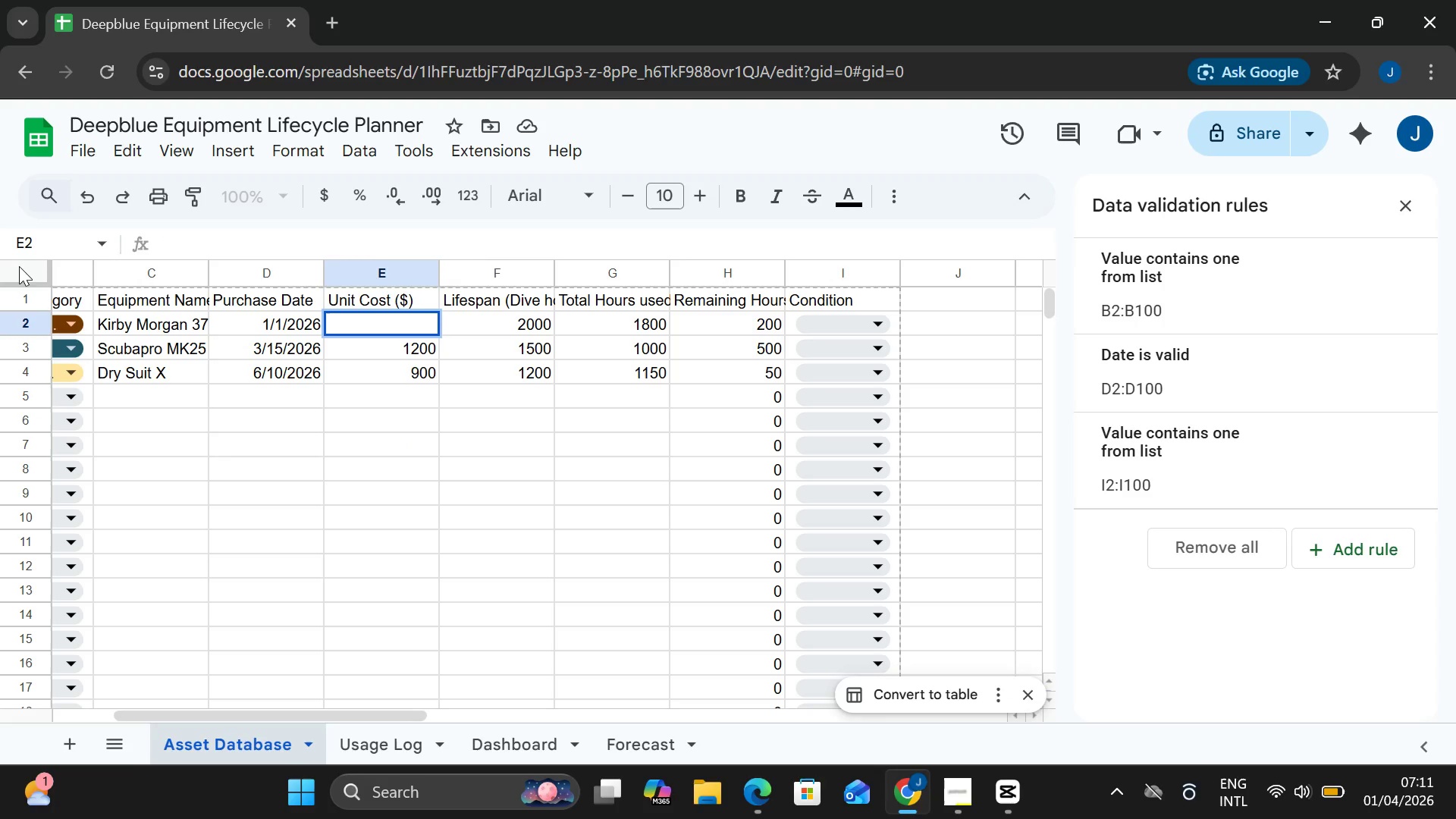 
key(Control+Z)
 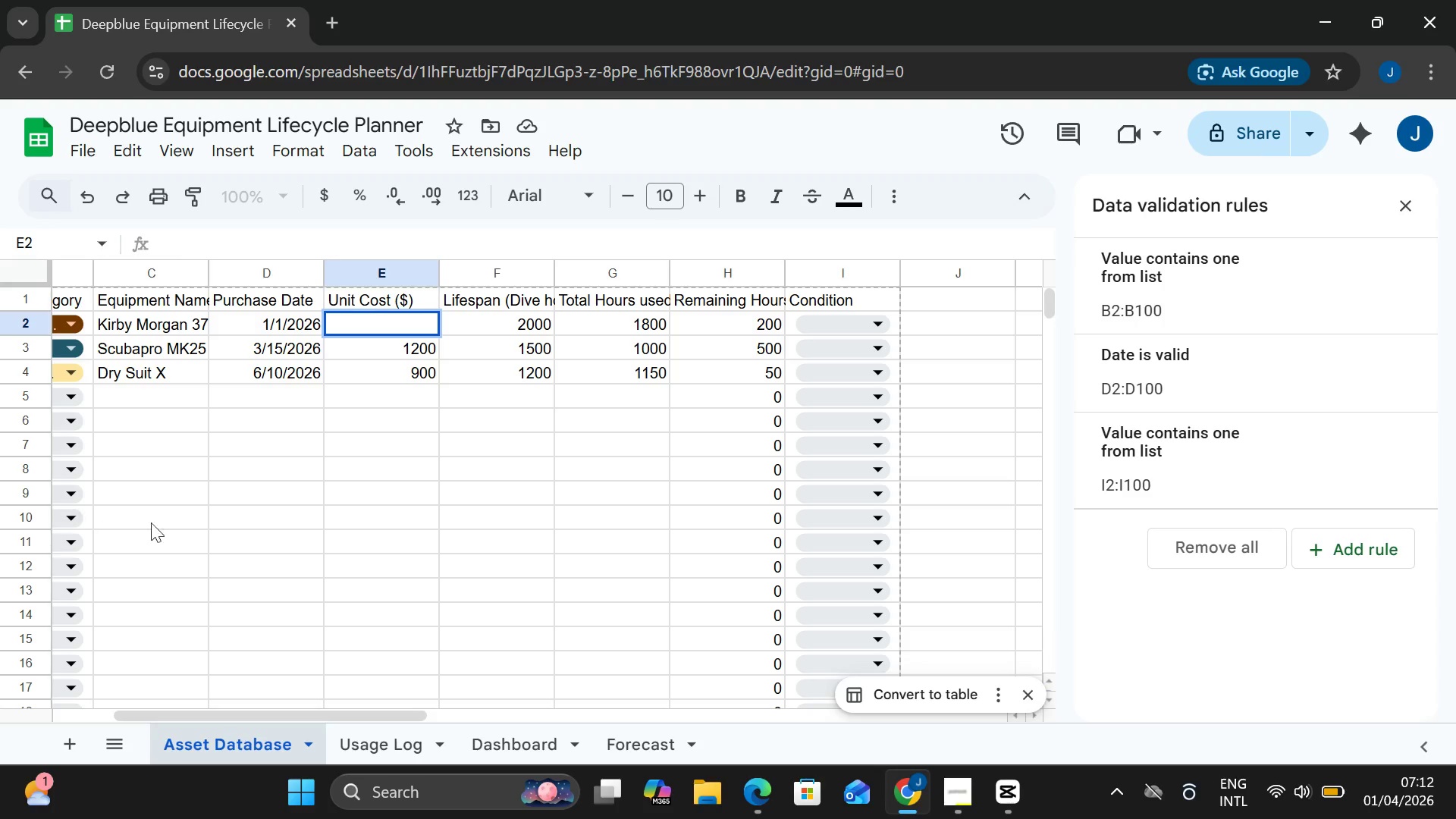 
key(Control+Shift+Z)
 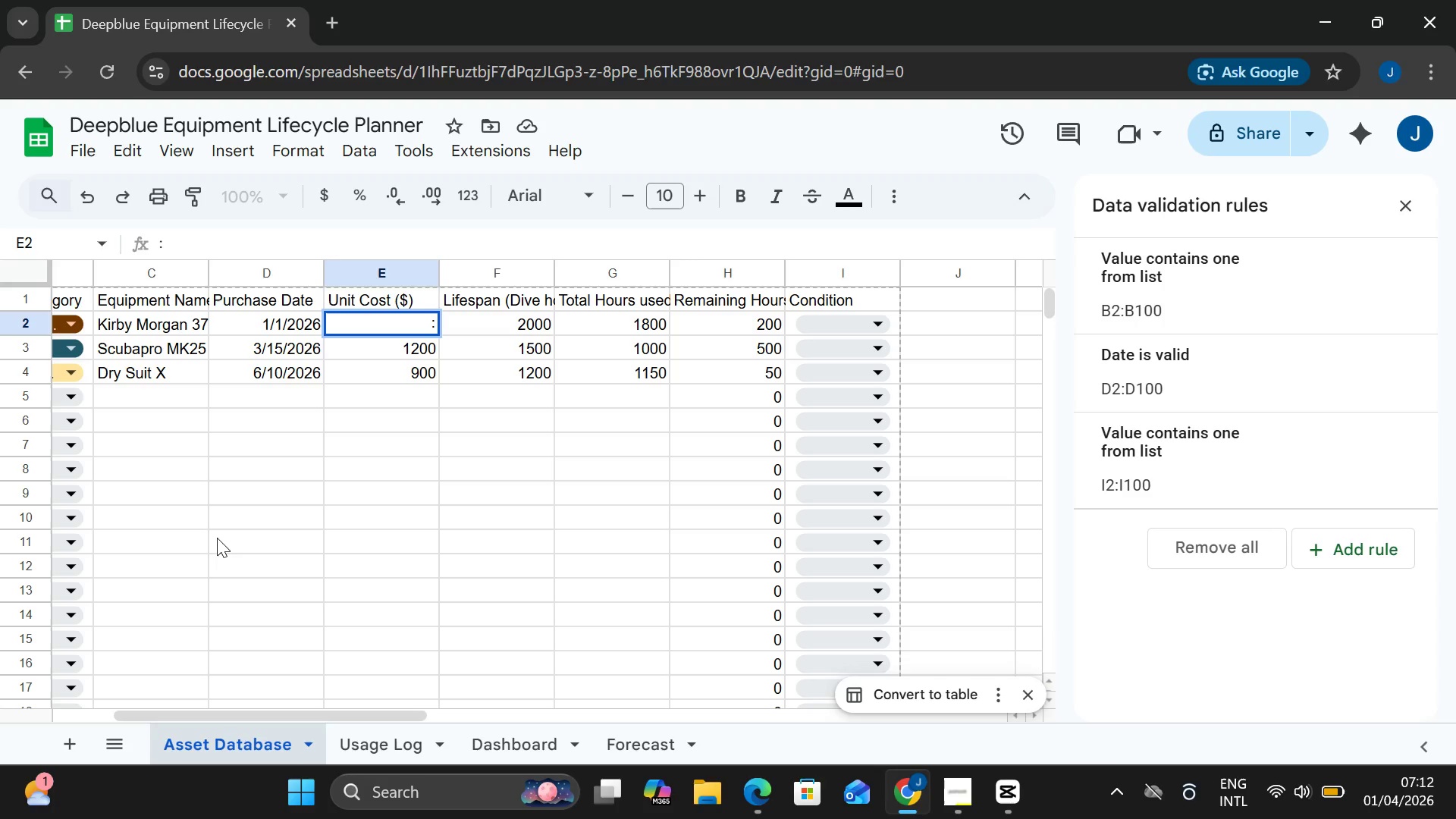 
key(Control+Shift+ShiftLeft)
 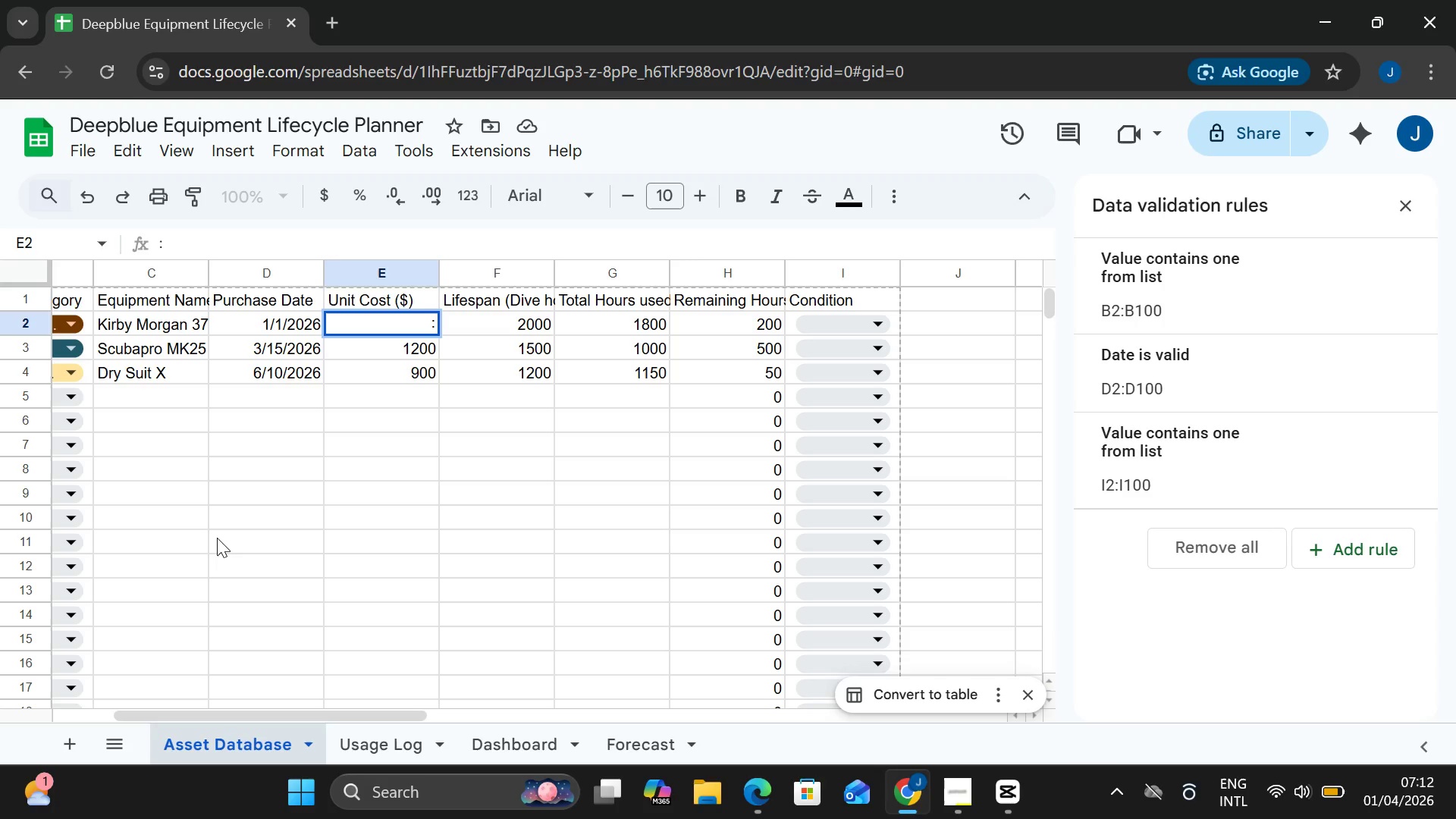 
key(Control+Z)
 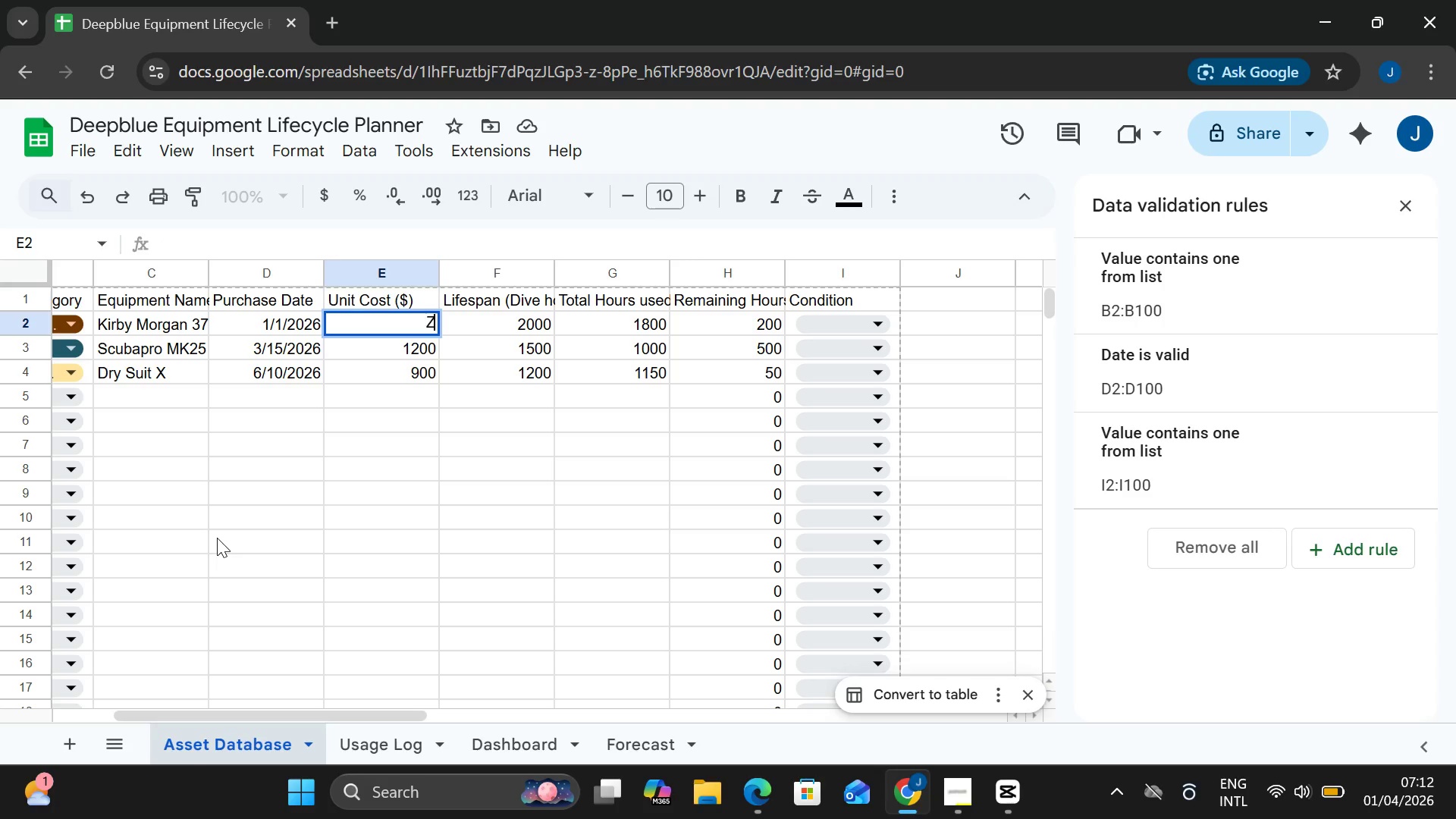 
key(Z)
 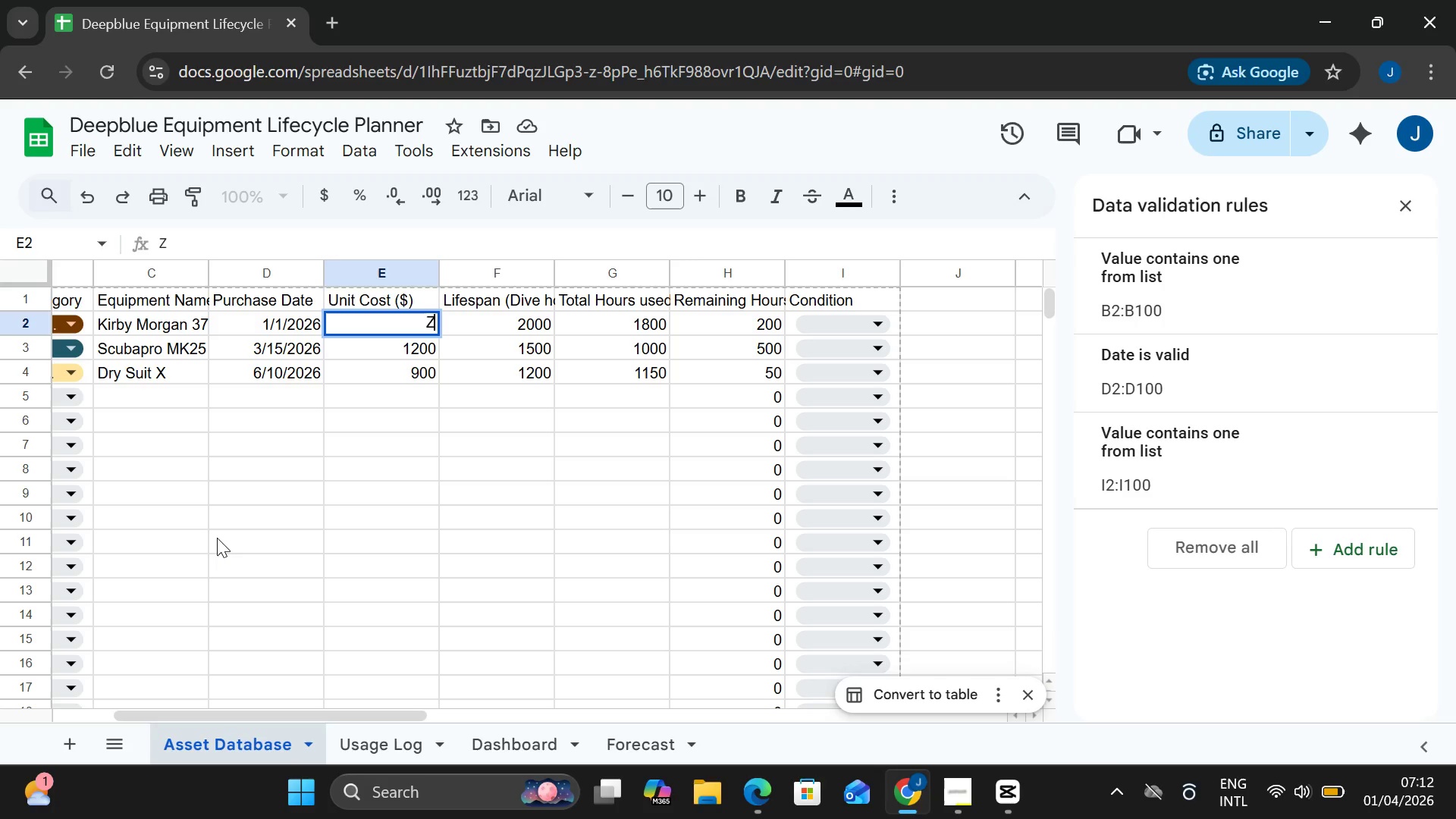 
key(Control+Z)
 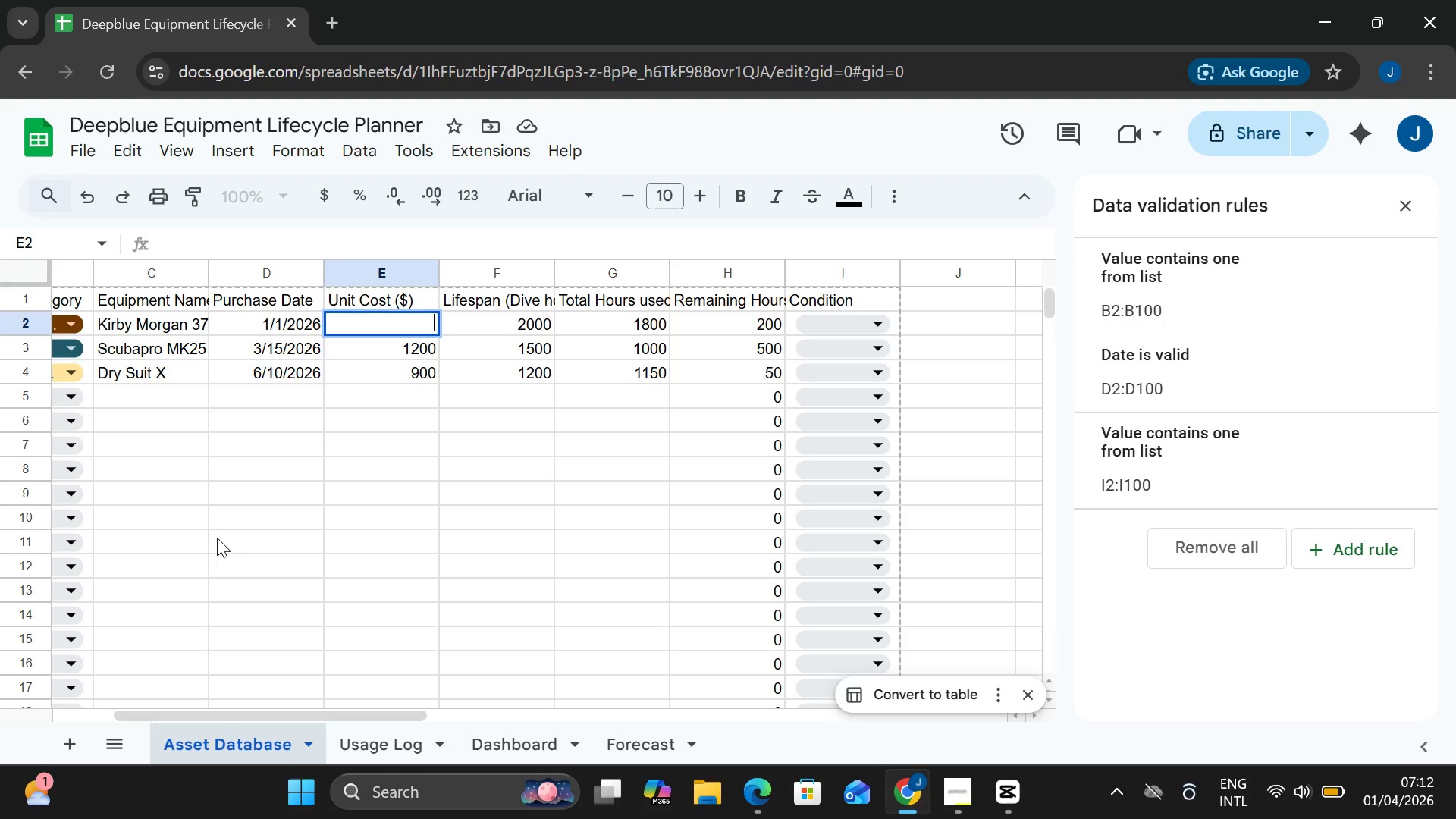 
key(Control+Z)
 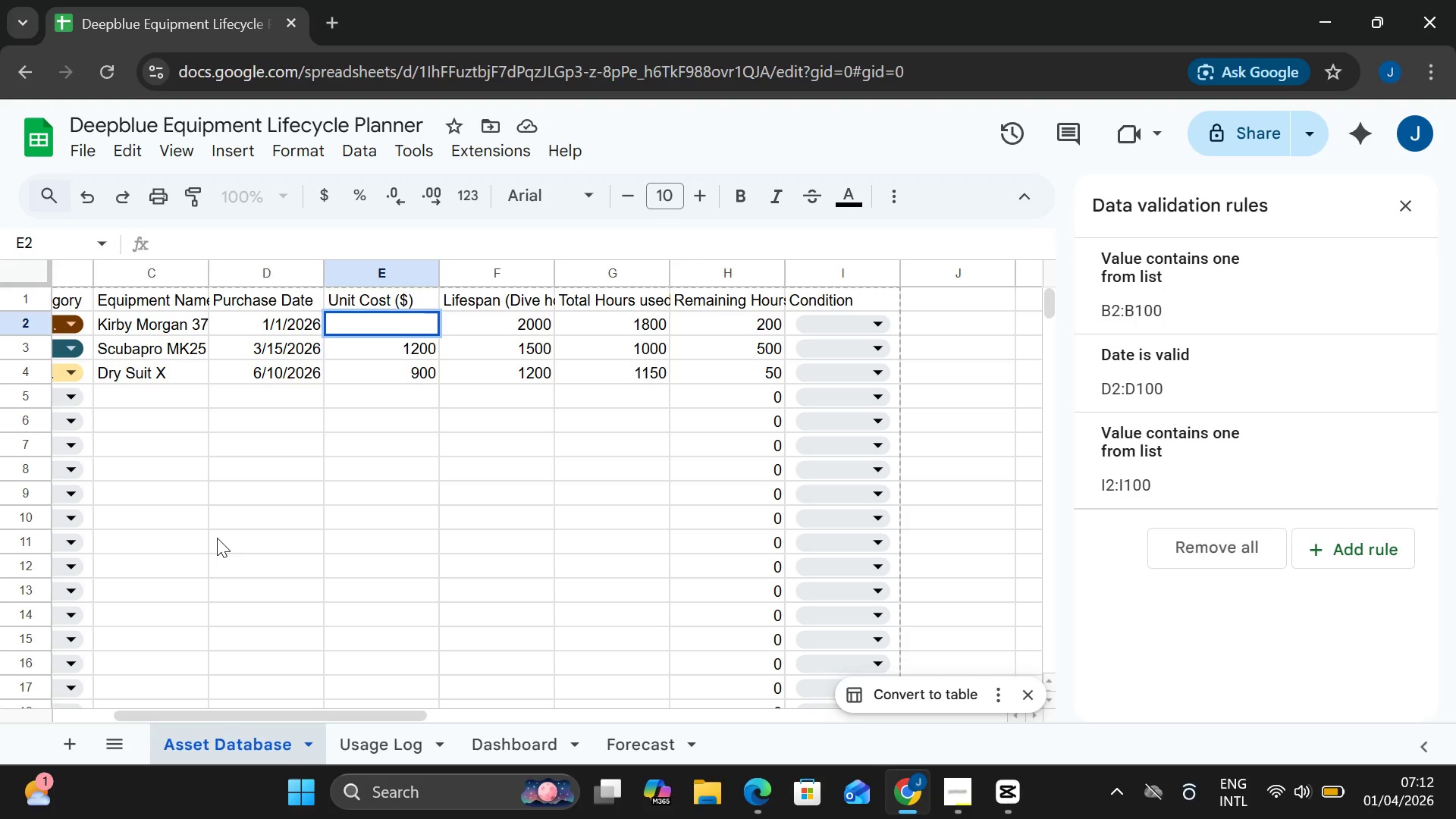 
key(Control+Z)
 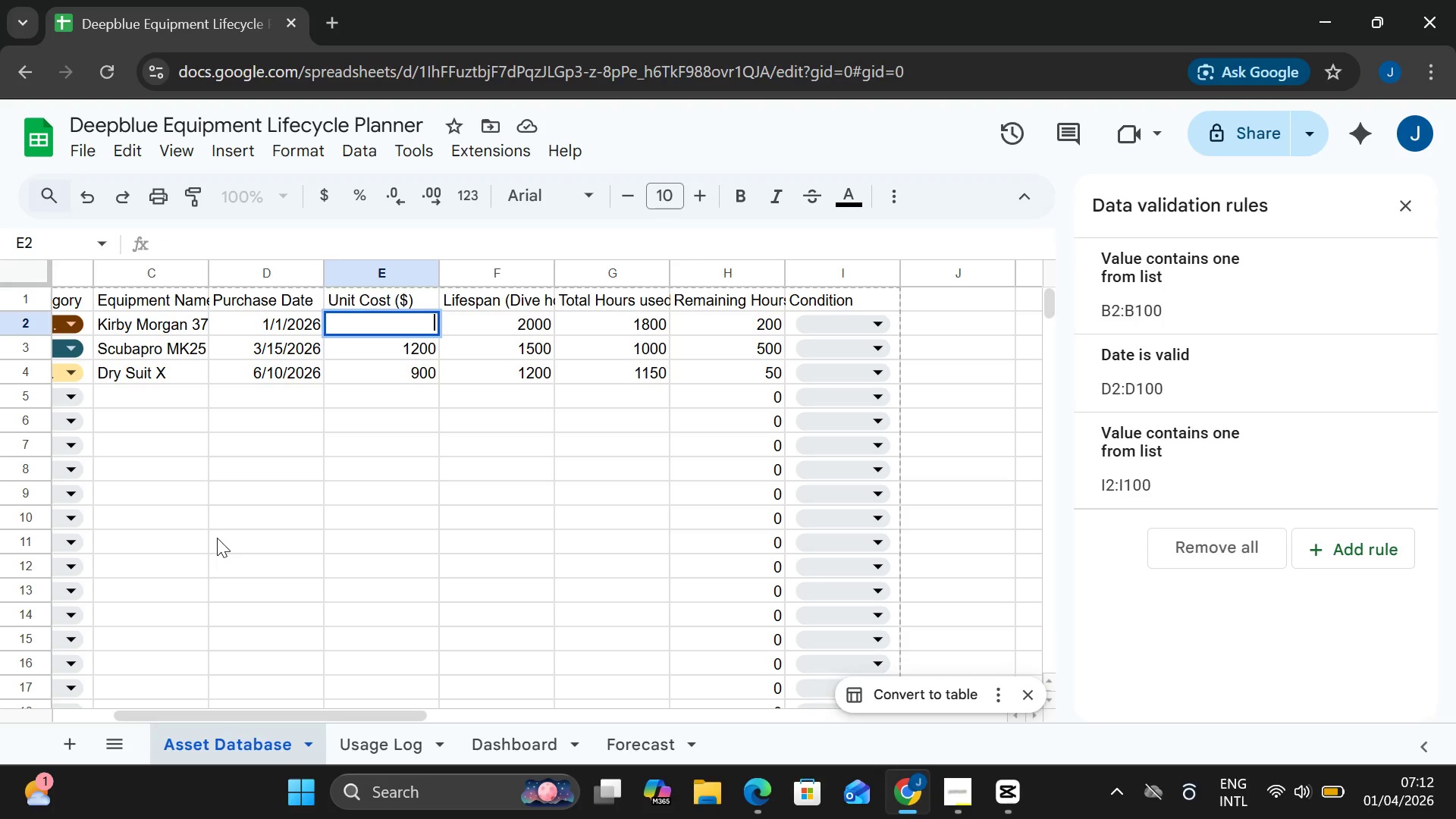 
key(Control+Z)
 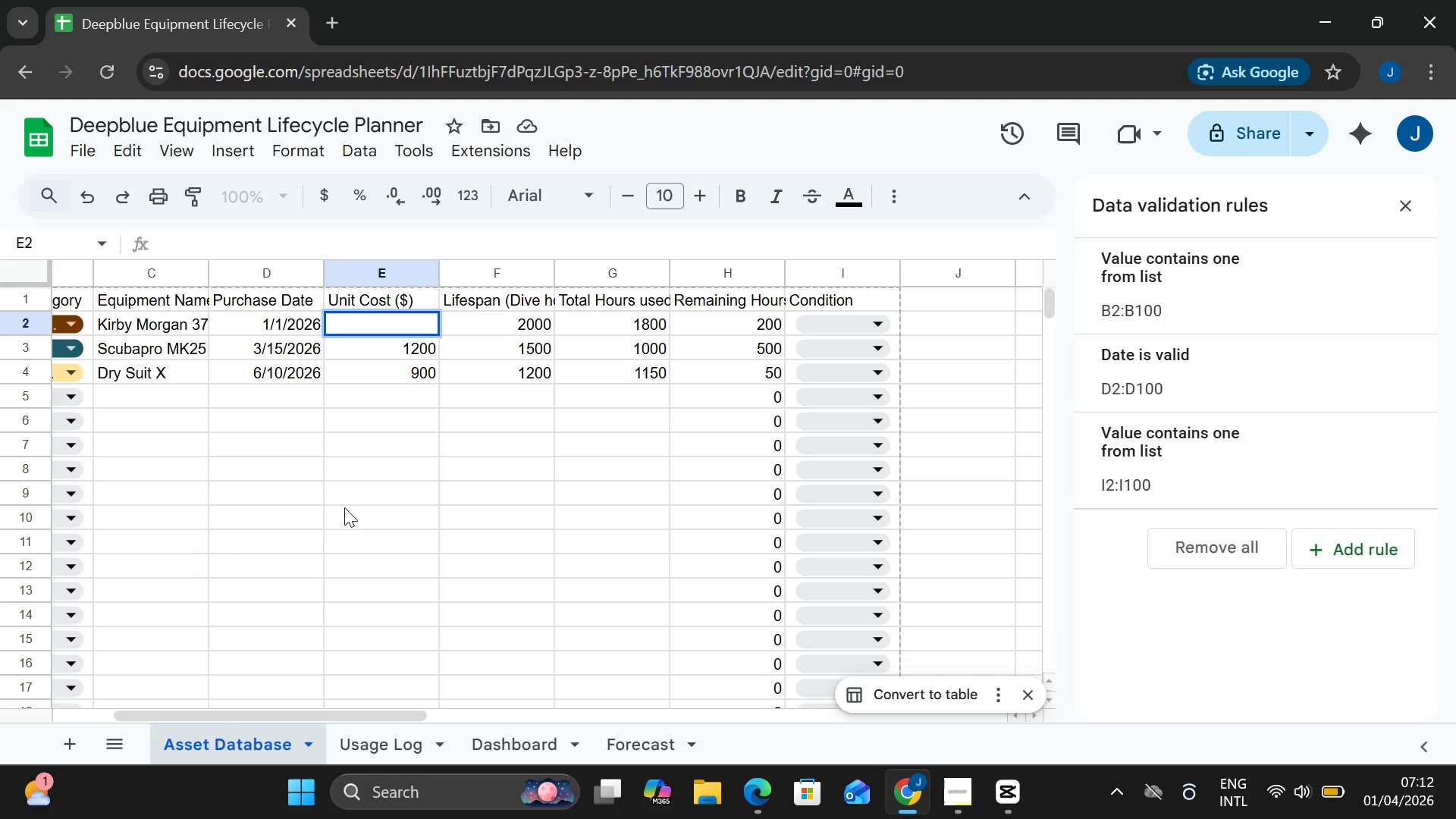 
left_click([344, 507])
 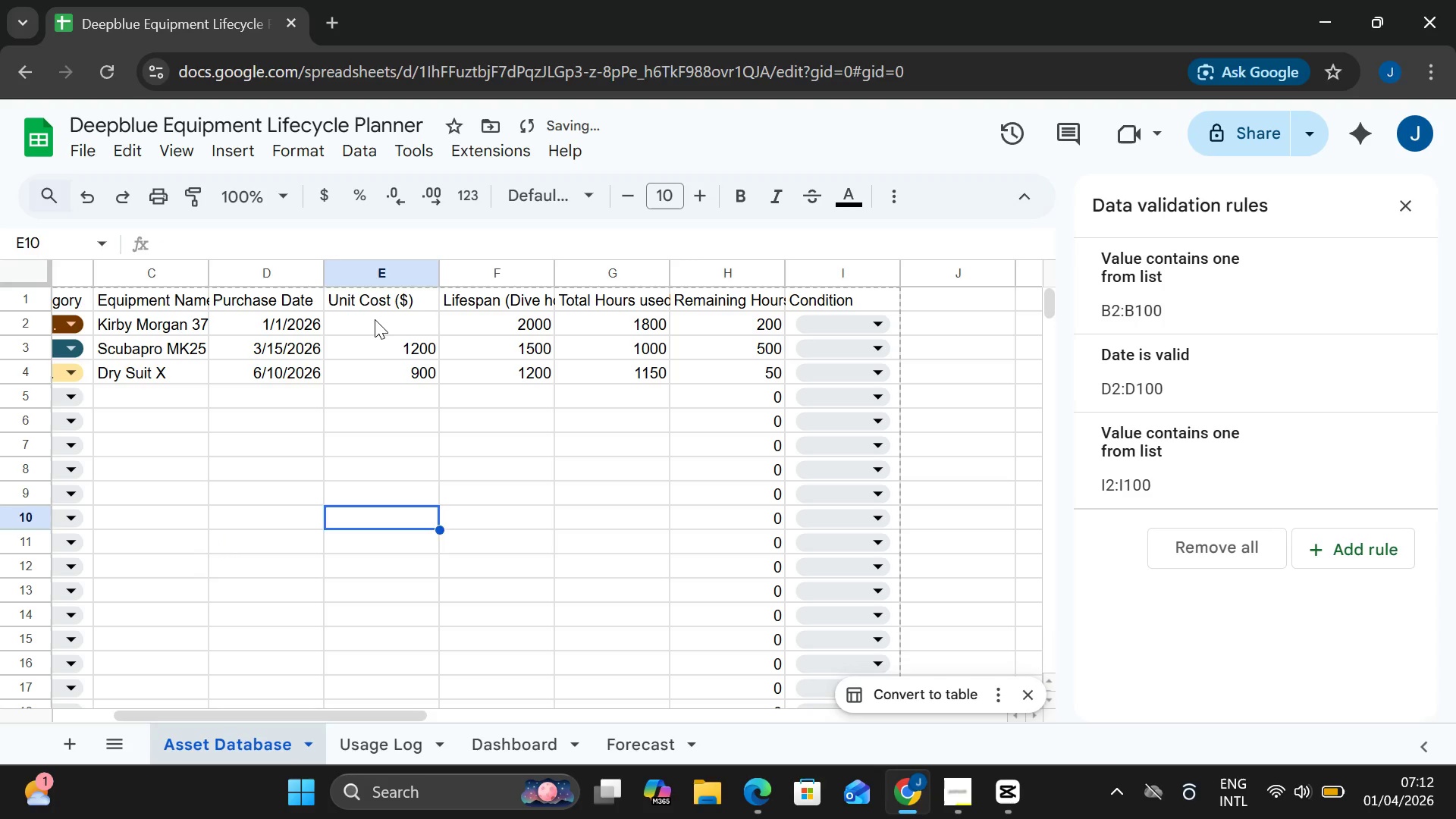 
double_click([375, 319])
 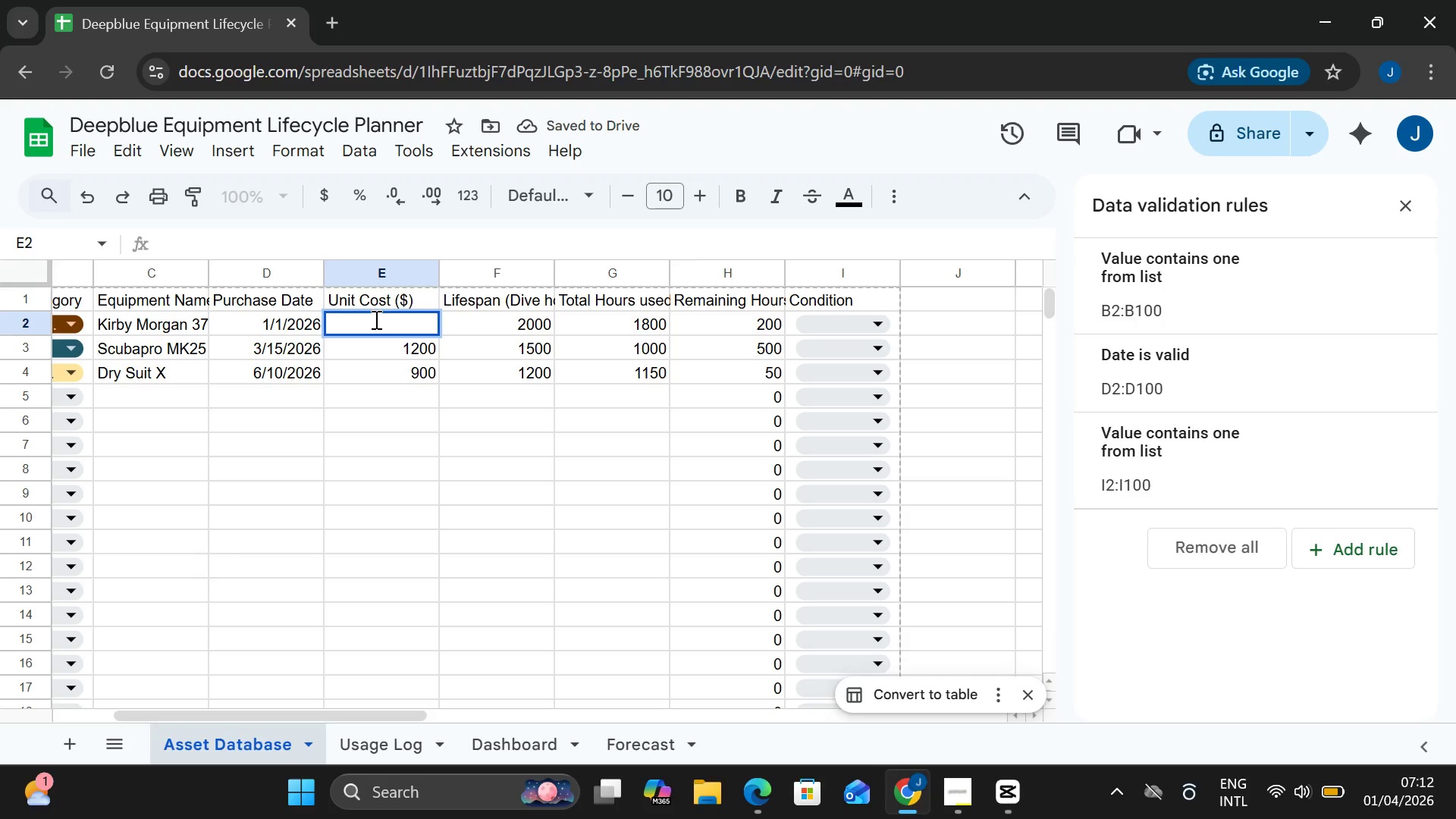 
type(8500)
 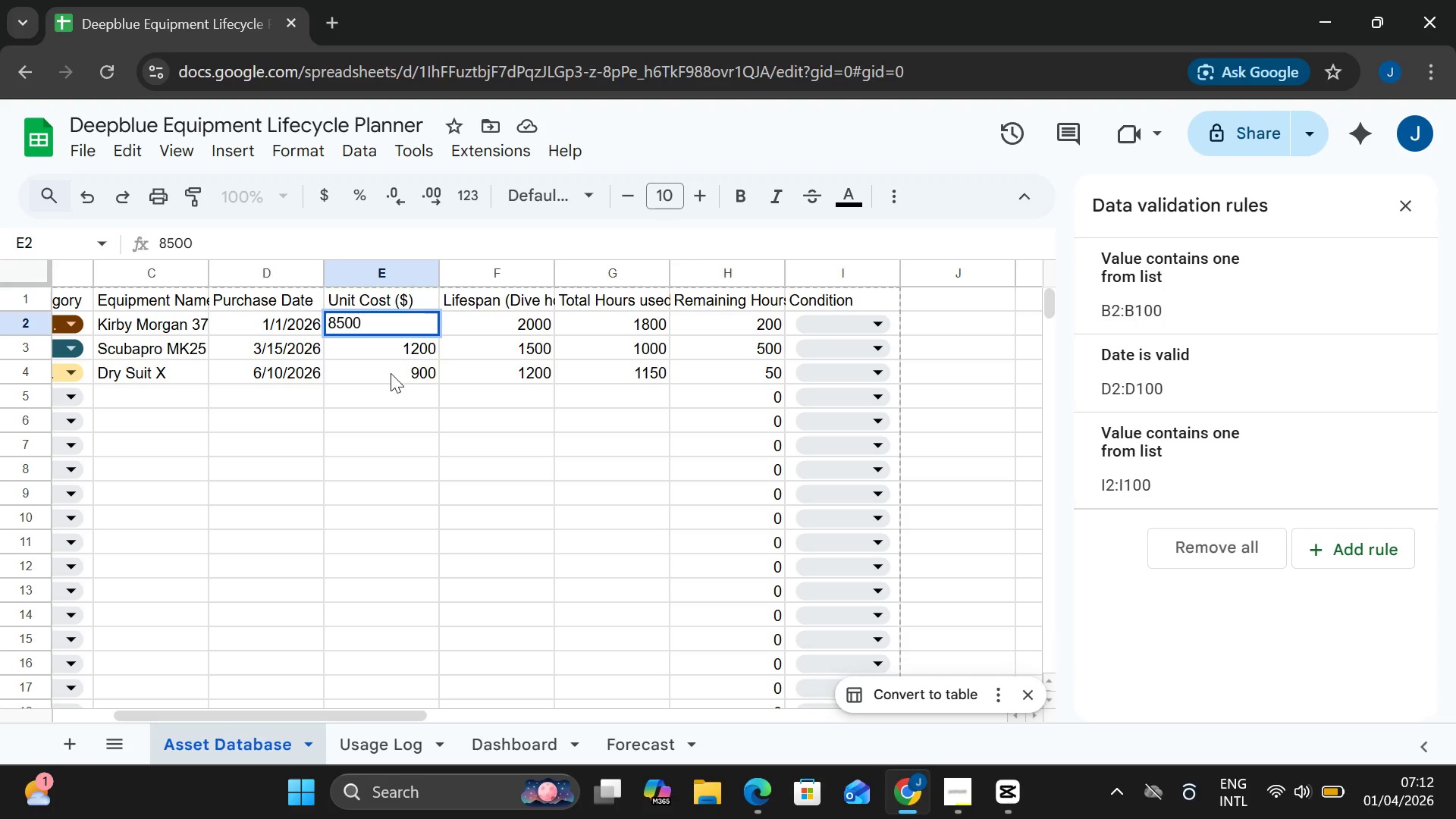 
left_click([391, 373])
 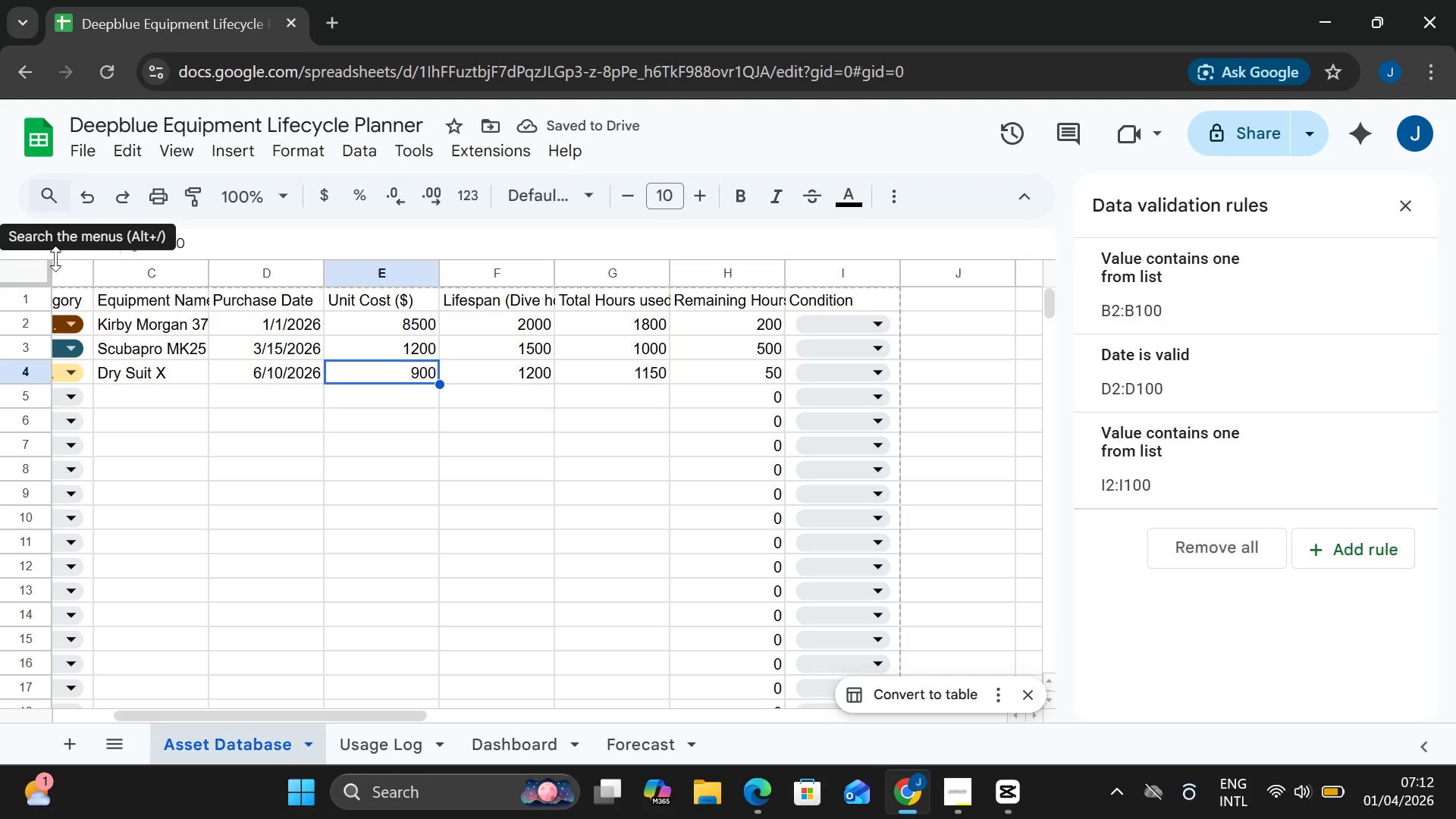 
left_click([45, 242])
 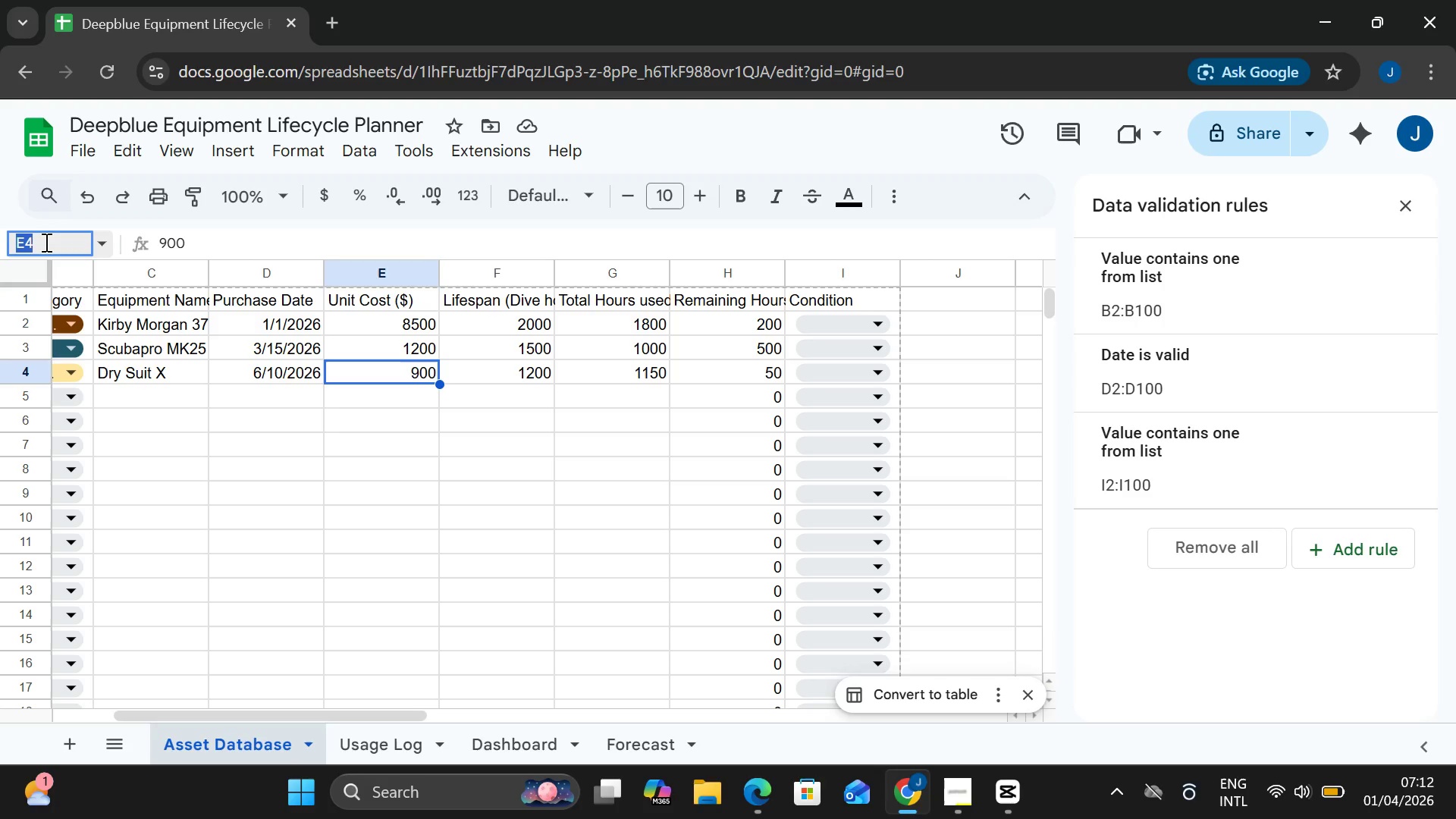 
left_click([45, 242])
 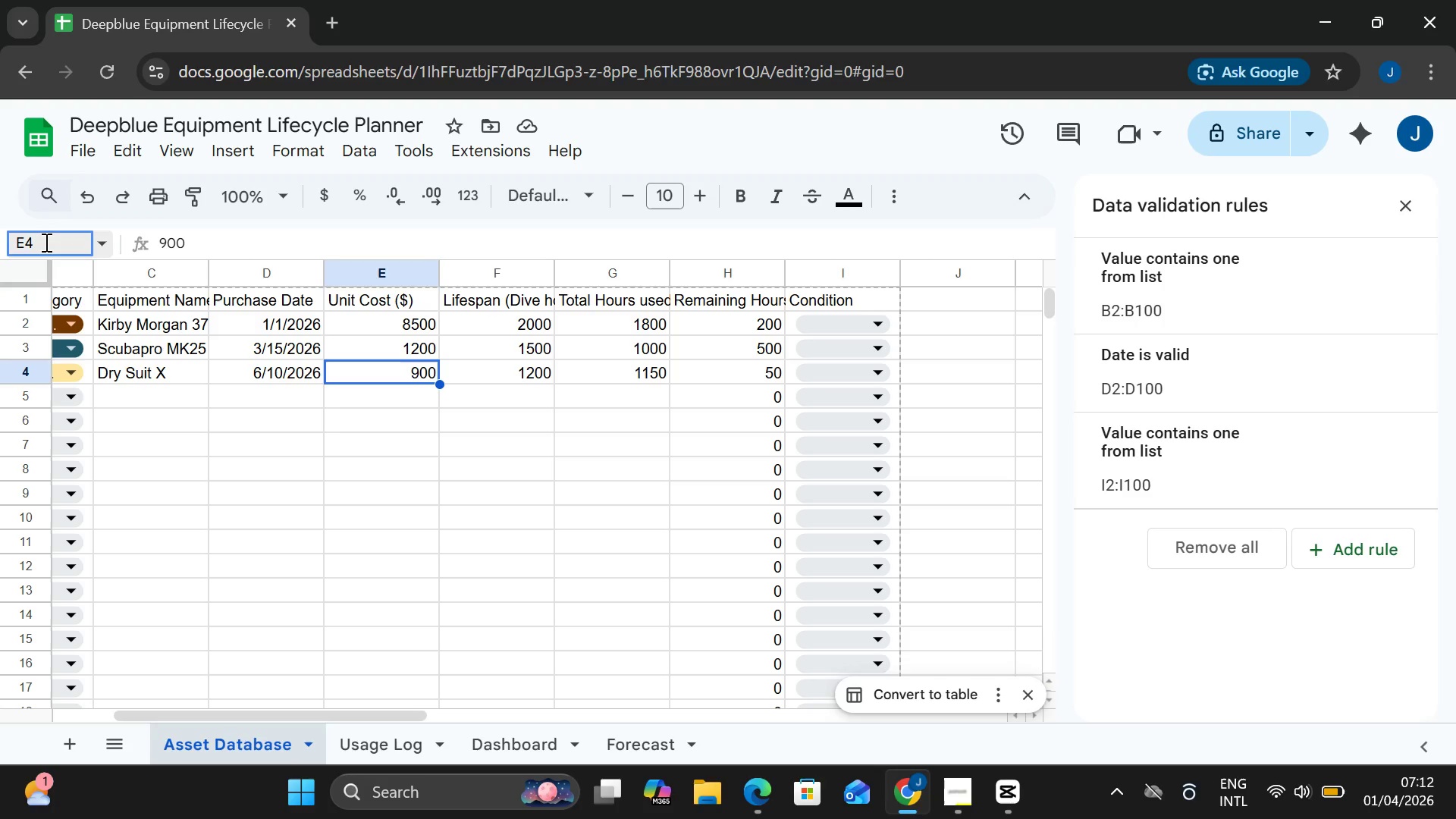 
key(Backspace)
type(2:E100)
 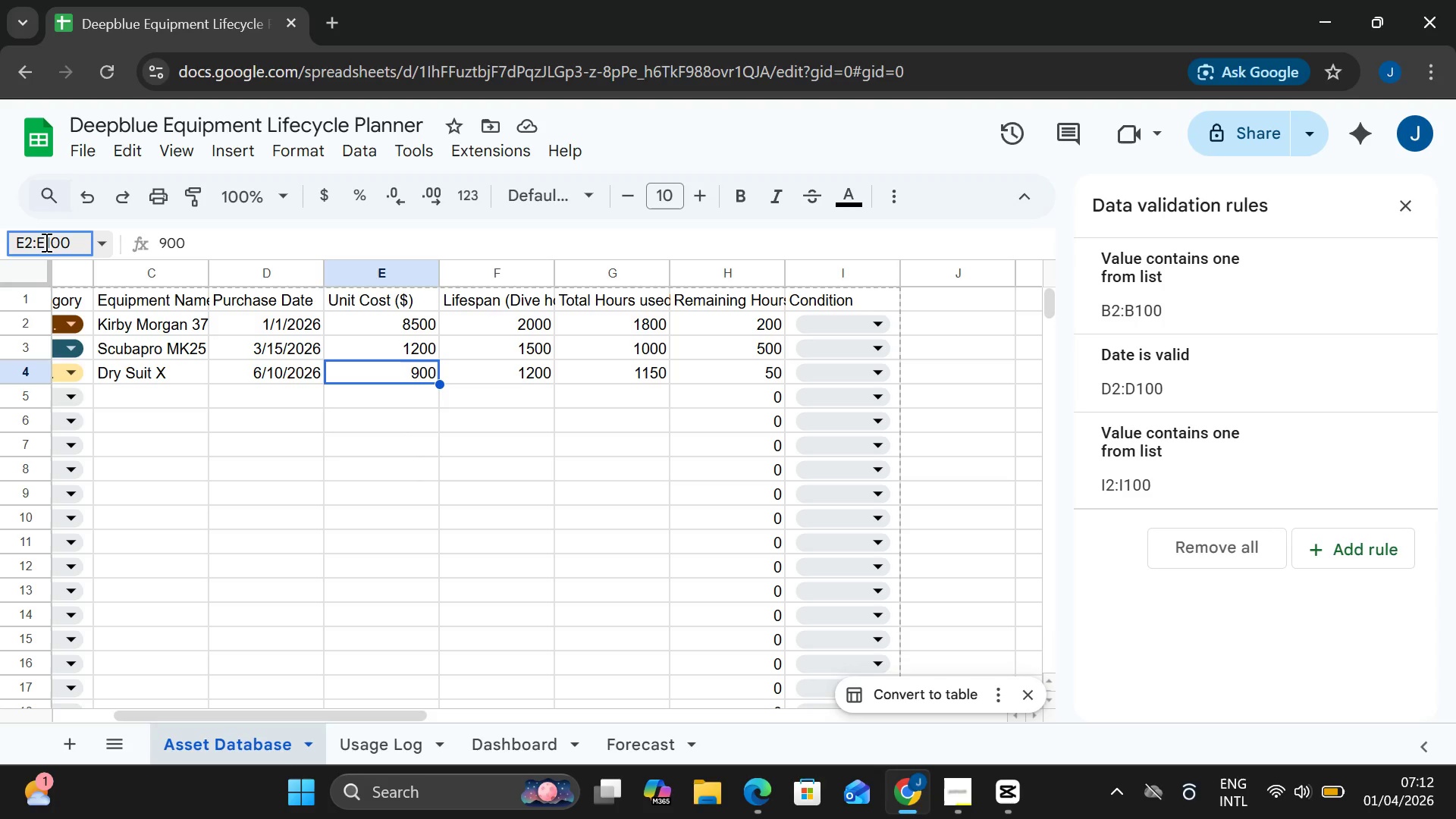 
key(Enter)
 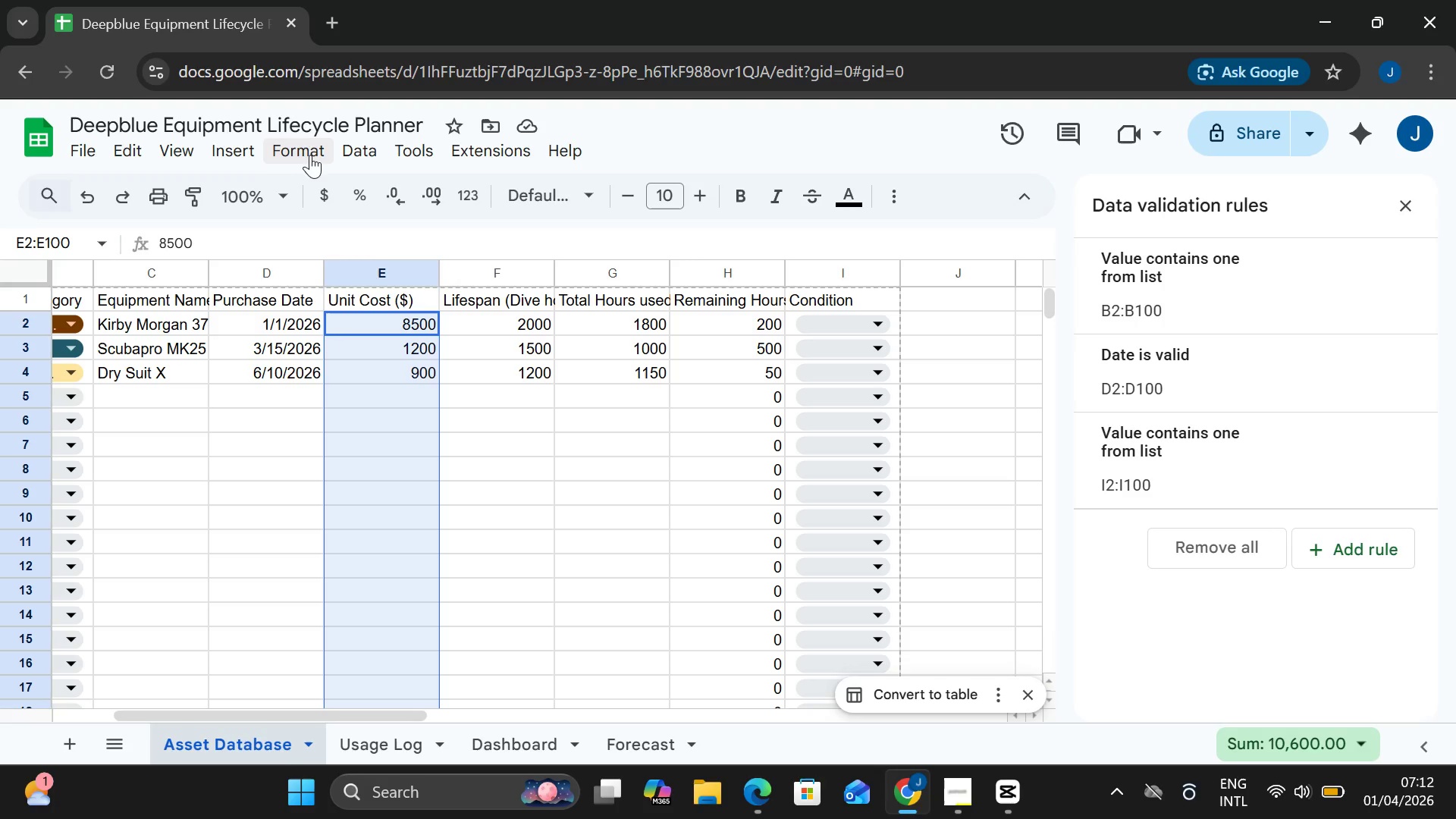 
left_click([306, 151])
 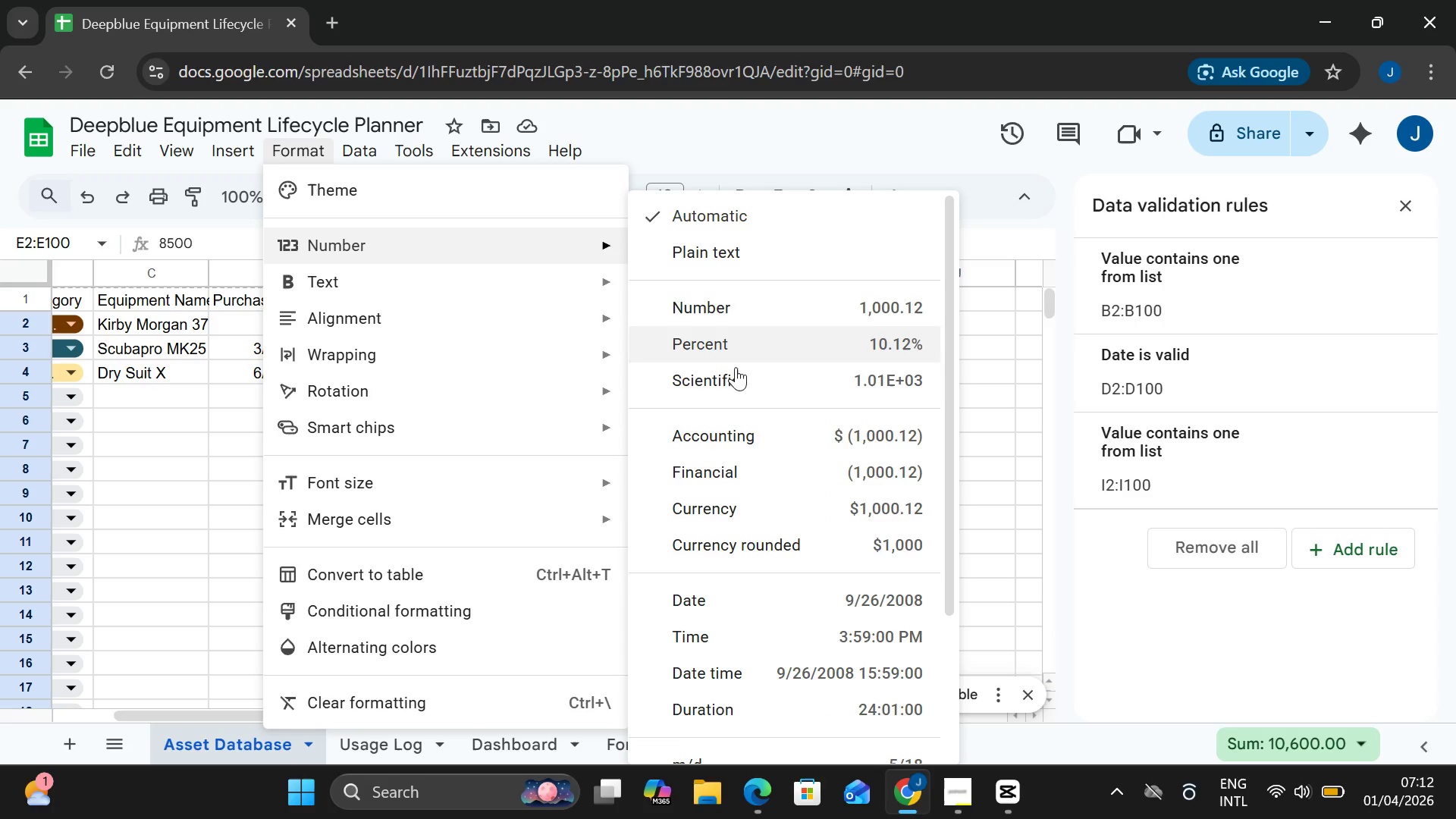 
wait(6.61)
 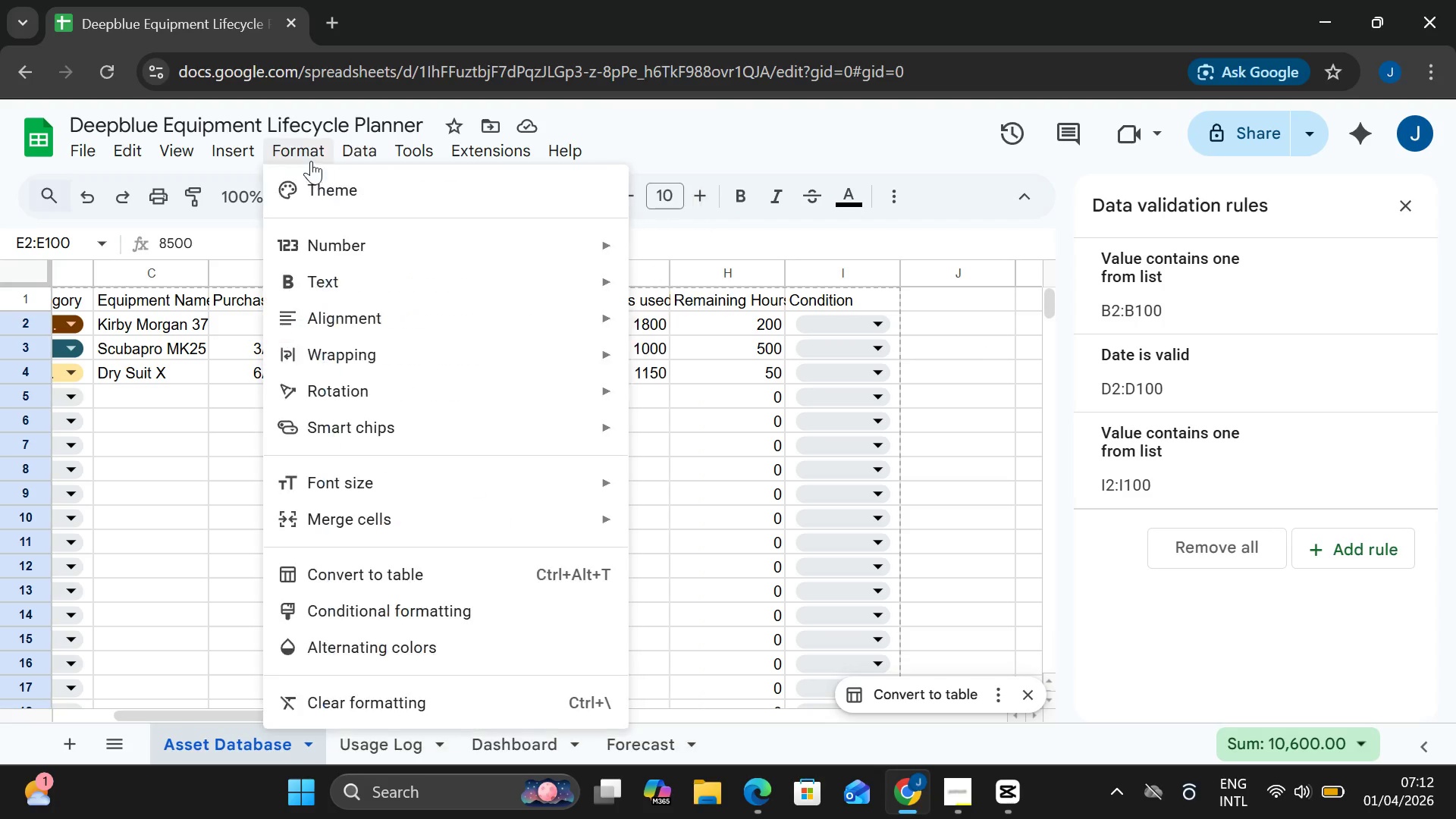 
left_click([730, 516])
 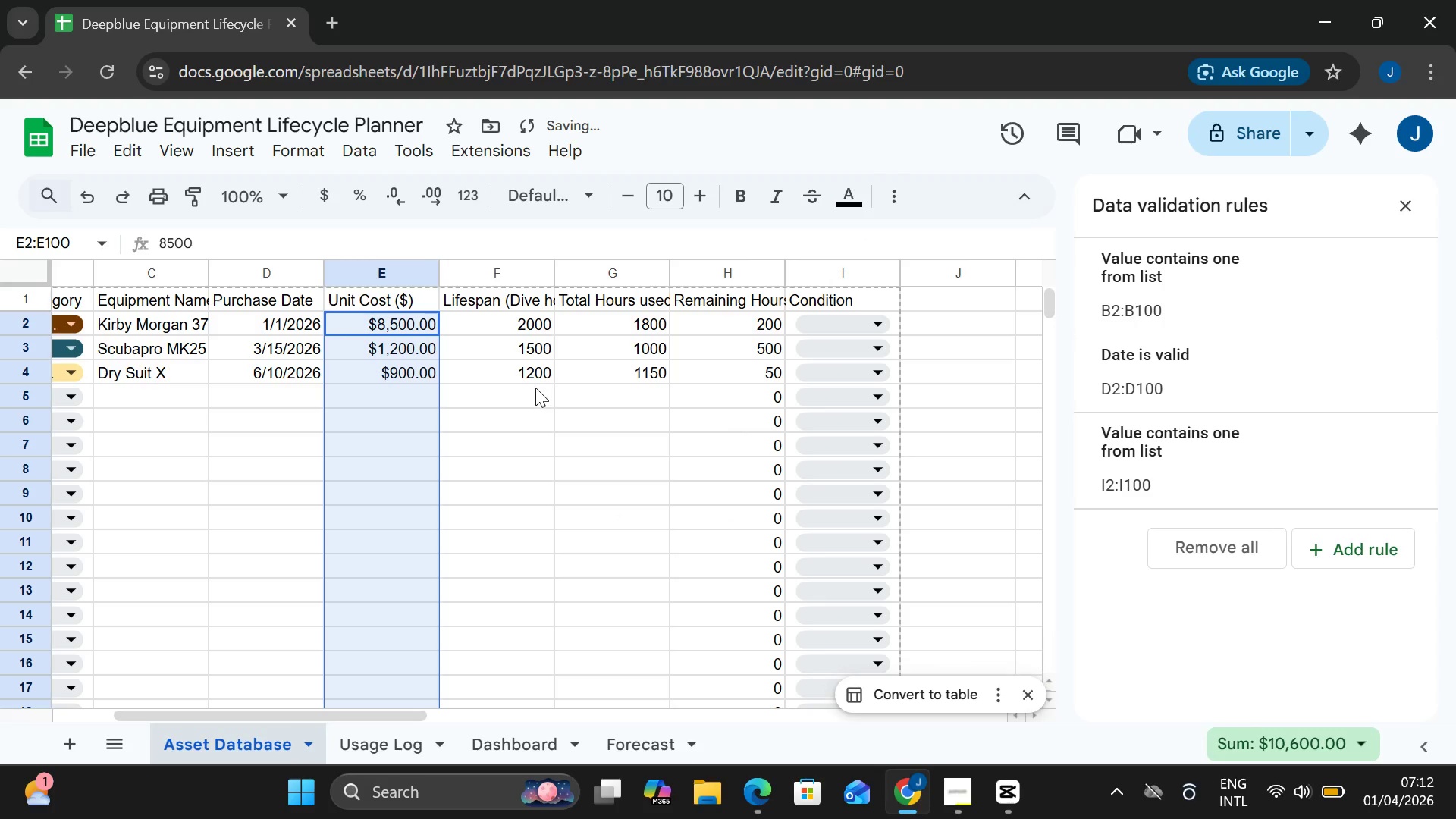 
left_click([535, 388])
 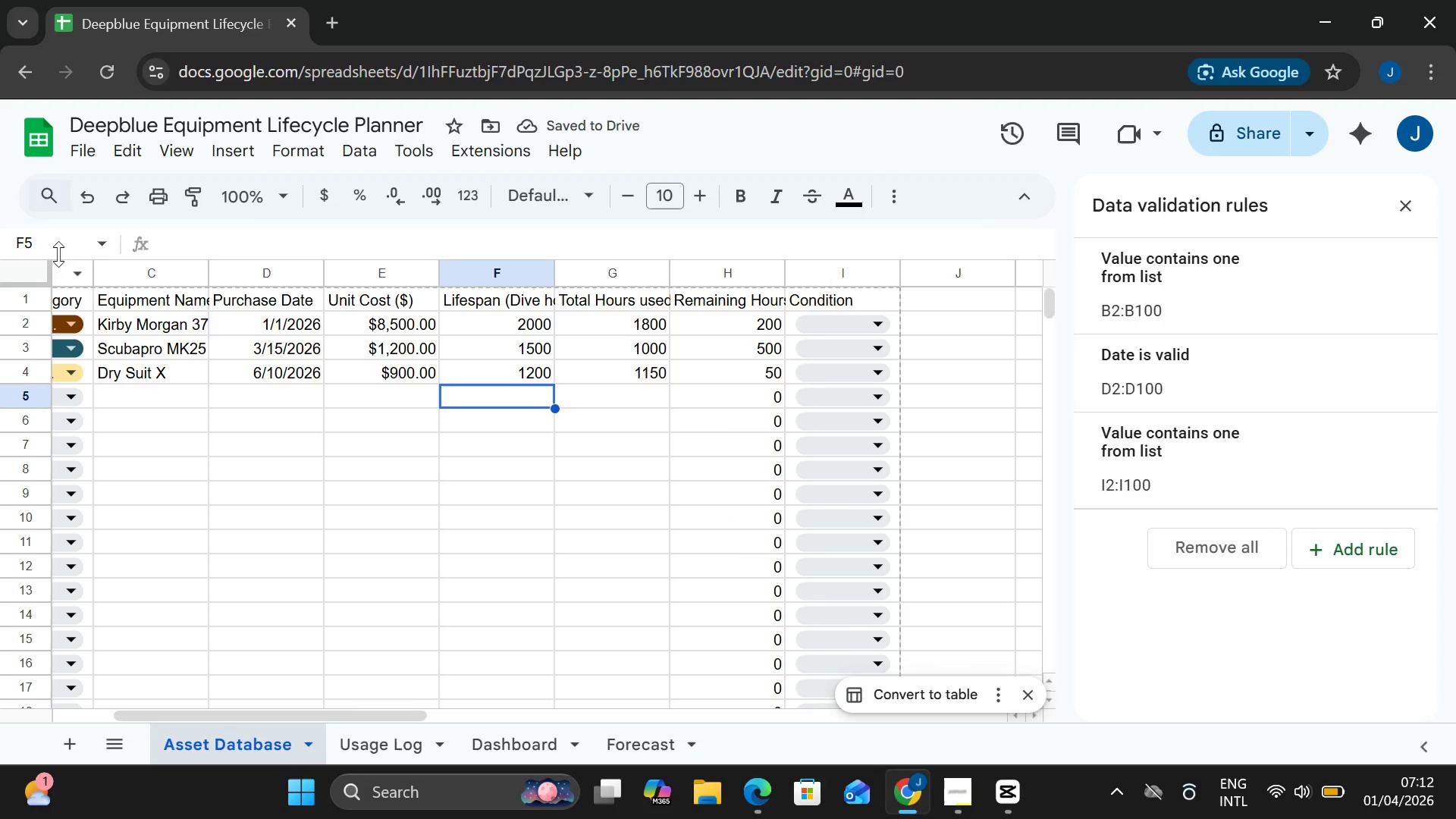 
left_click([51, 241])
 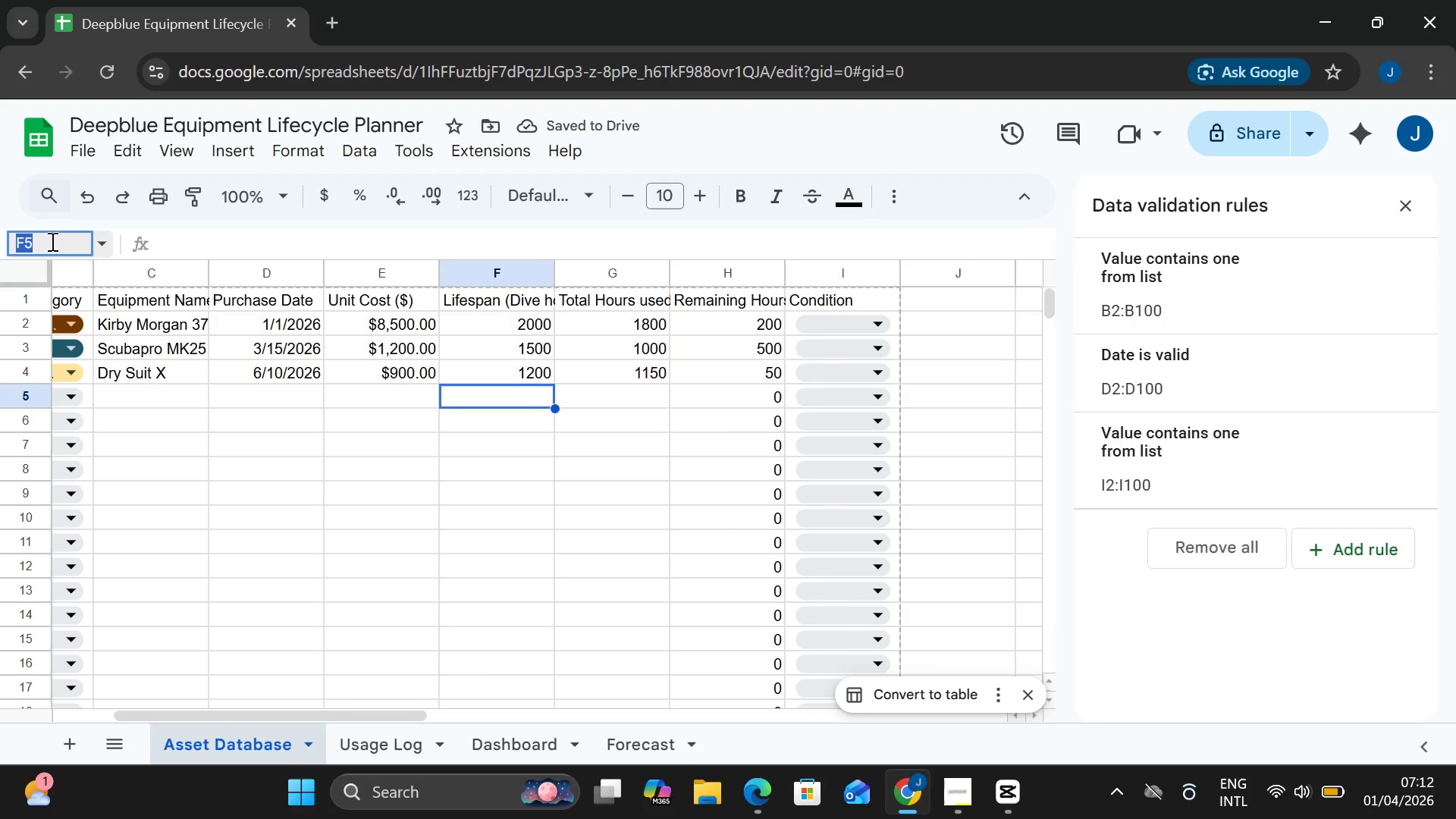 
left_click([51, 241])
 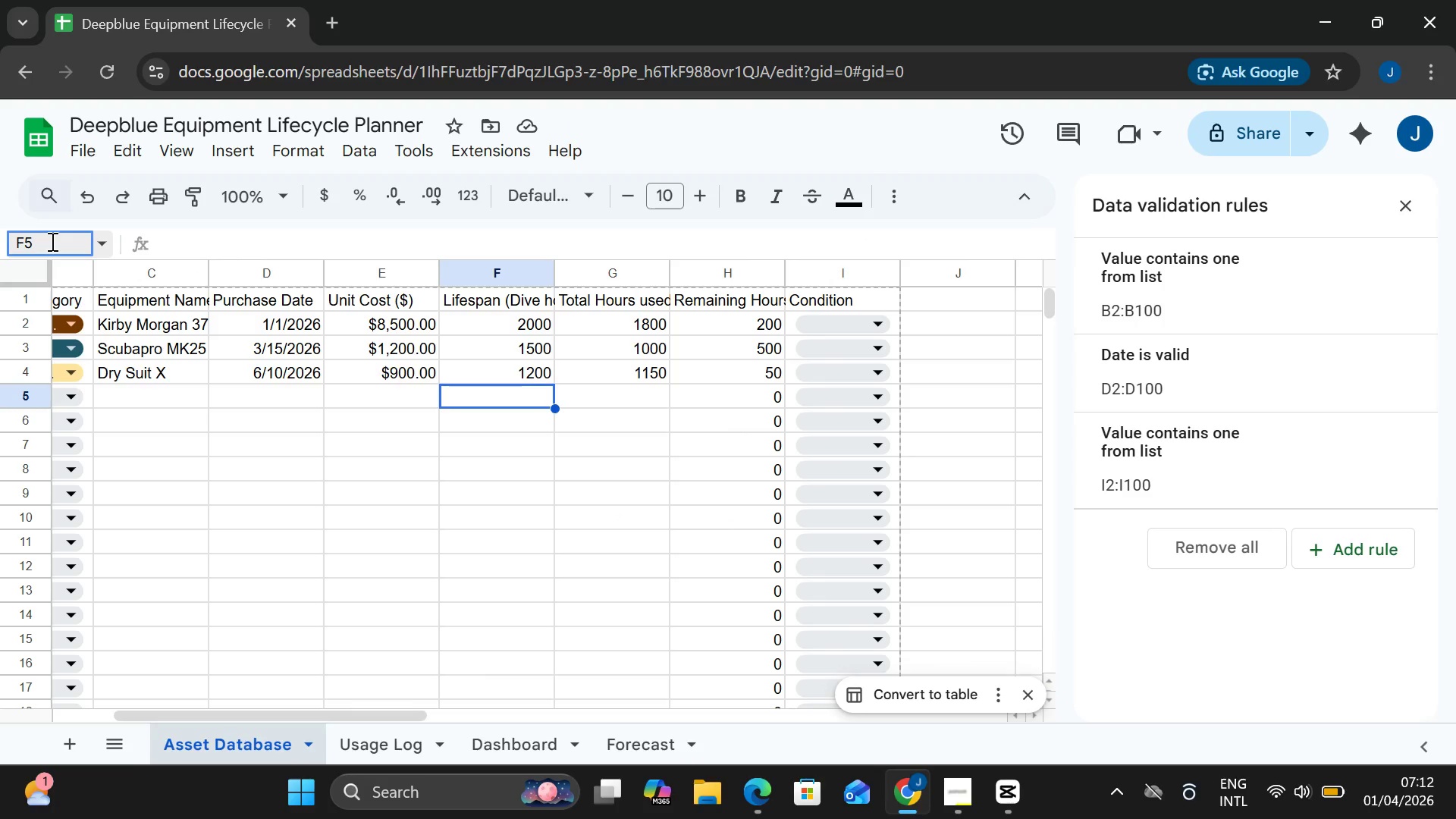 
key(Backspace)
type(2:F100)
 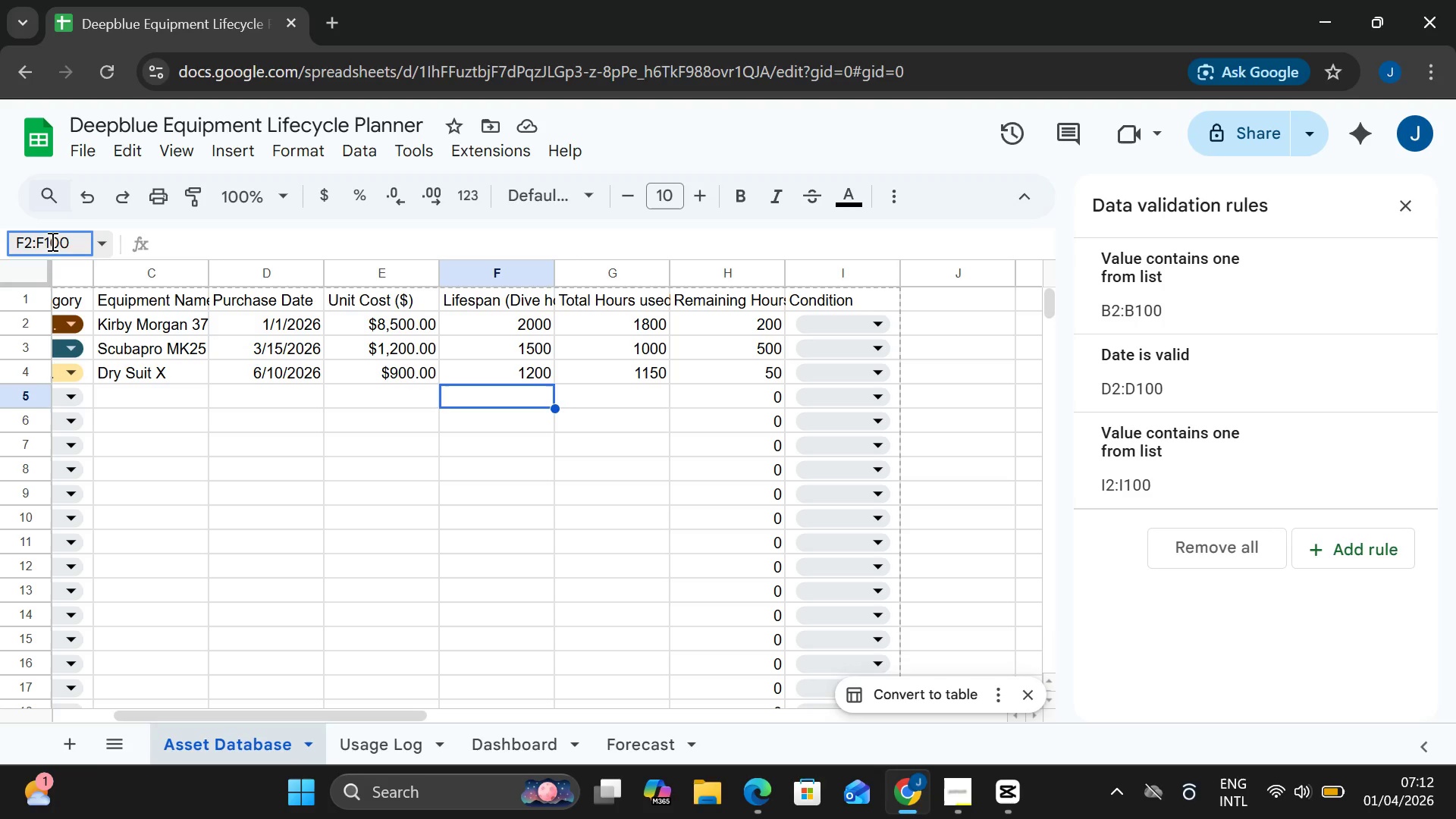 
key(Enter)
 